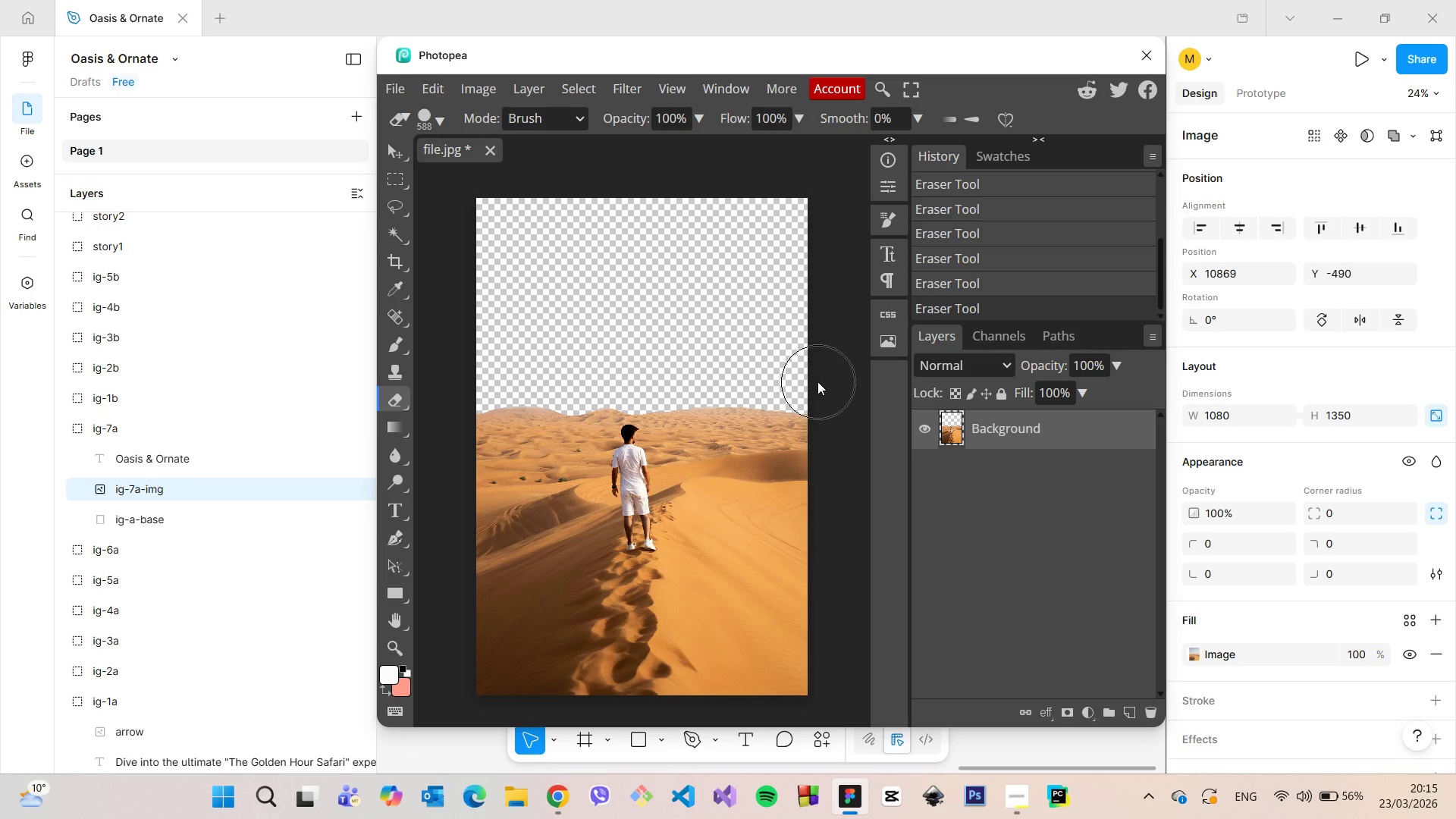 
left_click([816, 381])
 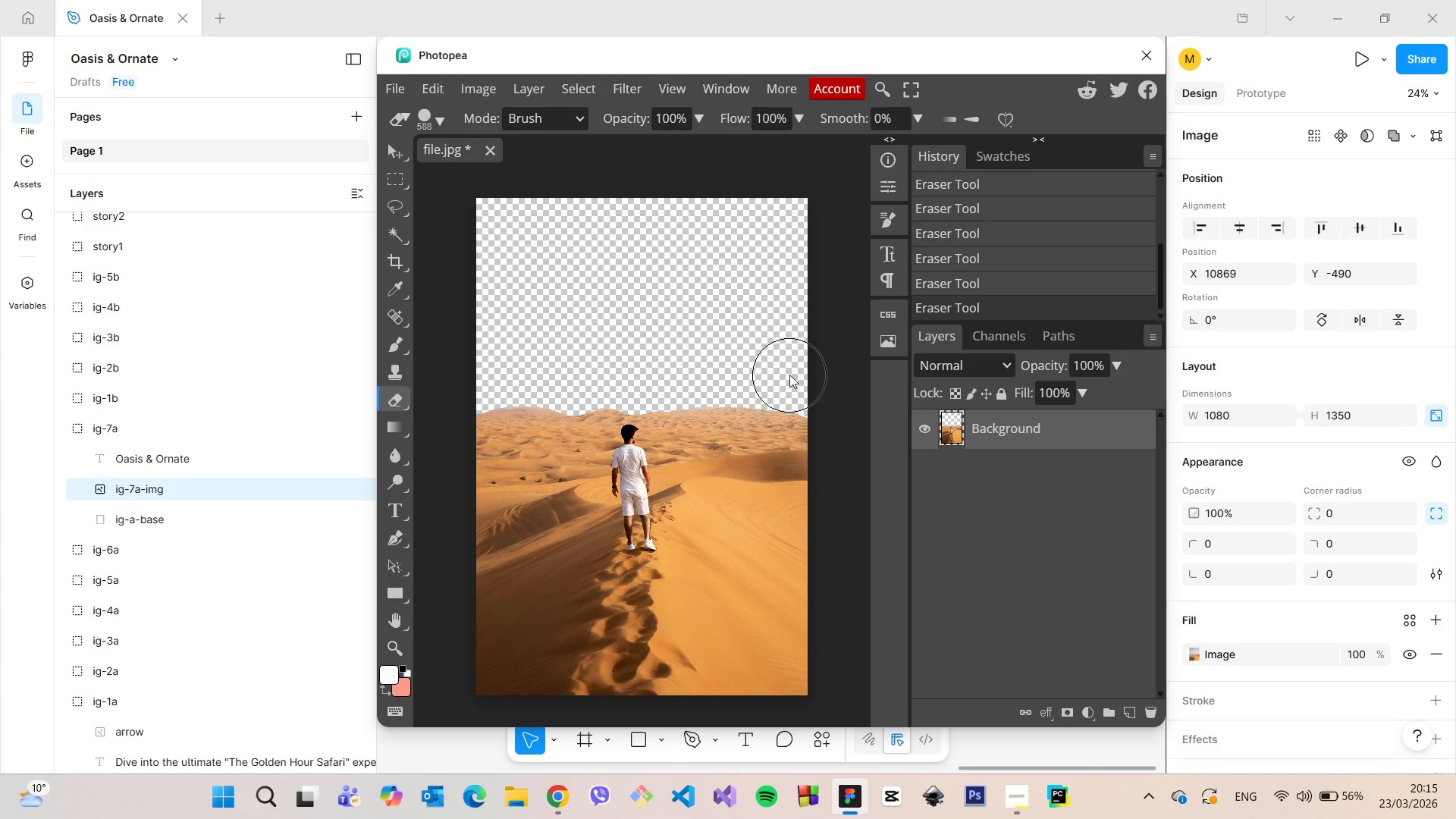 
left_click_drag(start_coordinate=[789, 375], to_coordinate=[776, 368])
 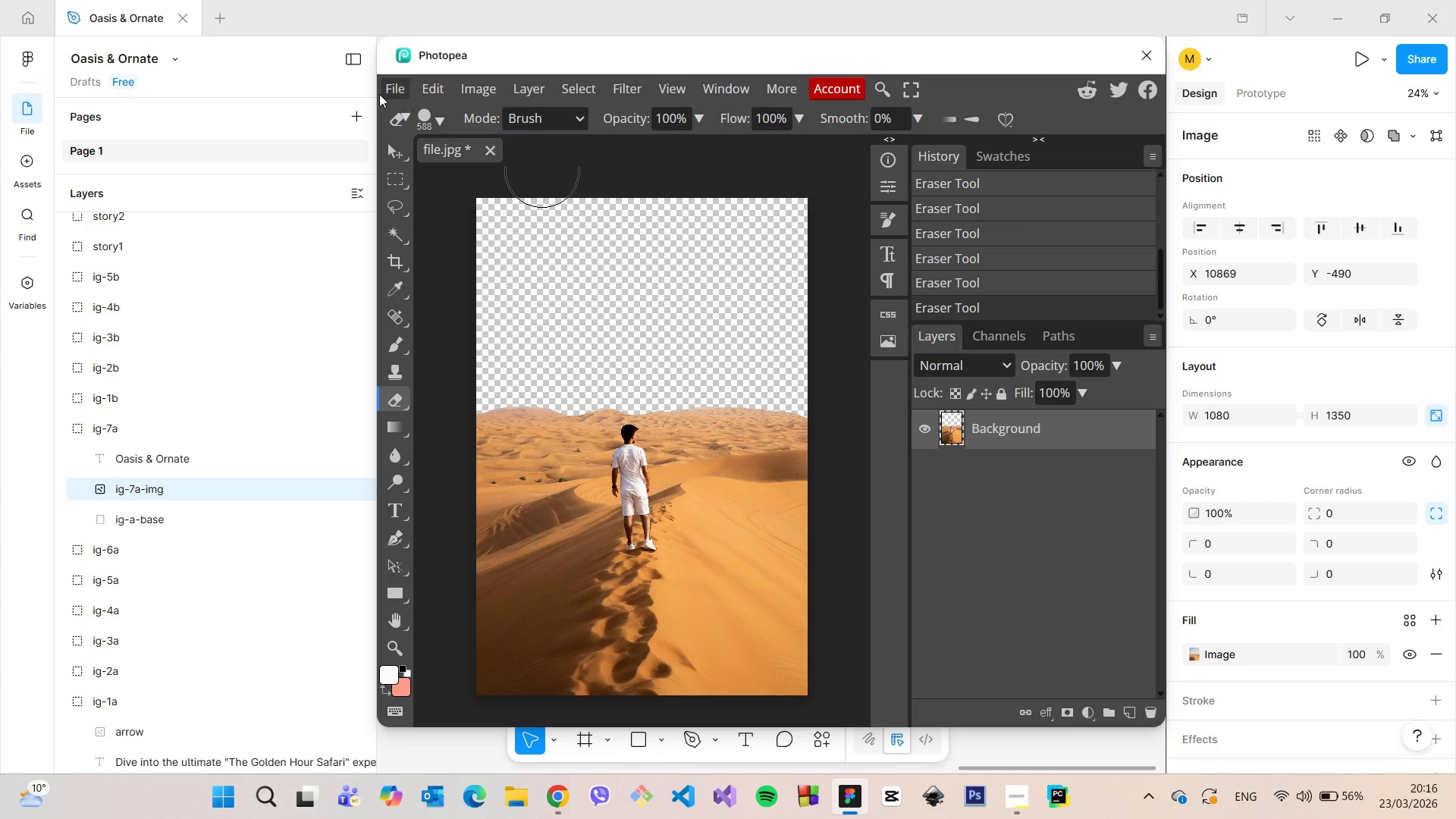 
double_click([394, 92])
 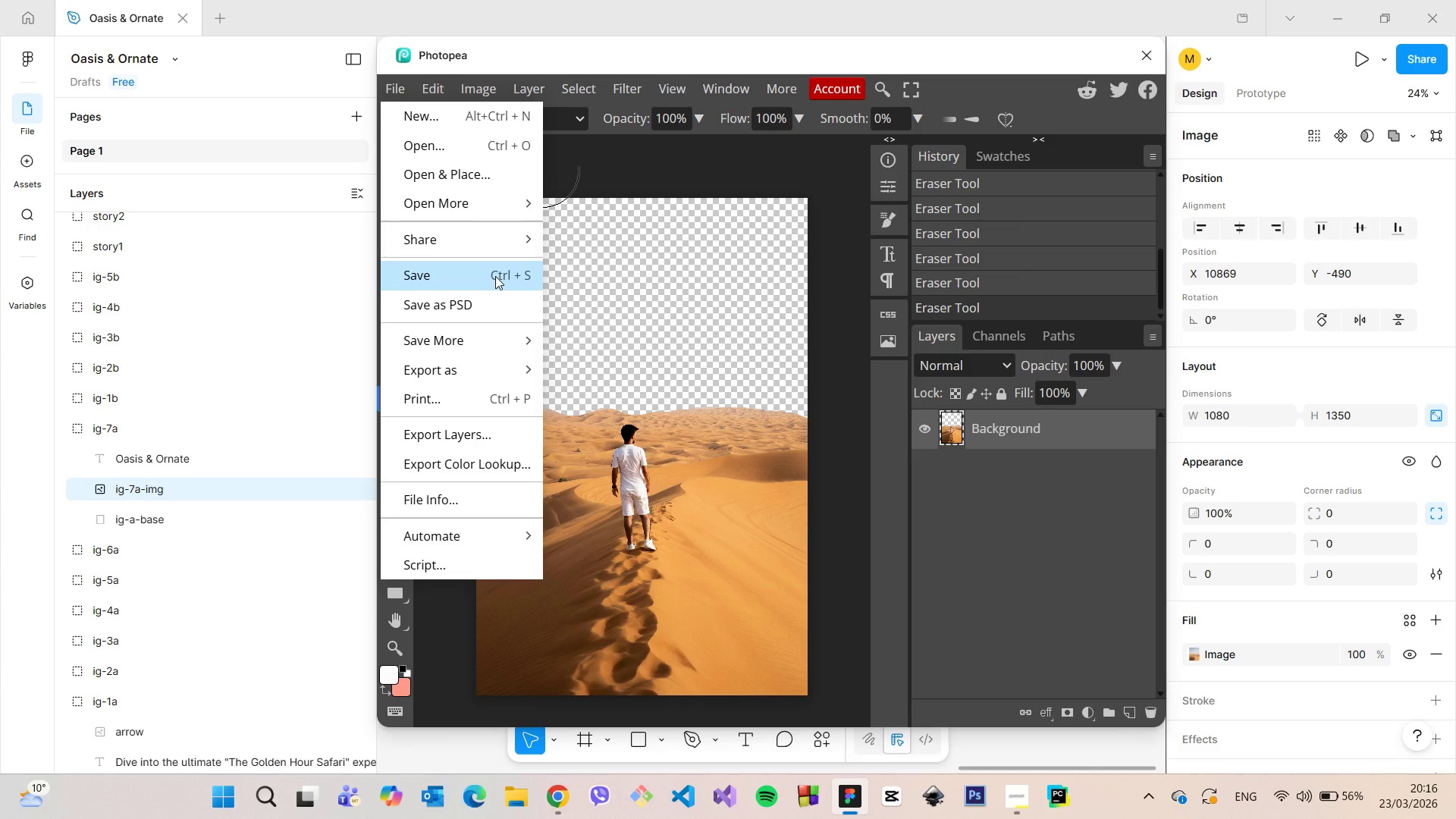 
left_click([495, 276])
 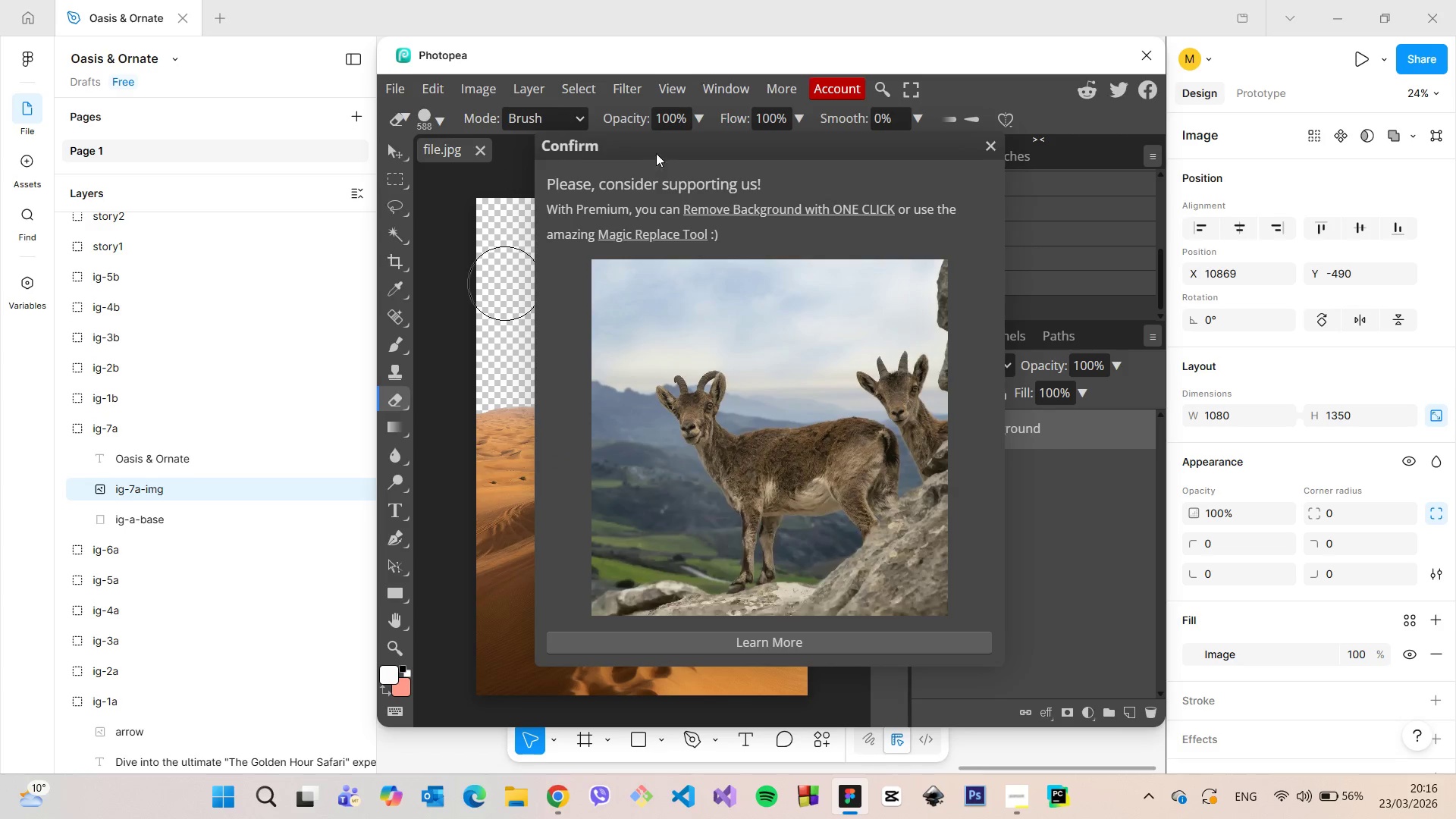 
wait(14.23)
 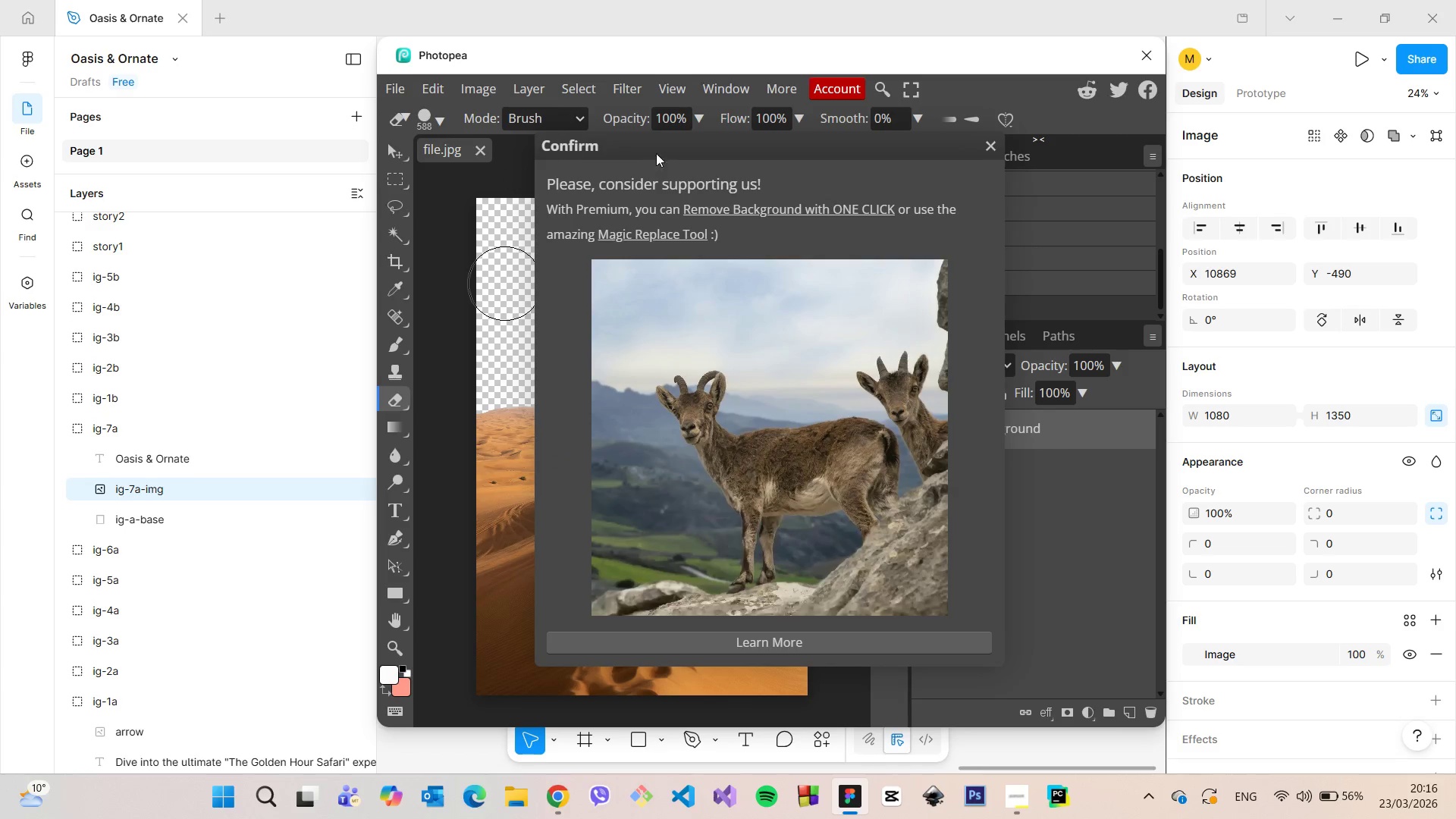 
left_click([990, 143])
 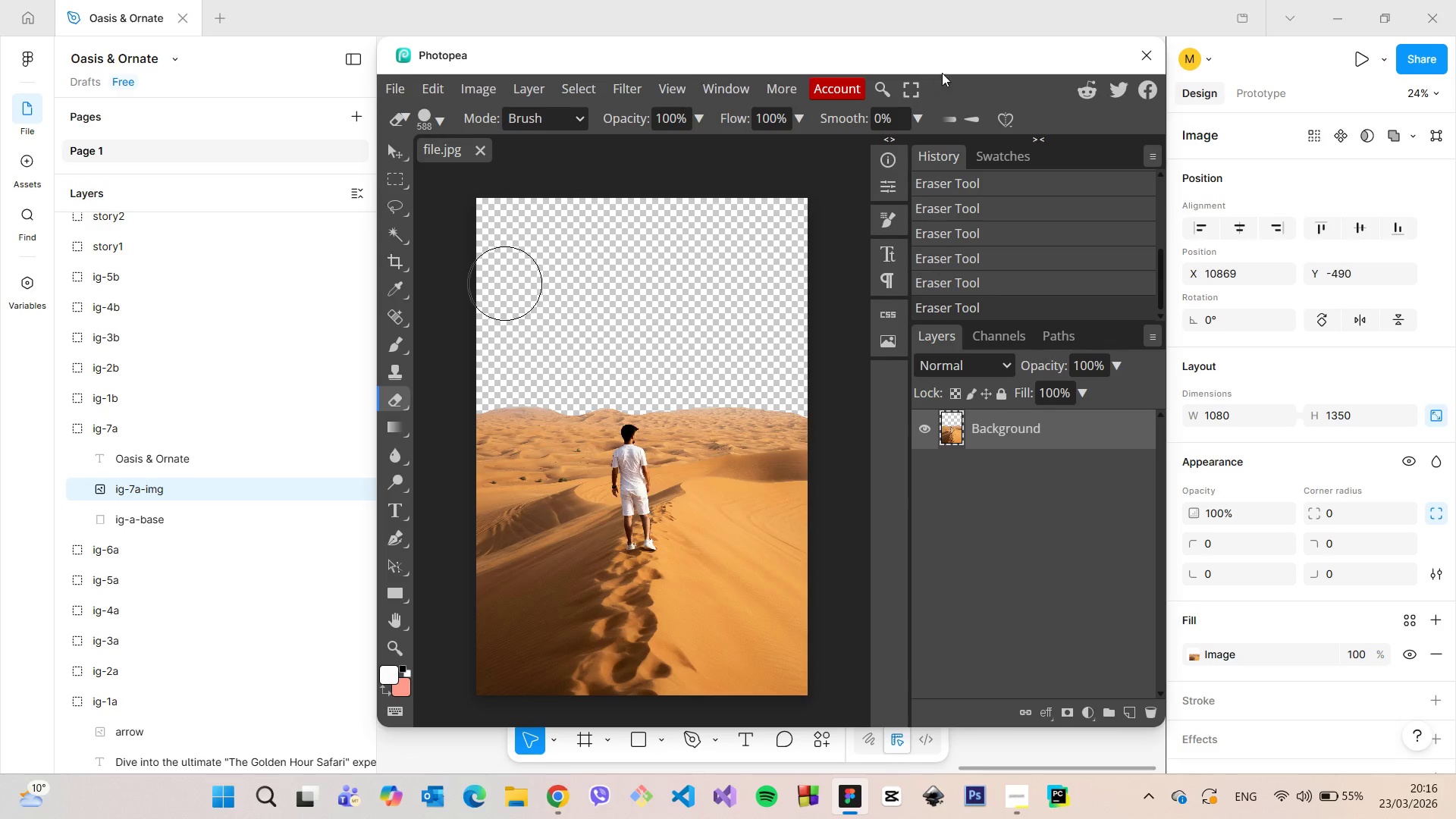 
left_click_drag(start_coordinate=[953, 64], to_coordinate=[275, 182])
 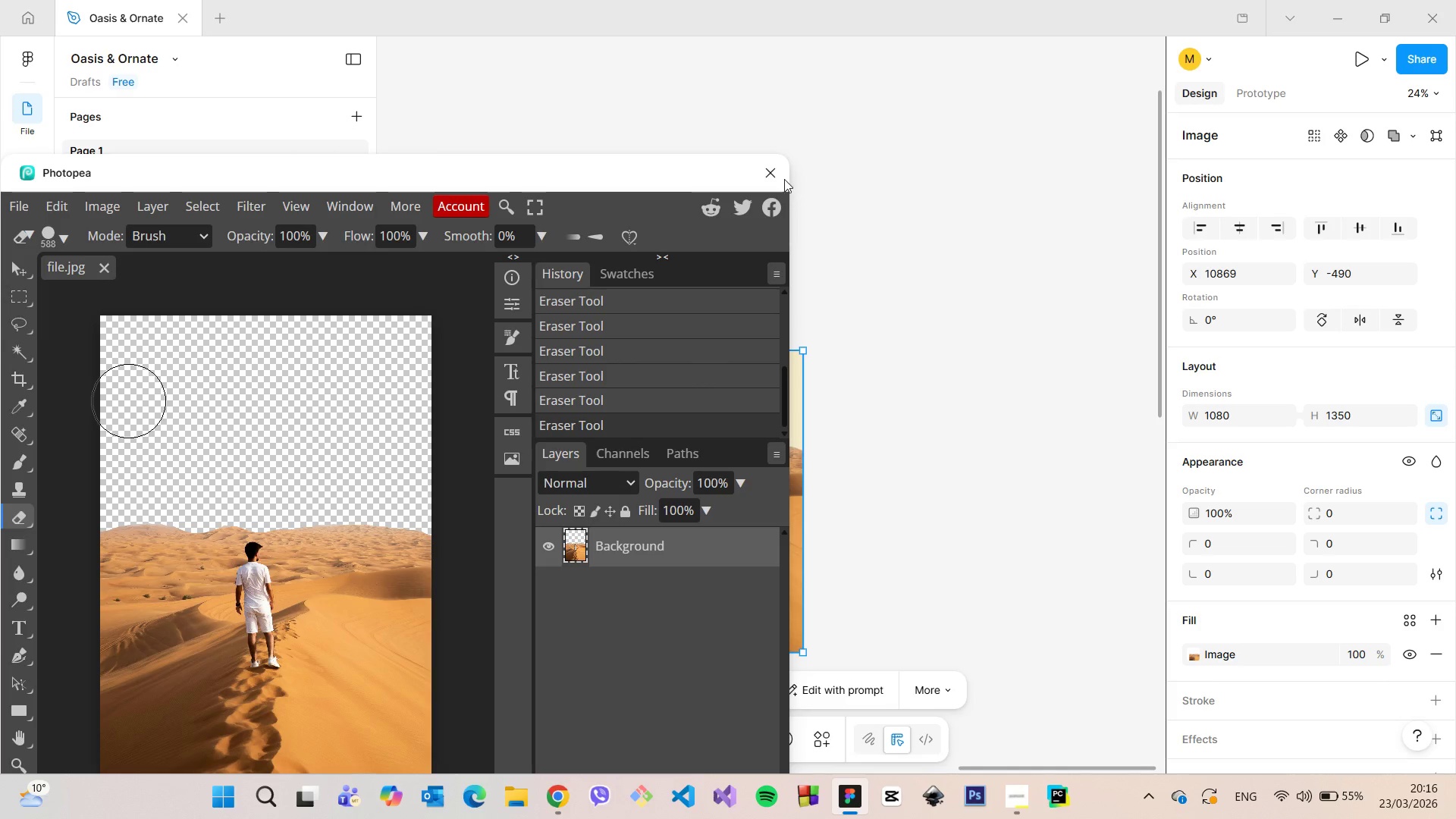 
left_click([771, 170])
 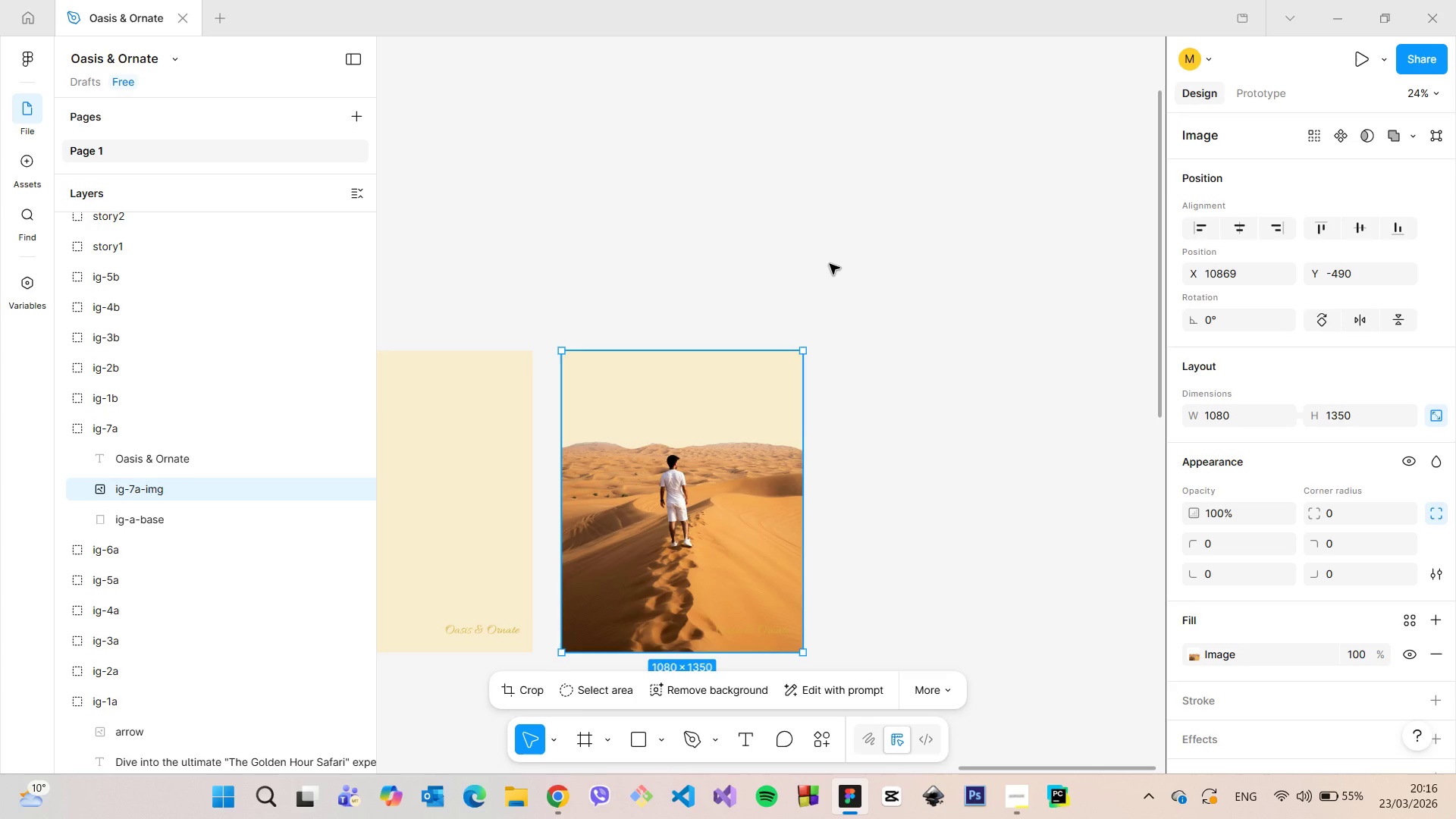 
left_click([830, 264])
 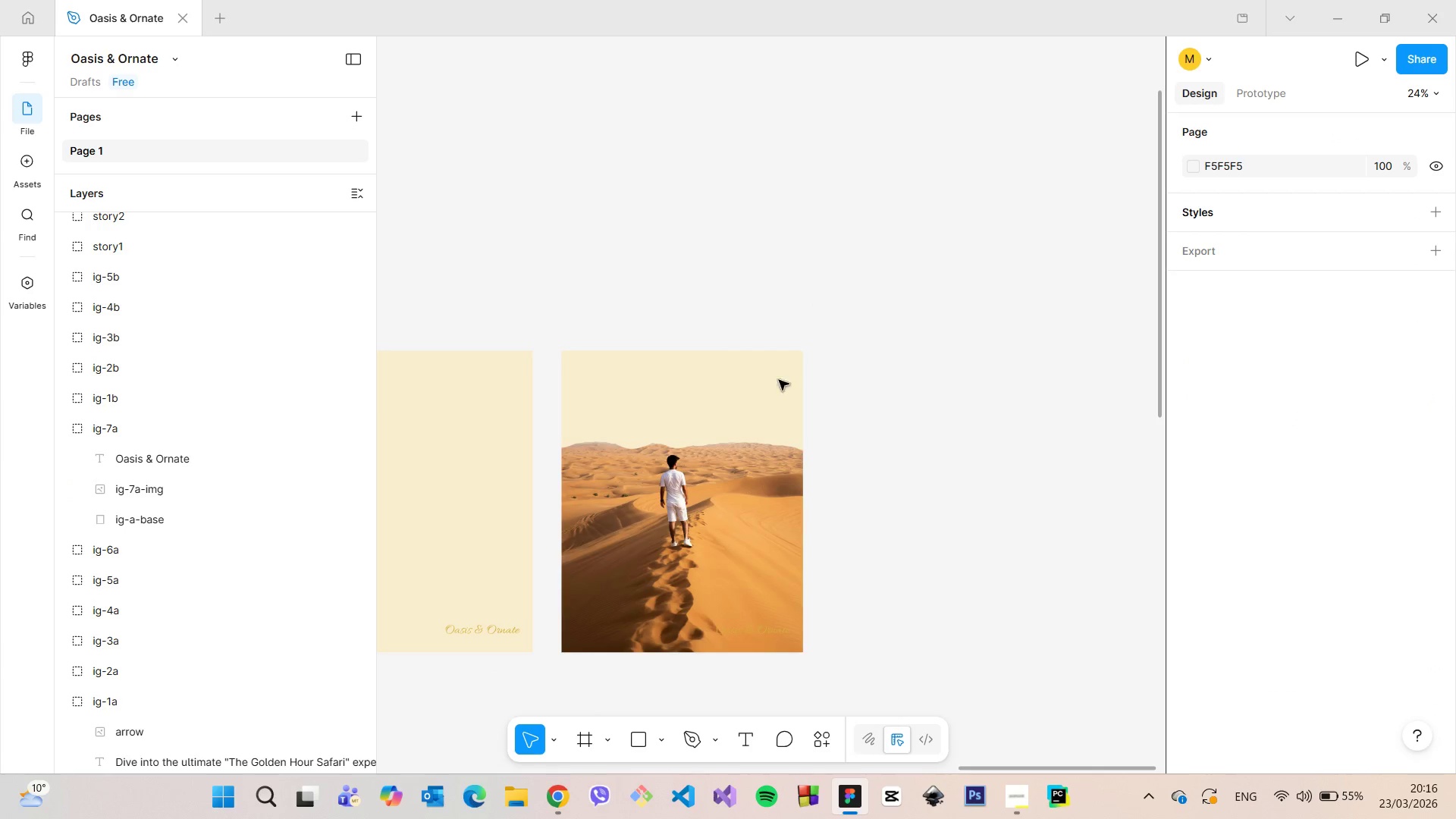 
scroll: coordinate [744, 431], scroll_direction: up, amount: 11.0
 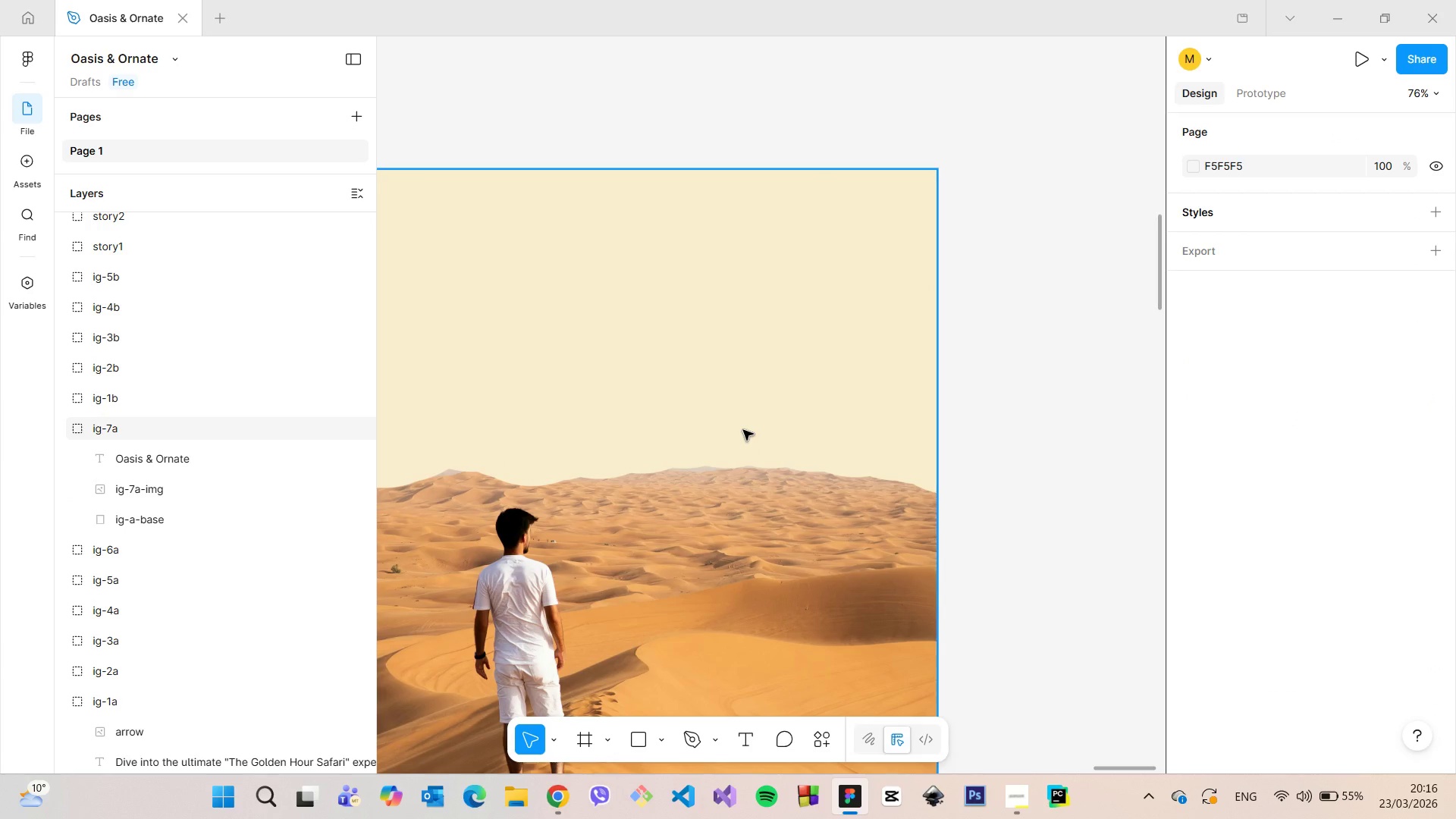 
scroll: coordinate [759, 510], scroll_direction: down, amount: 19.0
 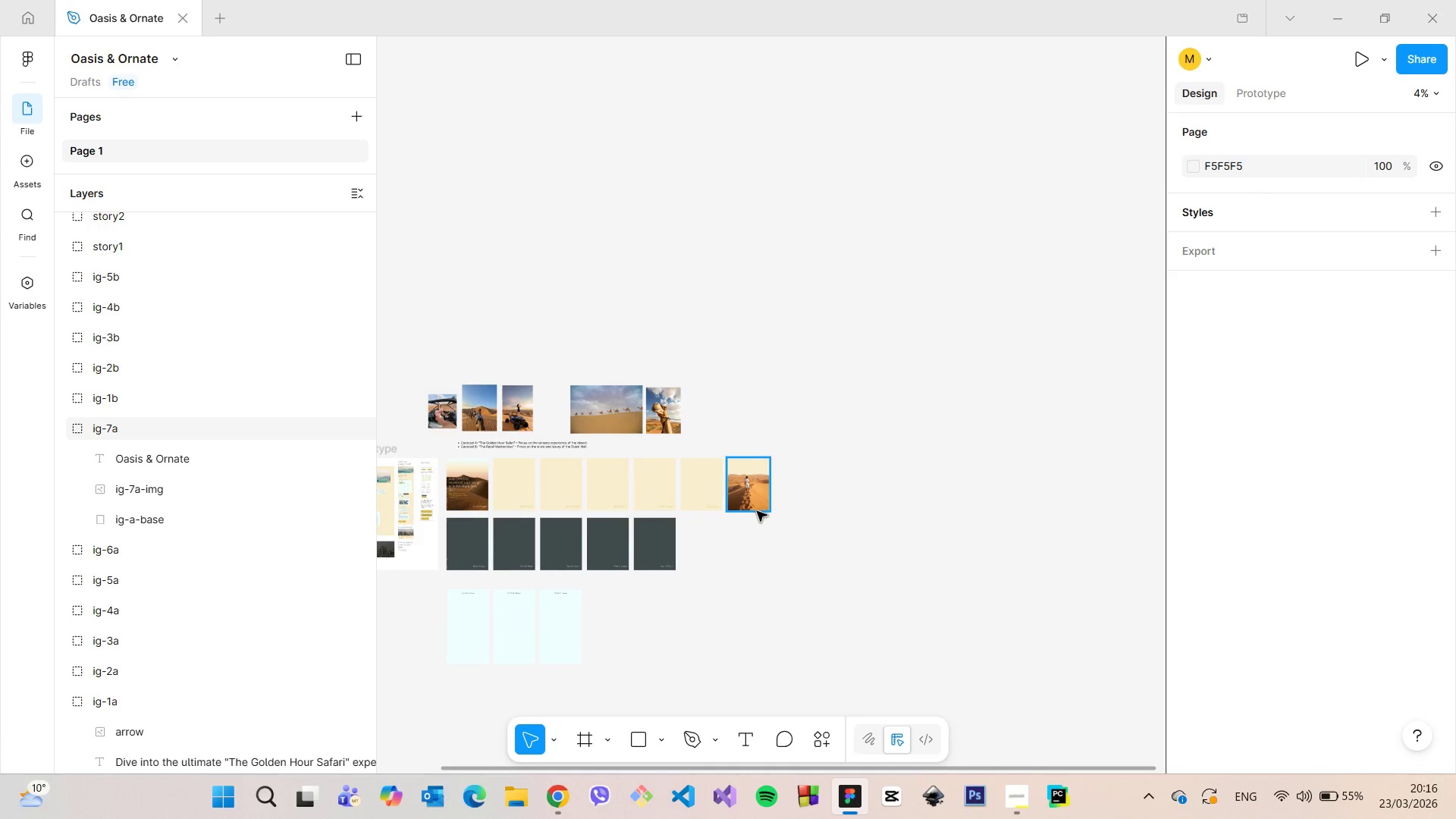 
scroll: coordinate [757, 509], scroll_direction: up, amount: 17.0
 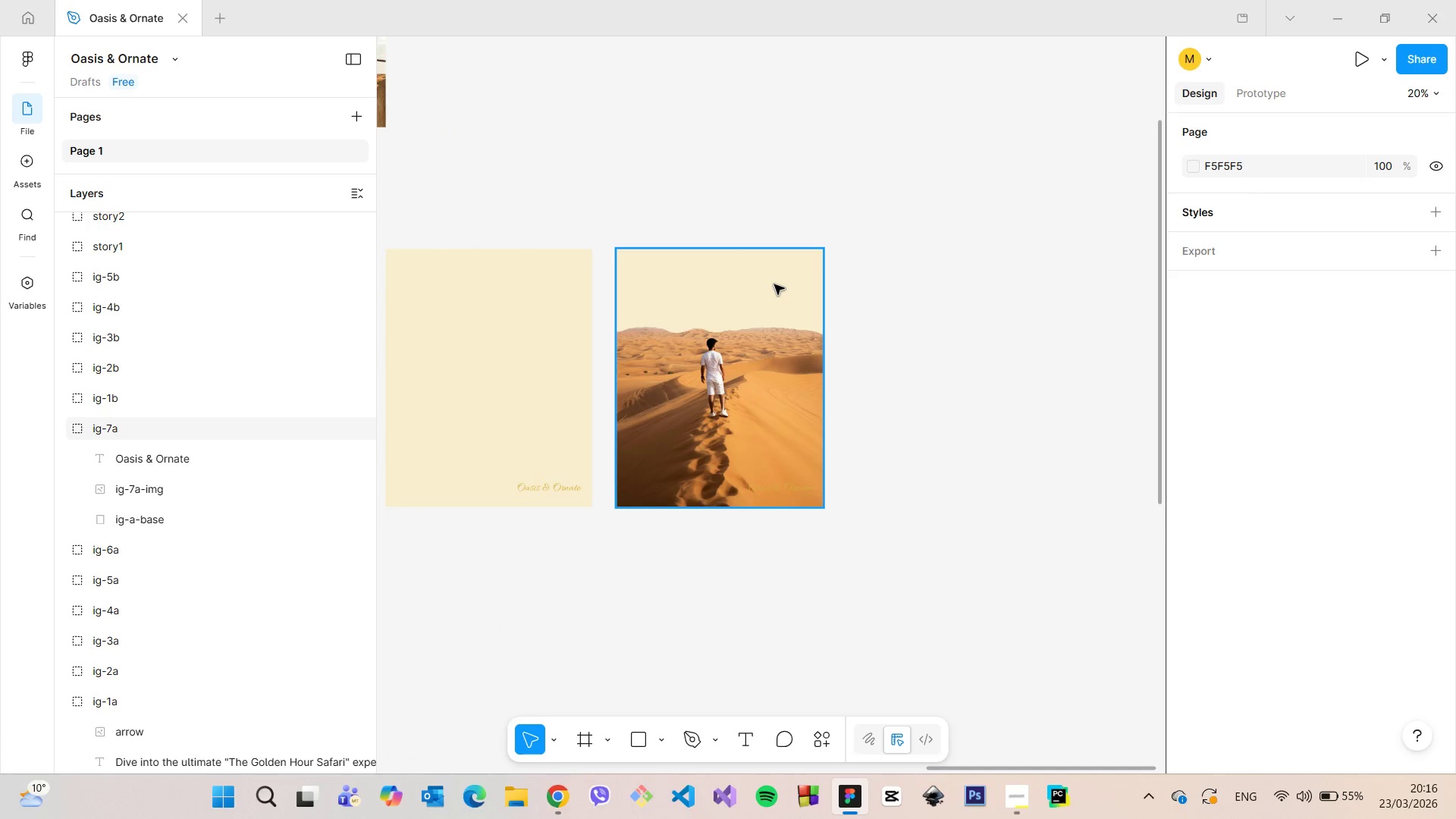 
left_click([774, 284])
 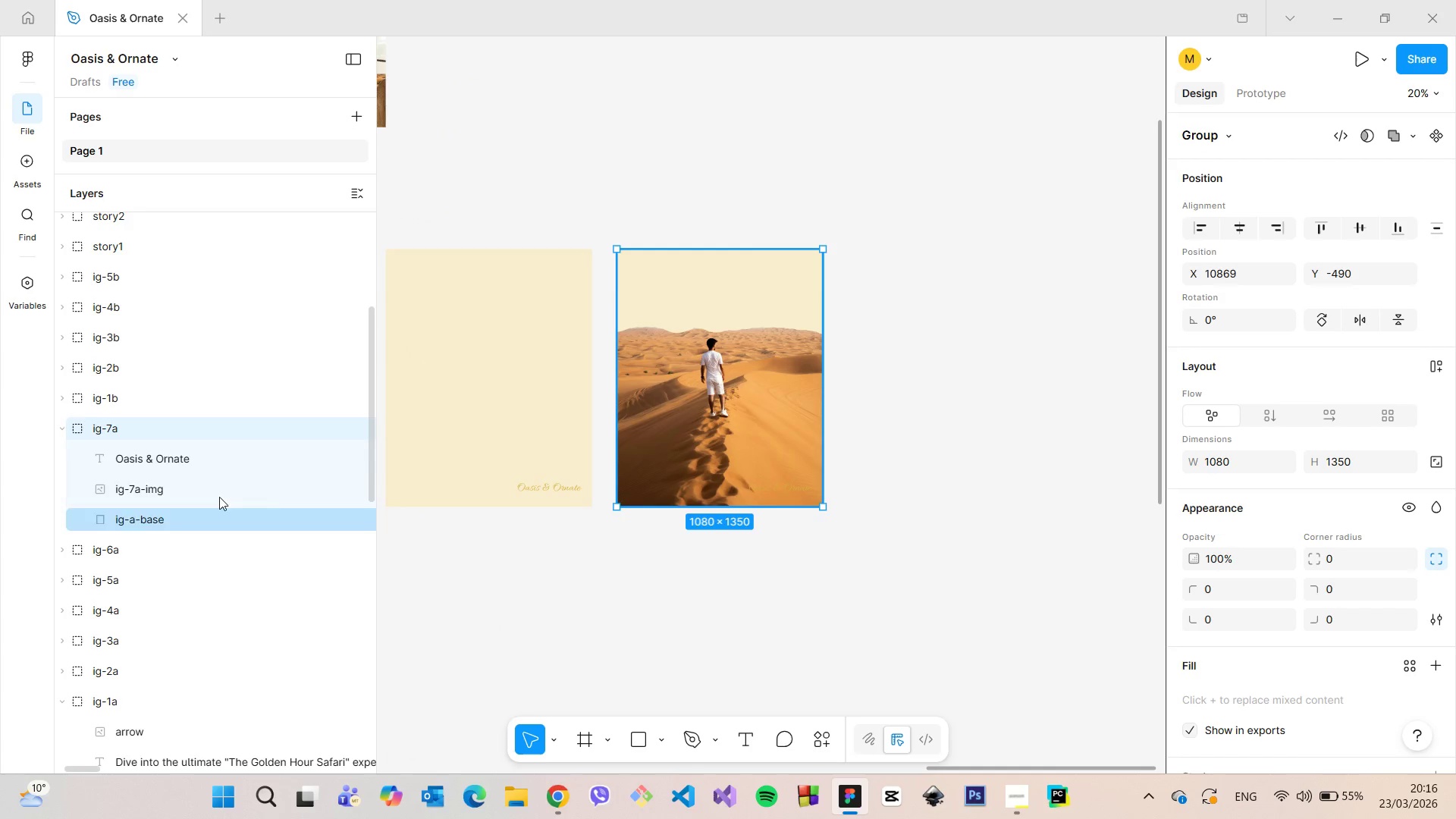 
left_click([197, 512])
 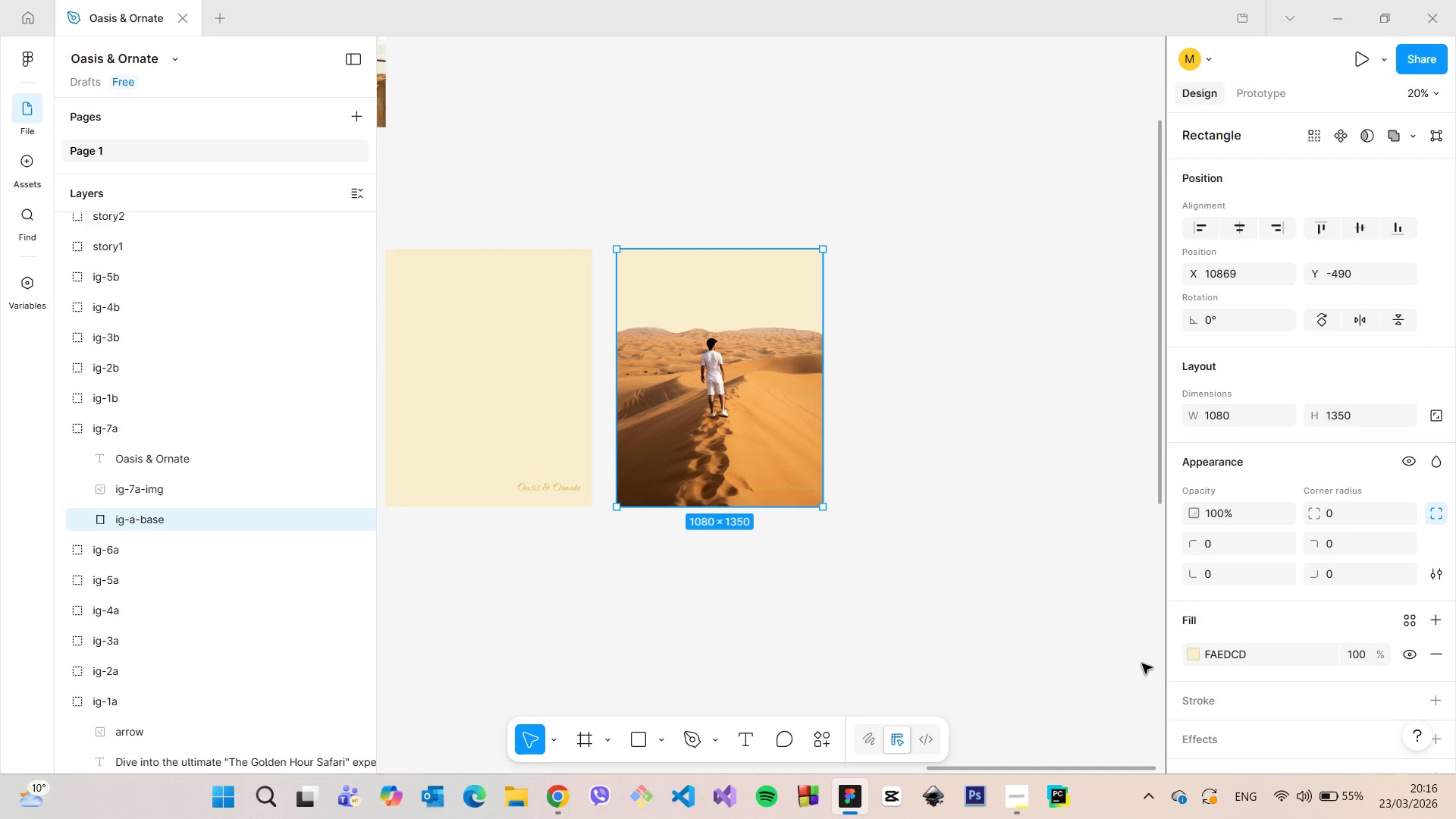 
left_click([1186, 654])
 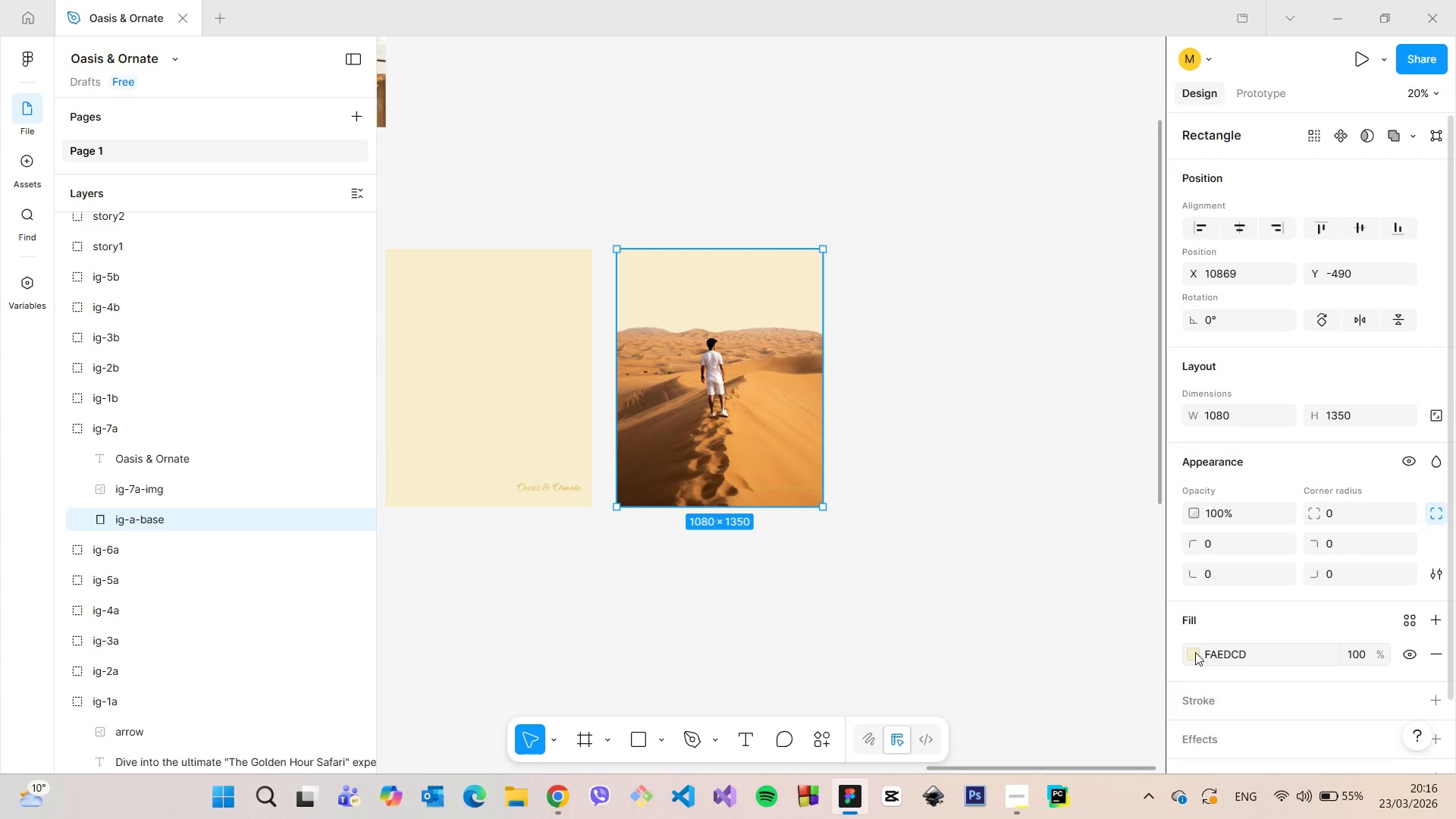 
left_click([1195, 652])
 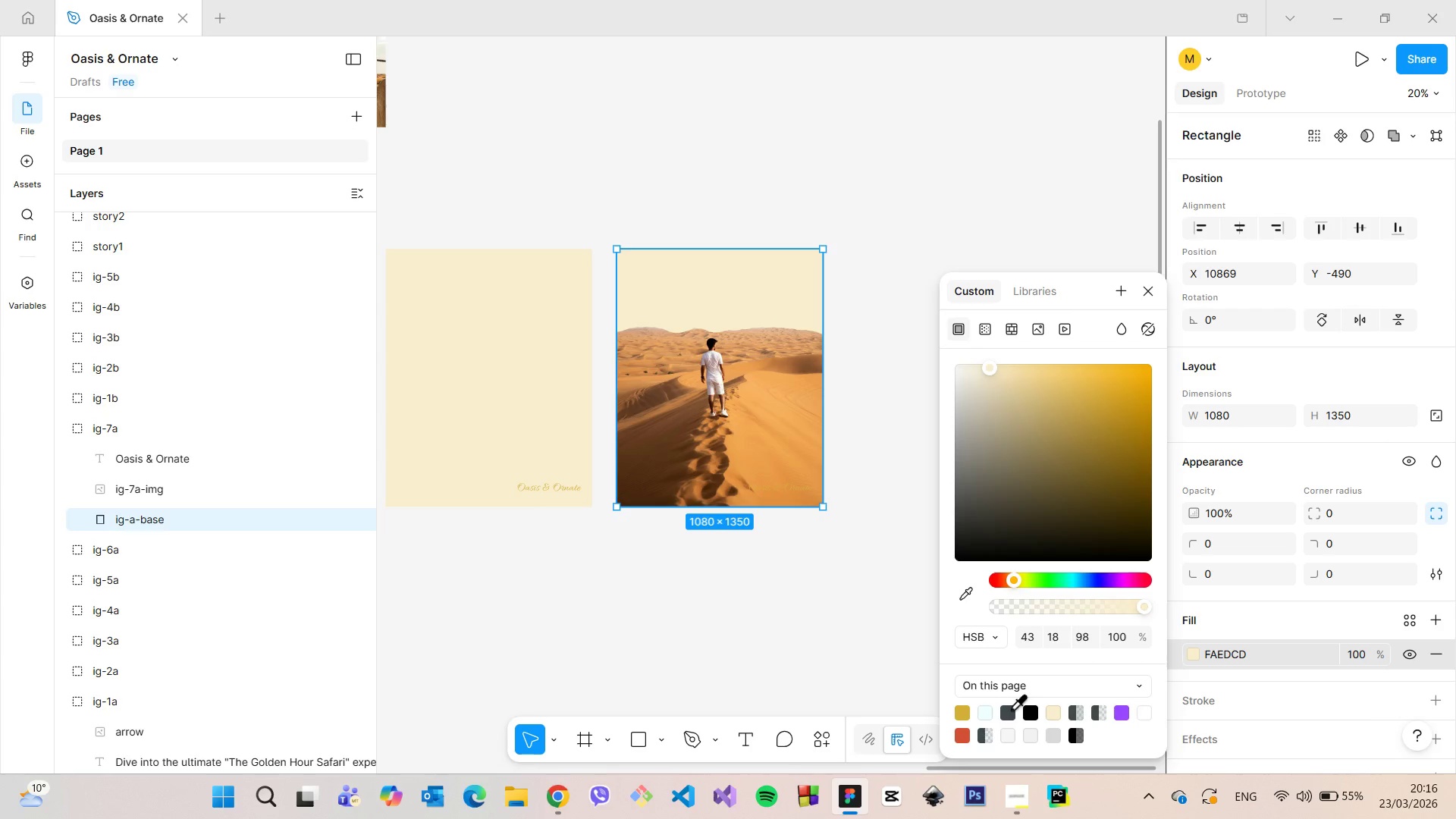 
left_click([1011, 708])
 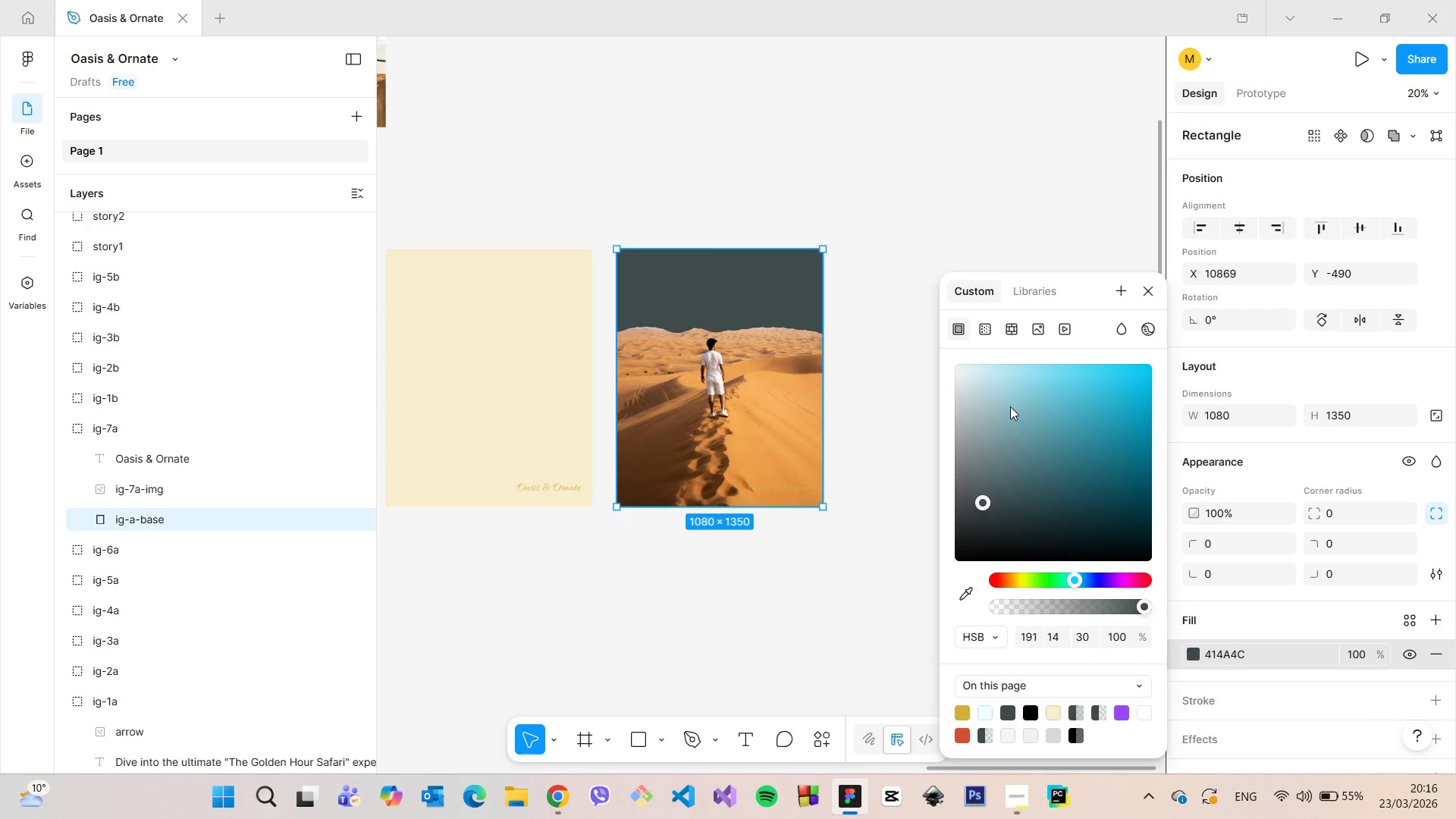 
left_click([985, 328])
 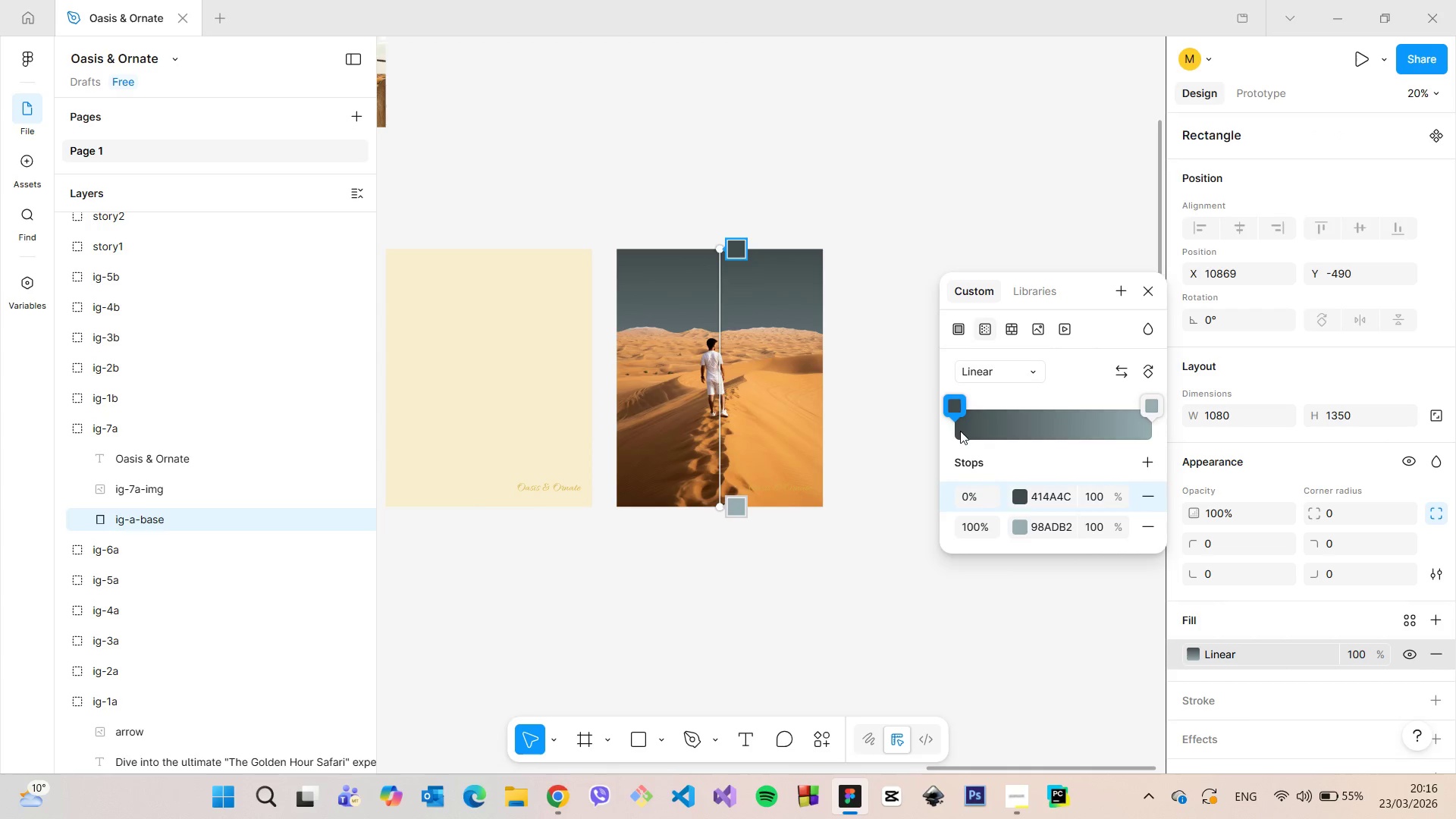 
left_click([1018, 531])
 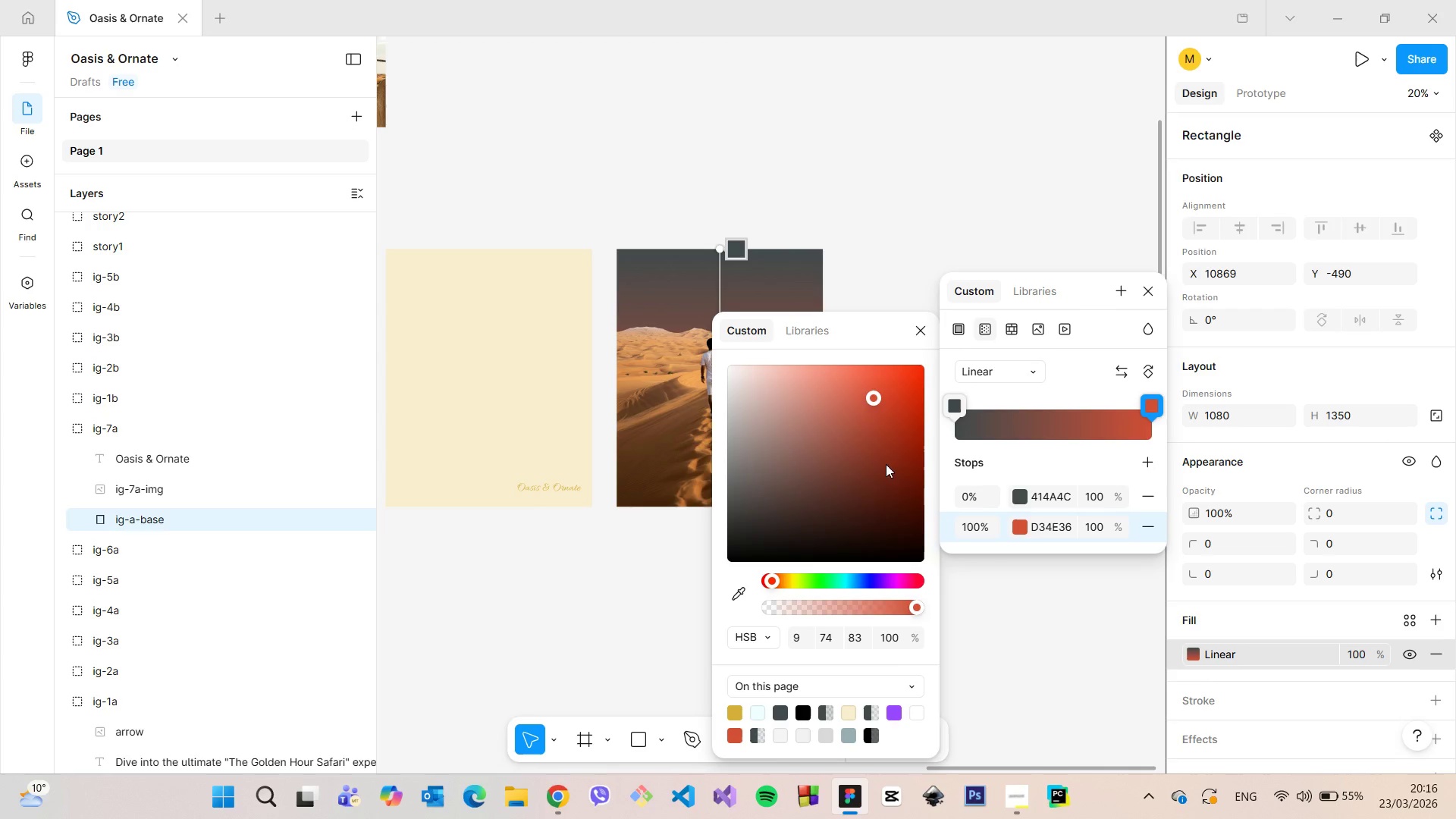 
left_click([918, 340])
 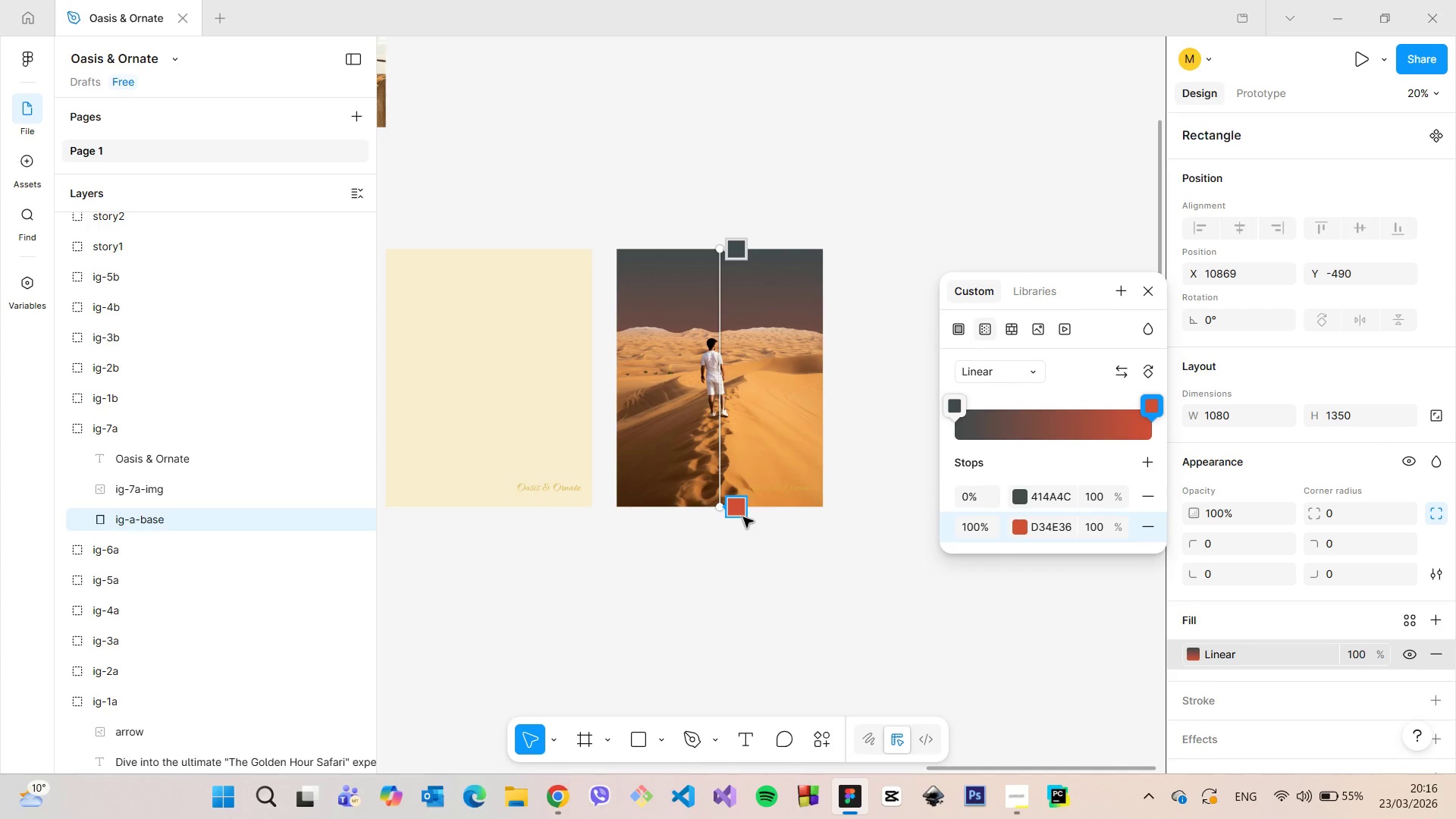 
left_click_drag(start_coordinate=[737, 513], to_coordinate=[730, 430])
 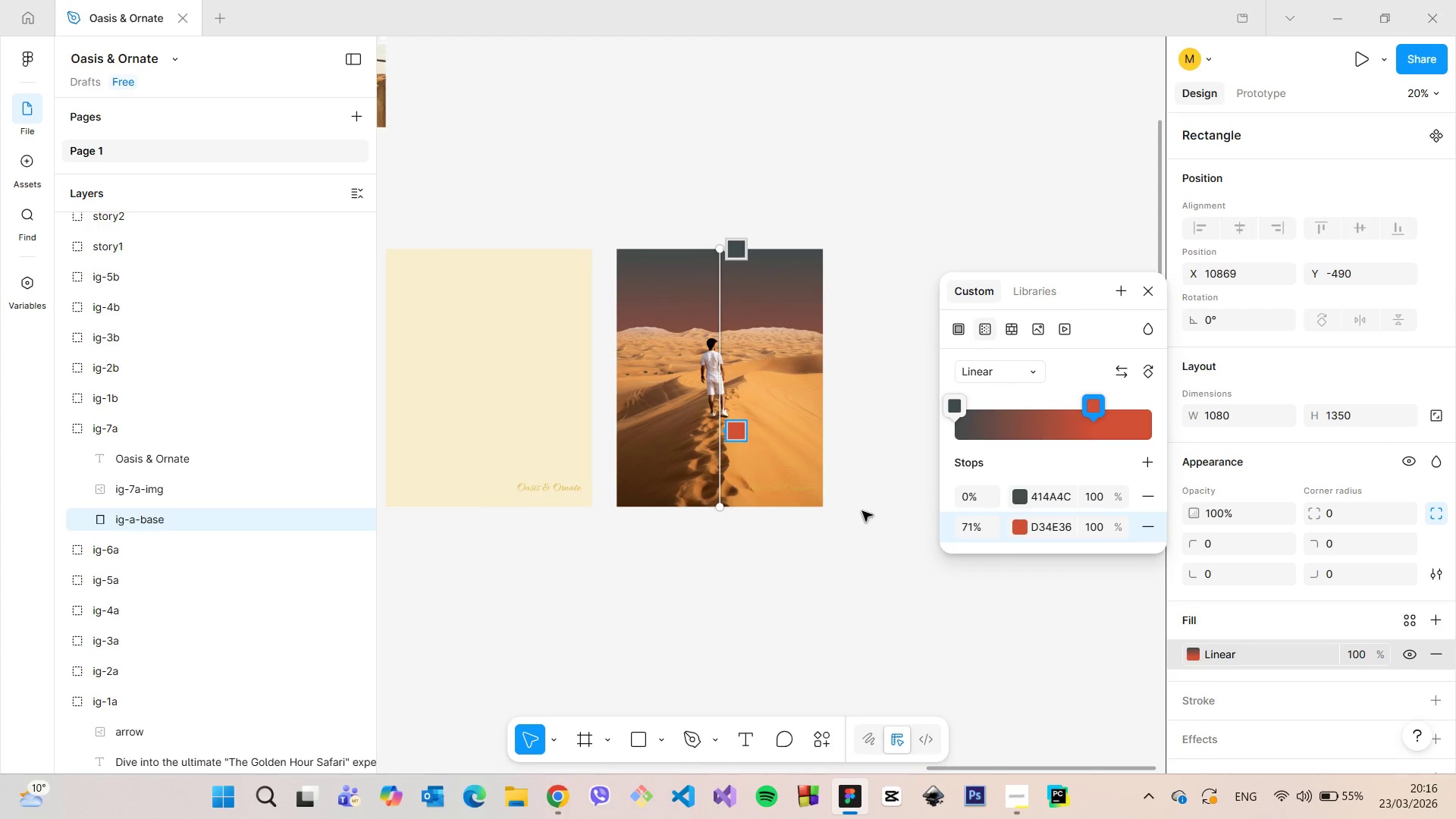 
scroll: coordinate [862, 511], scroll_direction: down, amount: 8.0
 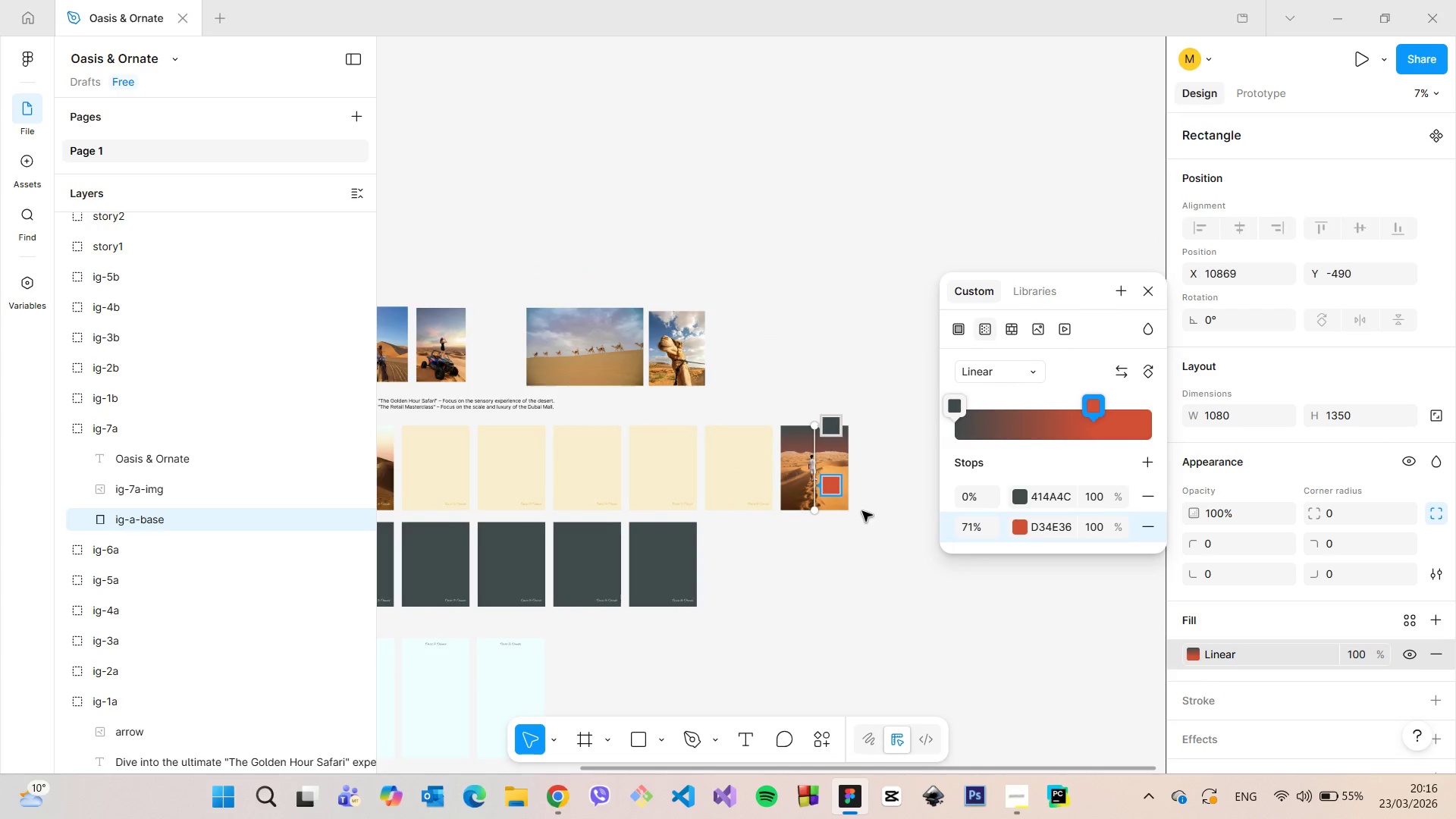 
scroll: coordinate [863, 511], scroll_direction: up, amount: 7.0
 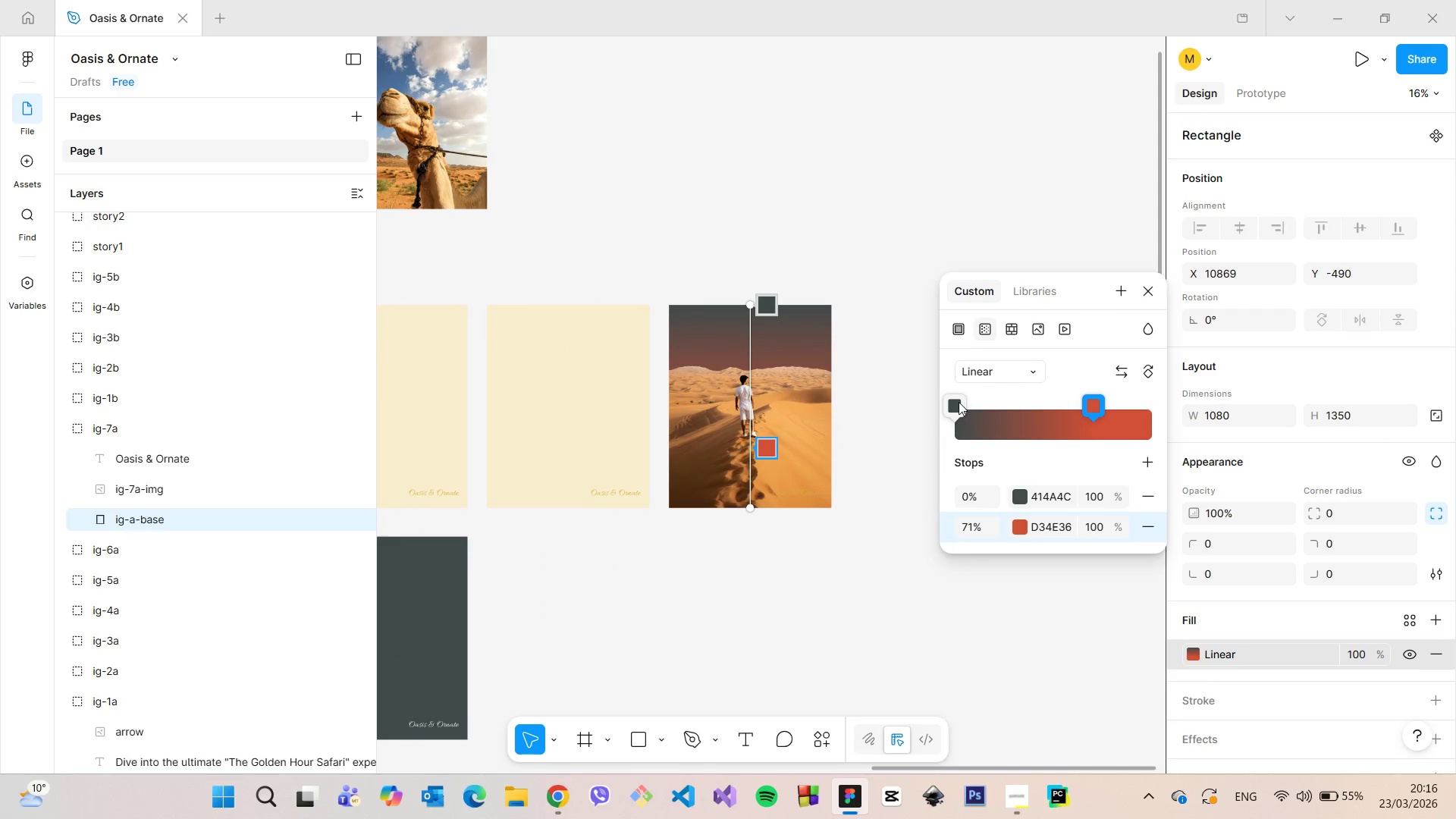 
left_click([956, 403])
 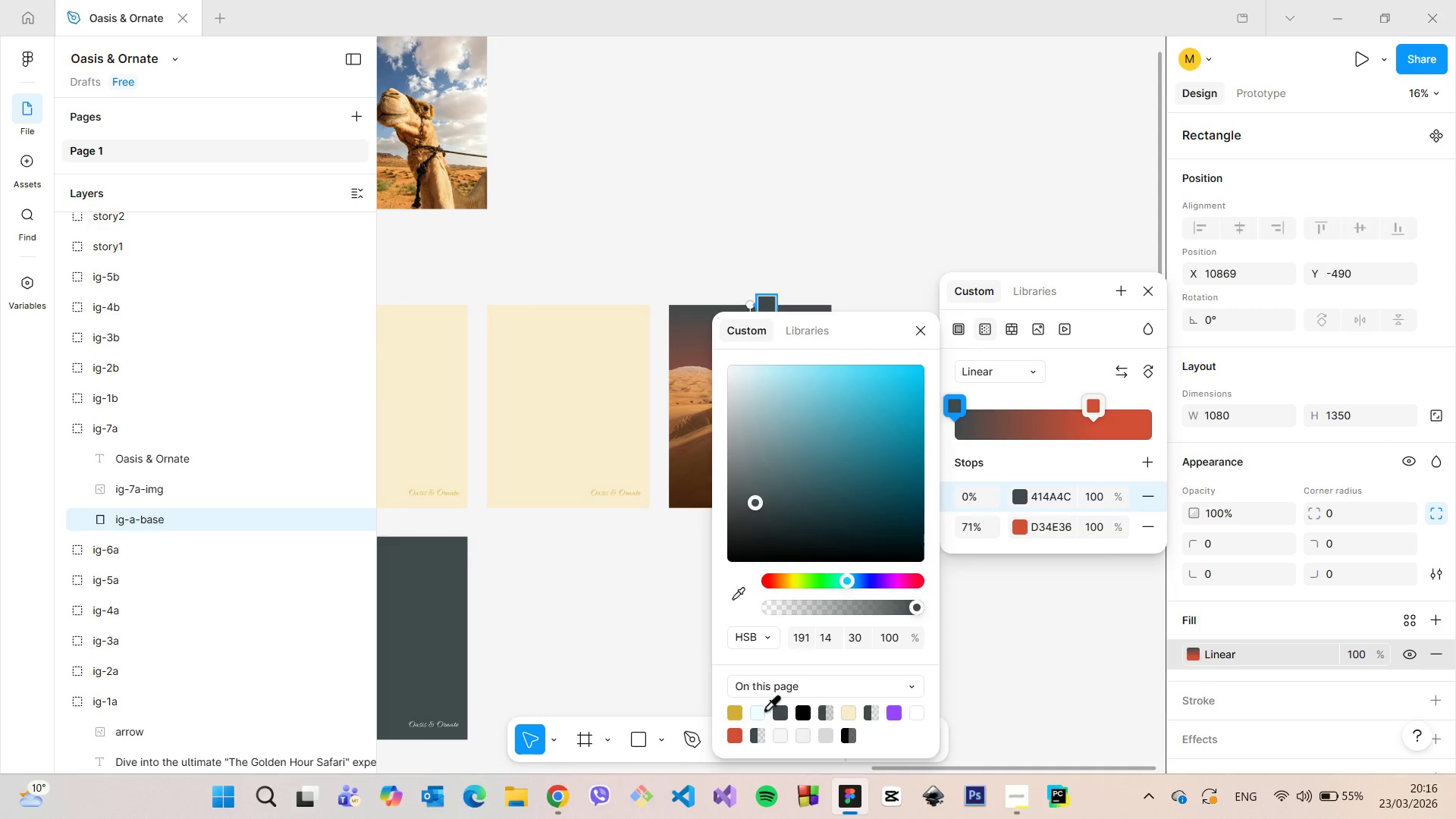 
left_click([759, 708])
 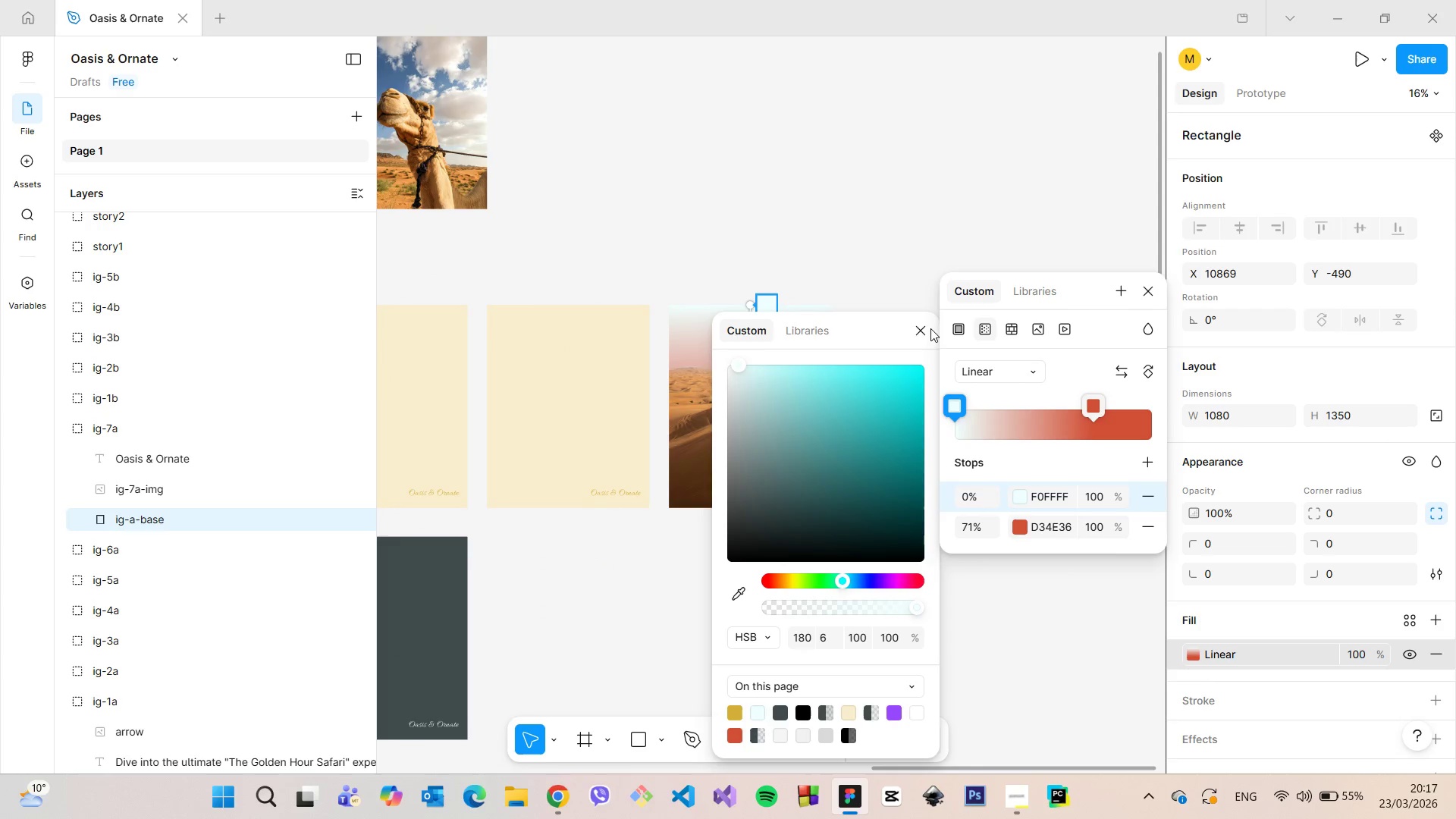 
left_click([924, 329])
 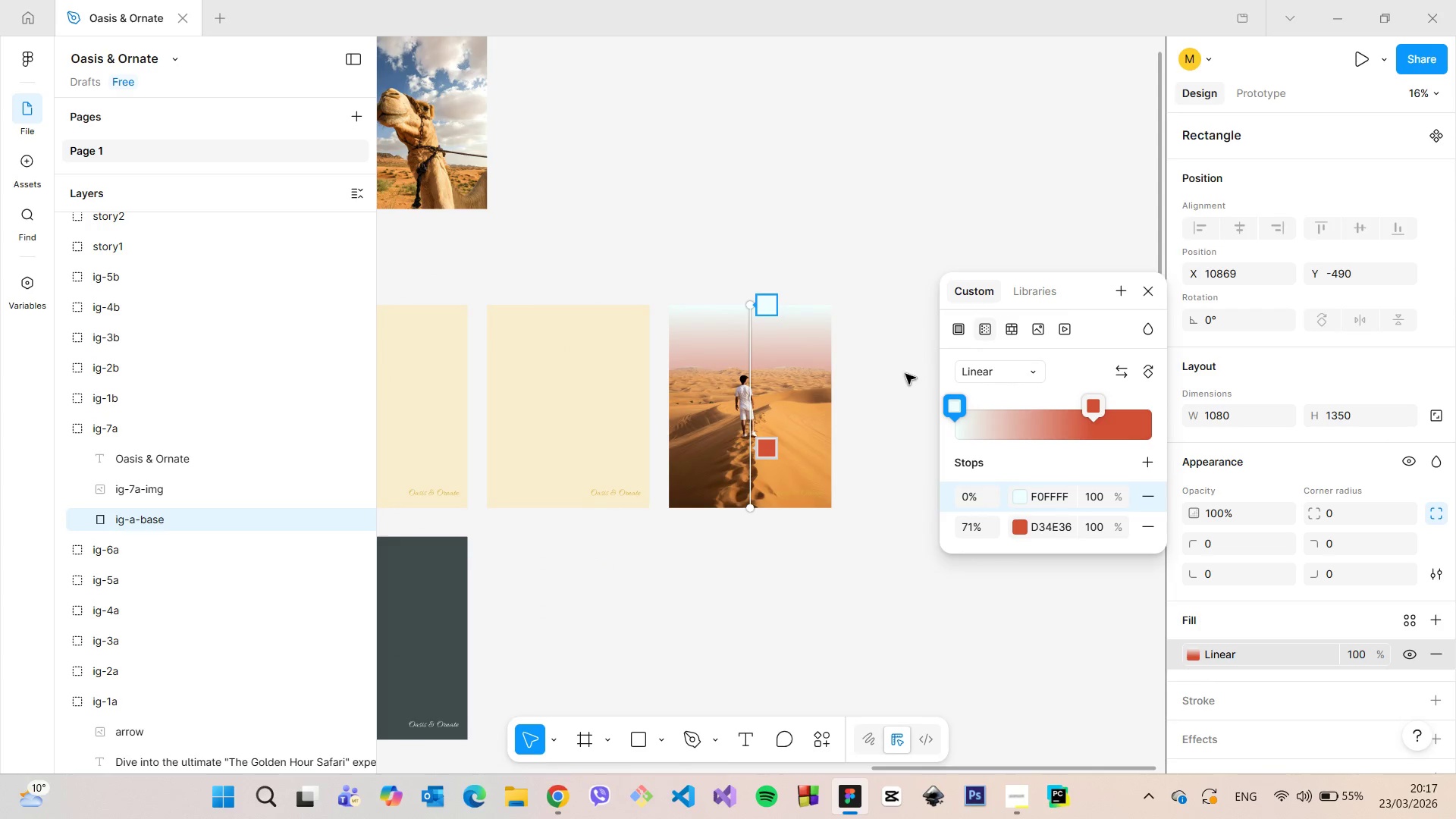 
scroll: coordinate [905, 379], scroll_direction: down, amount: 8.0
 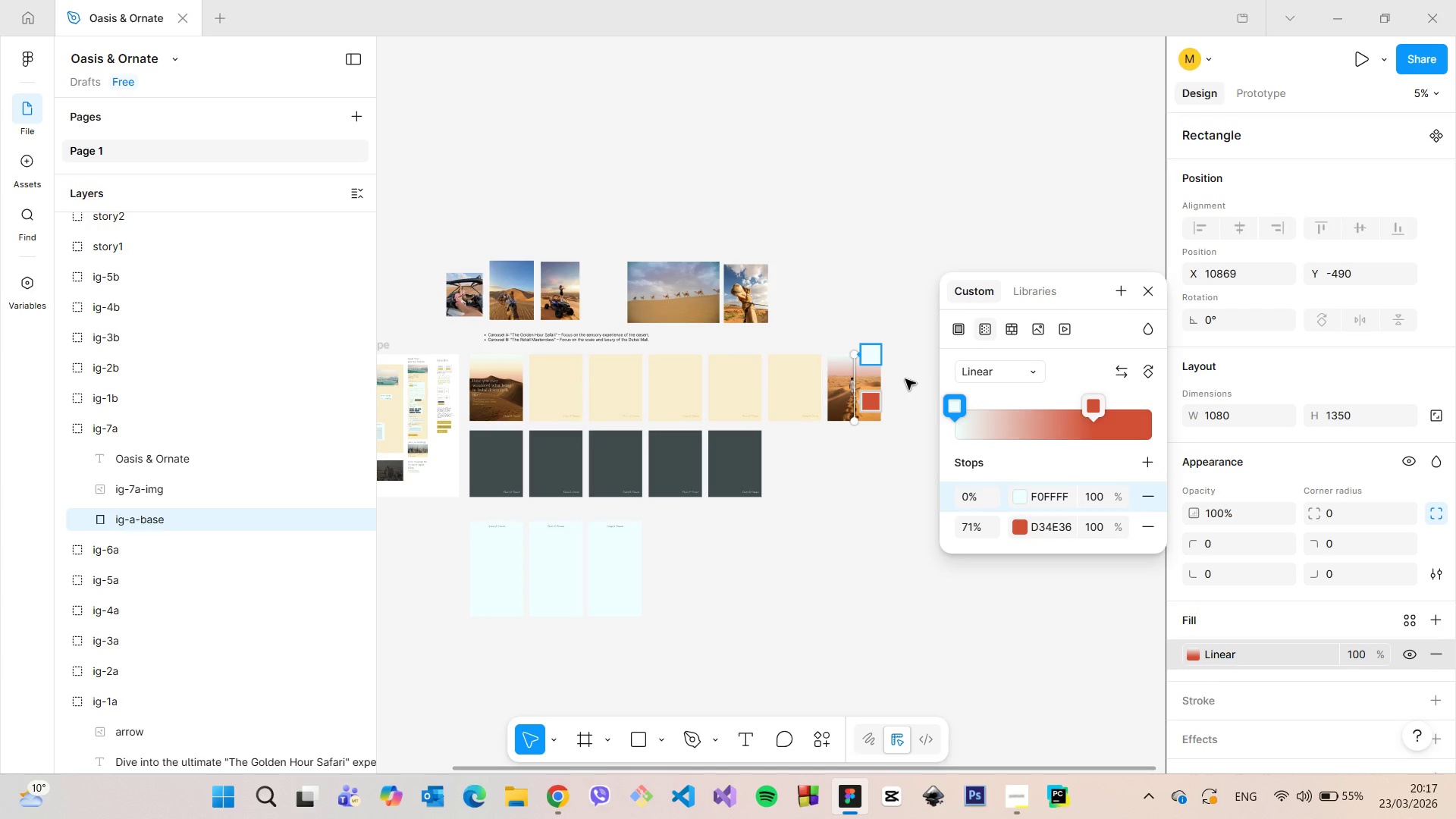 
scroll: coordinate [903, 380], scroll_direction: up, amount: 14.0
 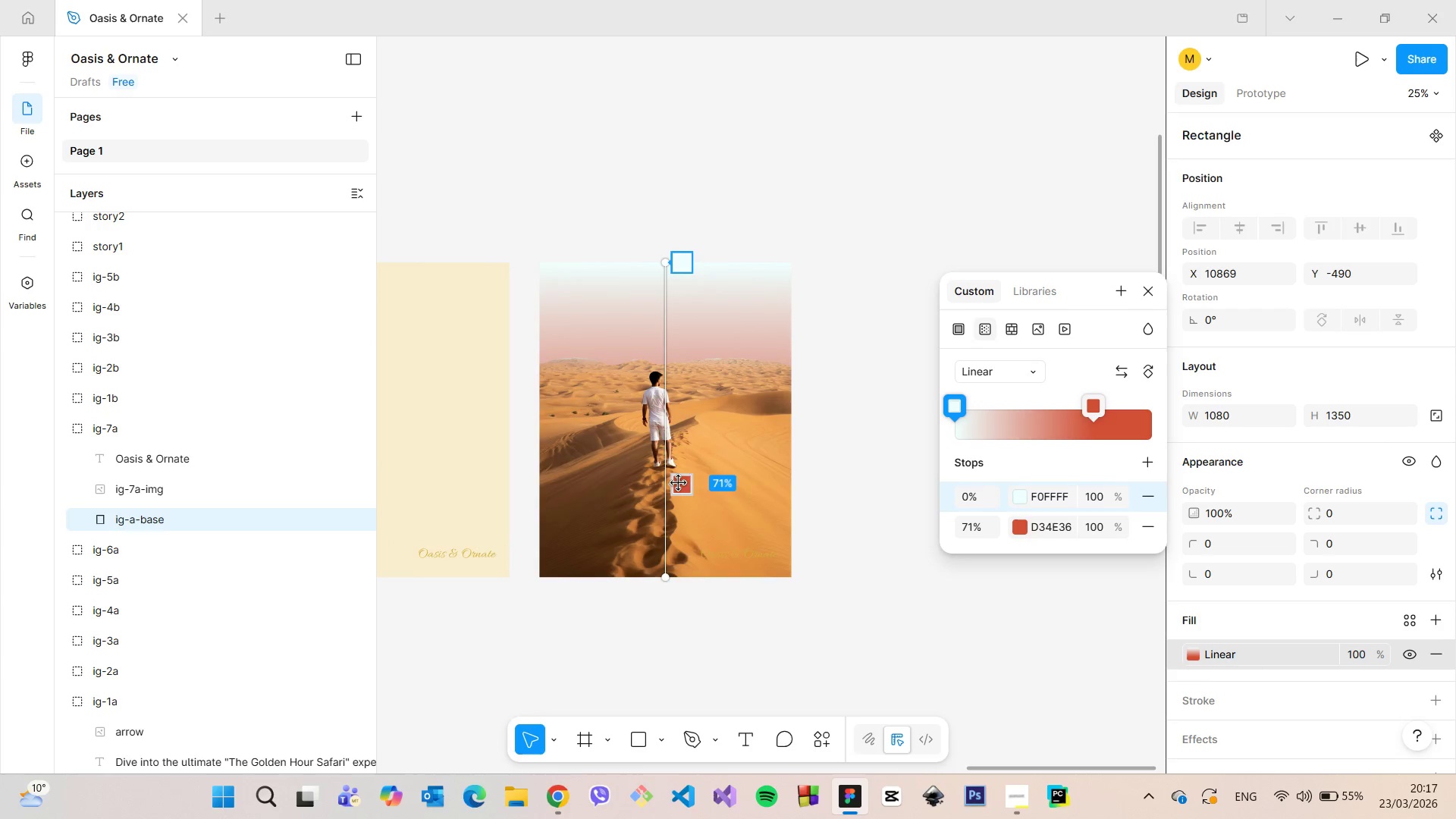 
left_click_drag(start_coordinate=[682, 484], to_coordinate=[678, 471])
 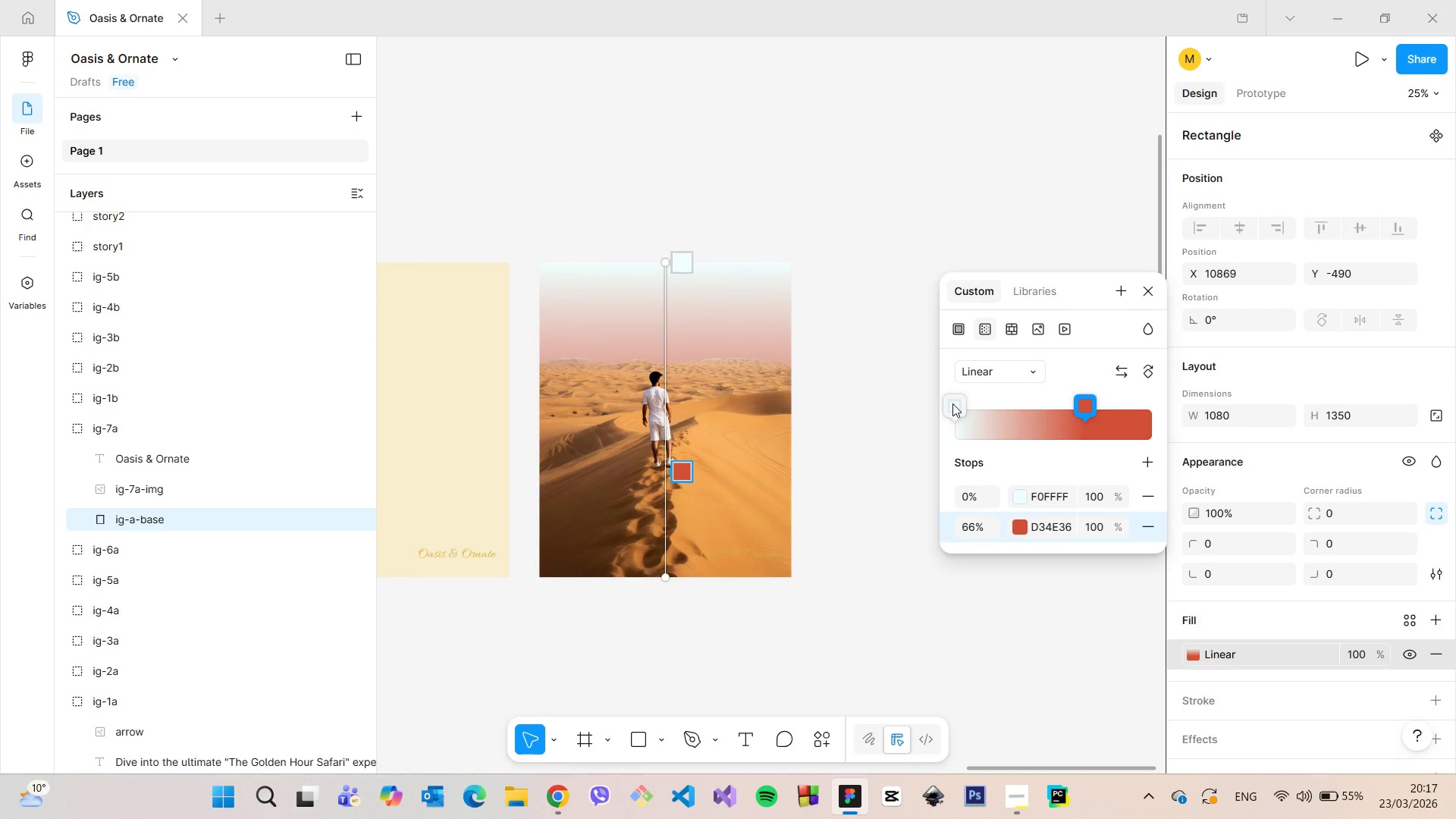 
left_click([952, 403])
 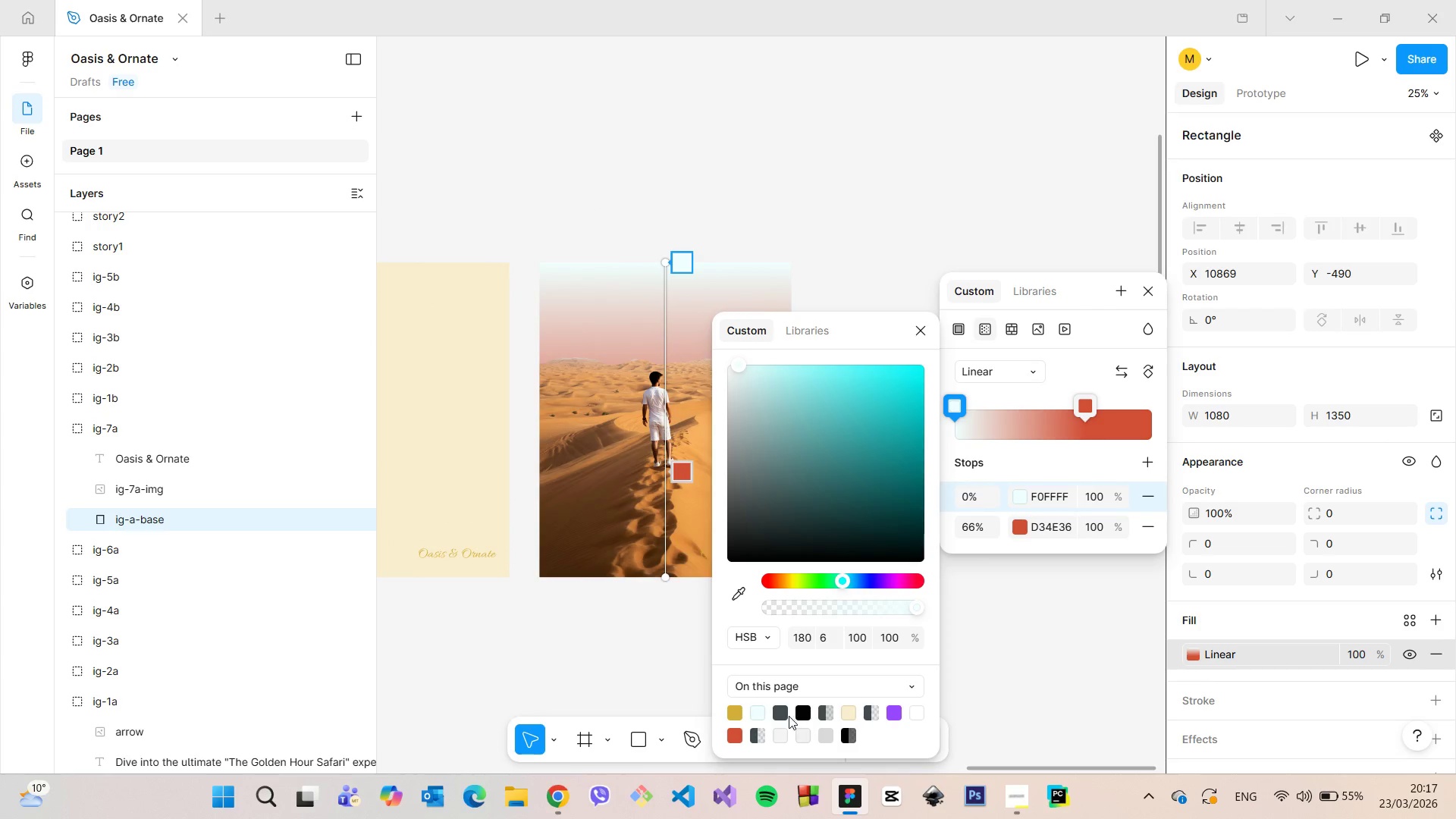 
left_click([785, 716])
 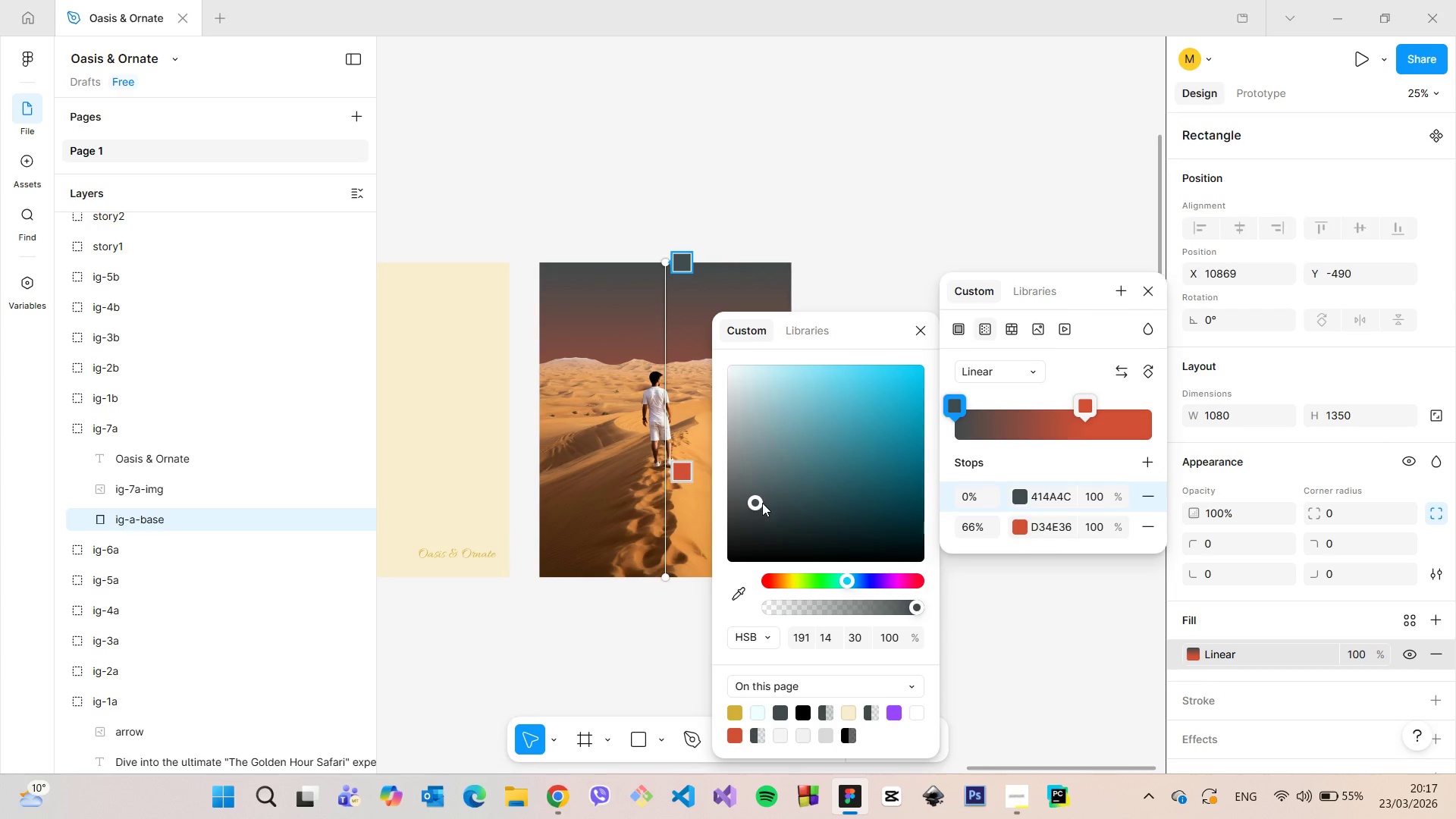 
left_click_drag(start_coordinate=[851, 579], to_coordinate=[864, 578])
 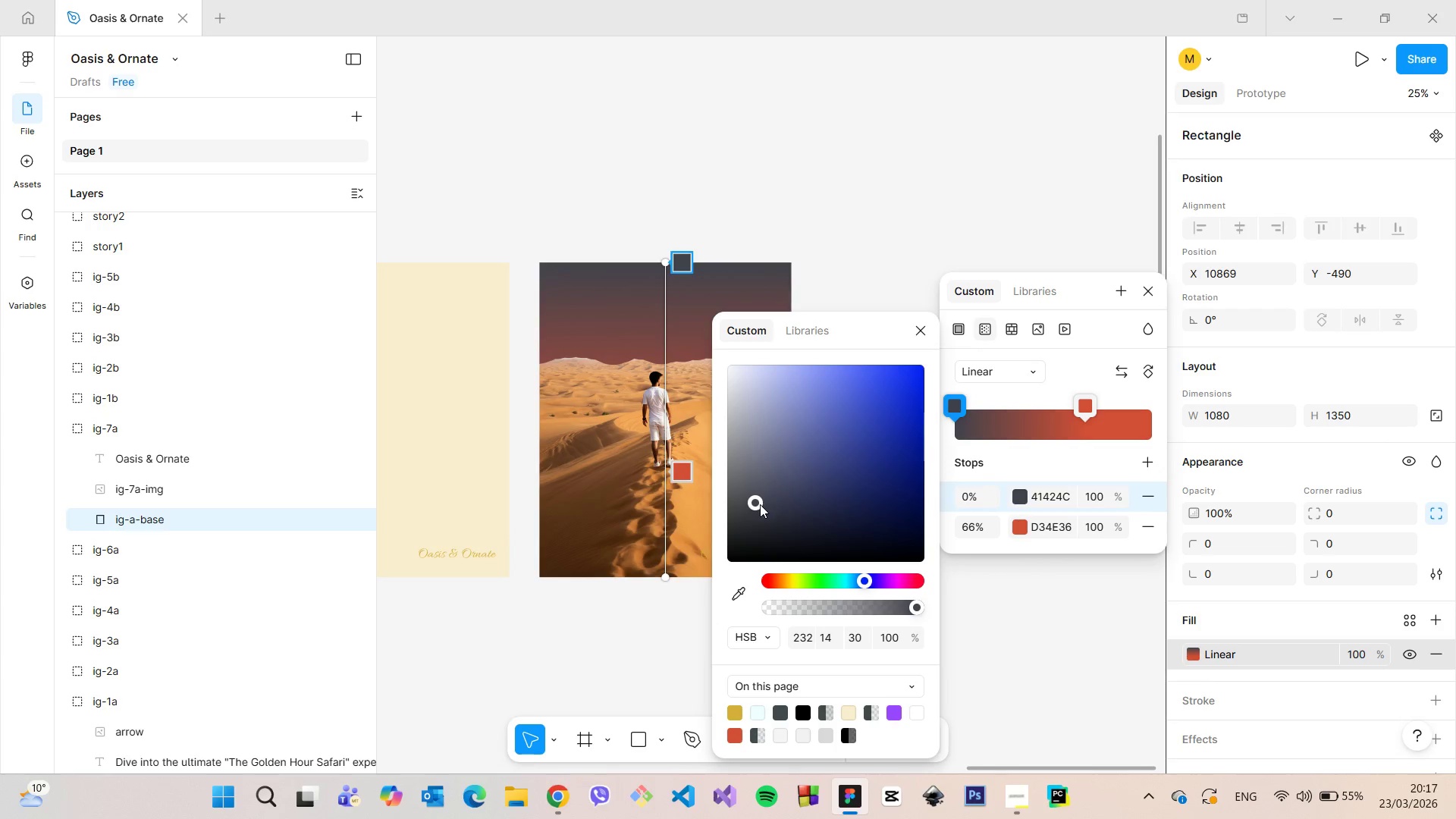 
left_click_drag(start_coordinate=[759, 504], to_coordinate=[850, 473])
 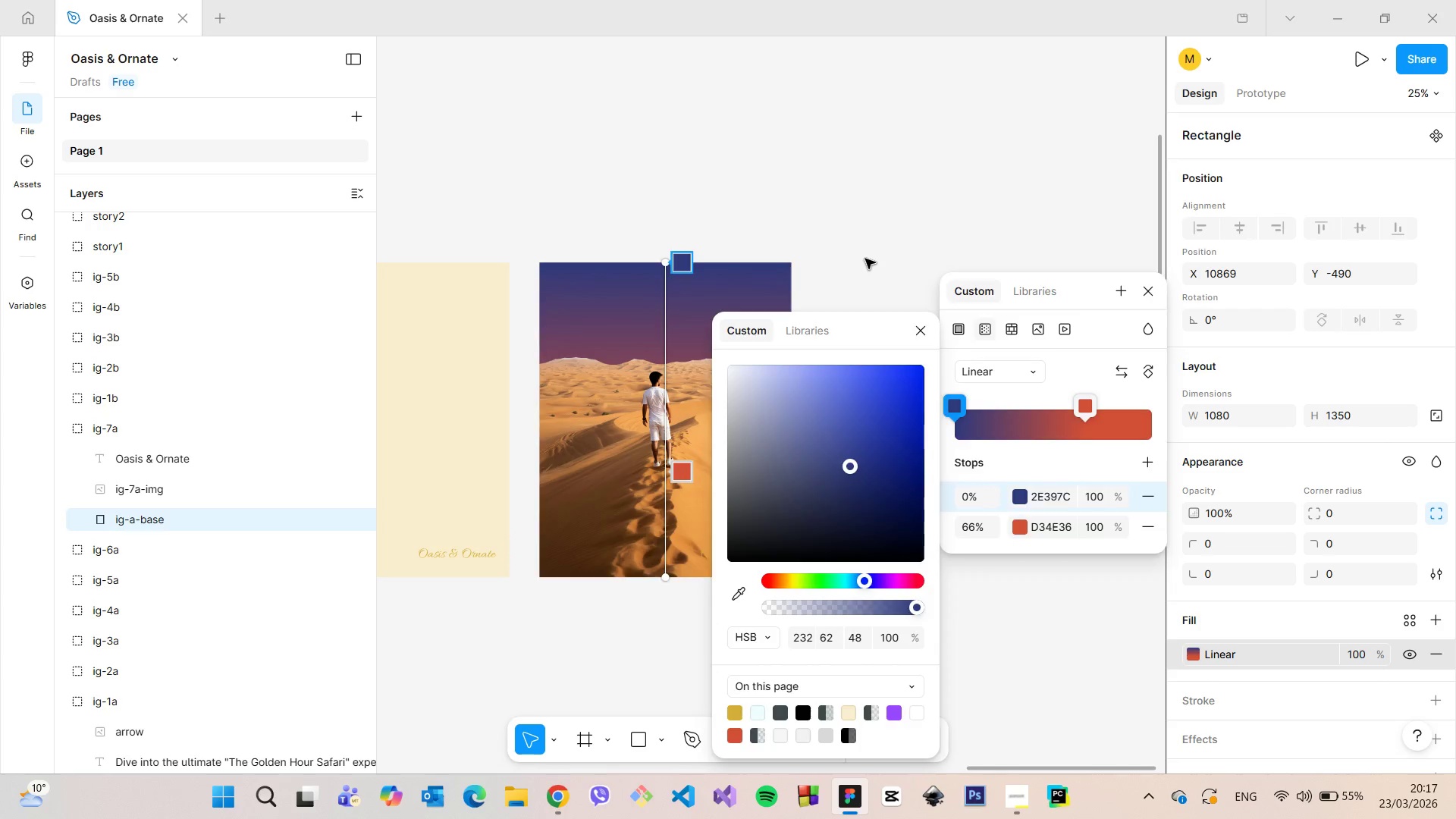 
left_click([865, 259])
 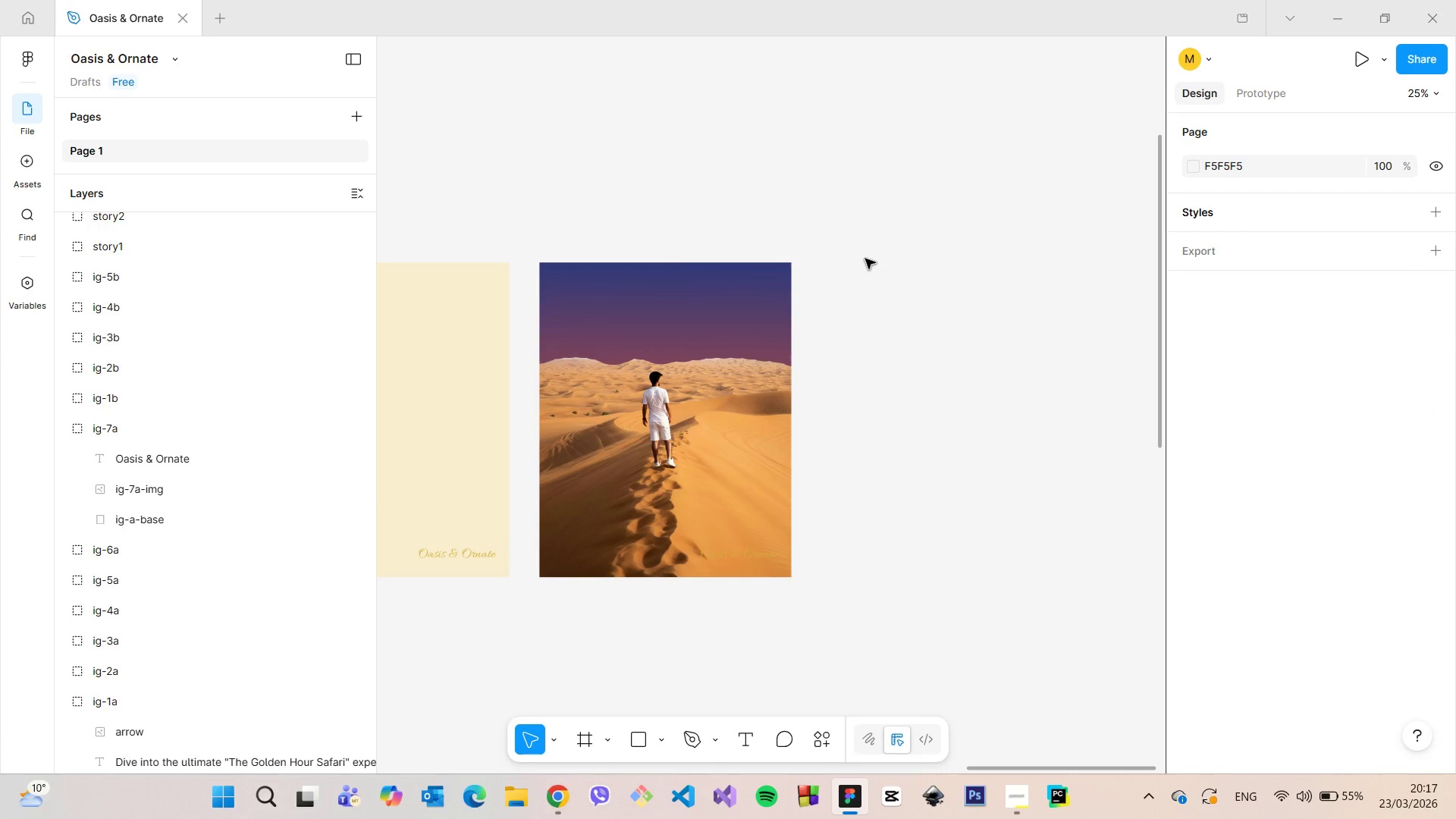 
left_click([865, 259])
 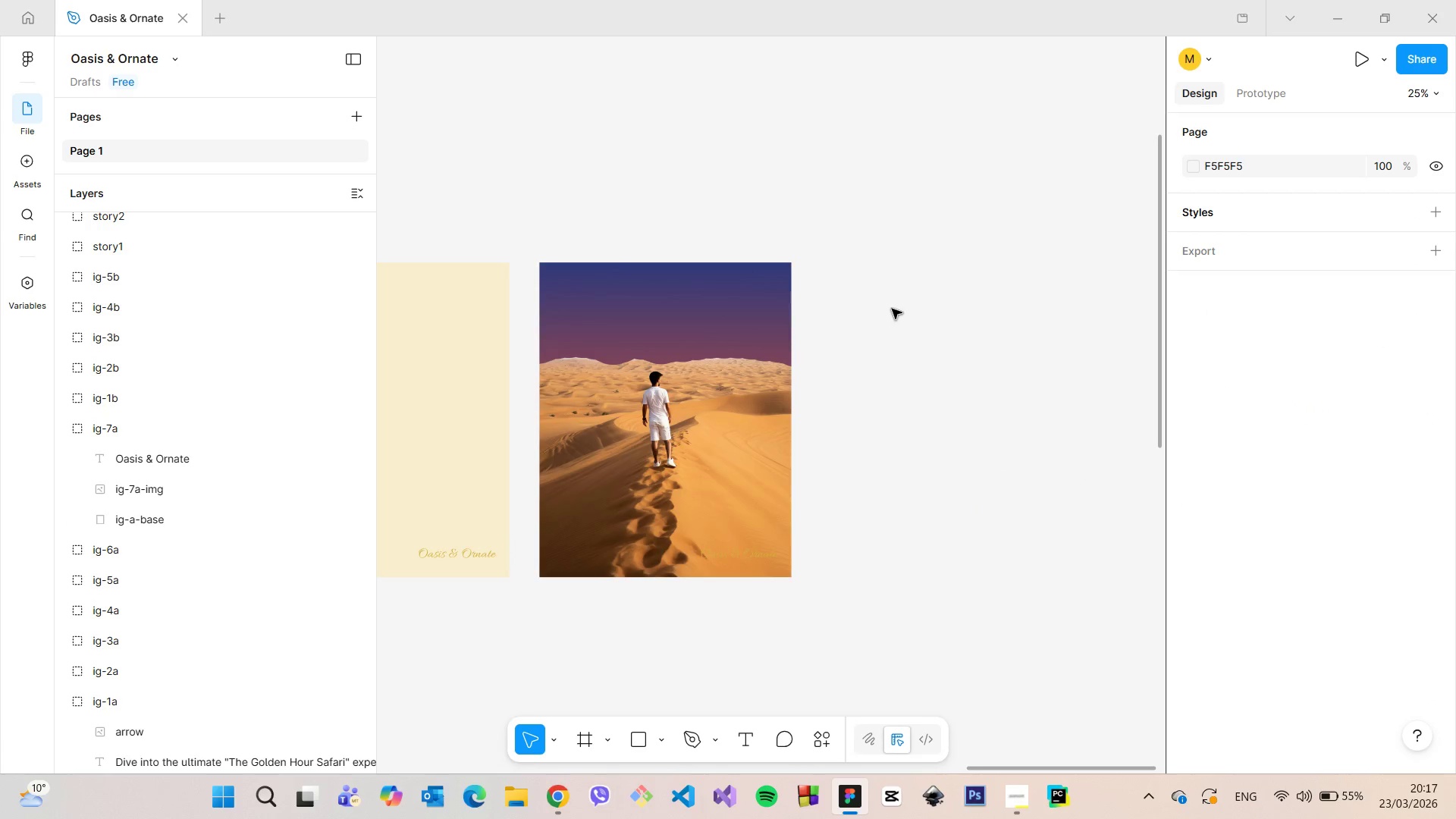 
scroll: coordinate [892, 309], scroll_direction: down, amount: 12.0
 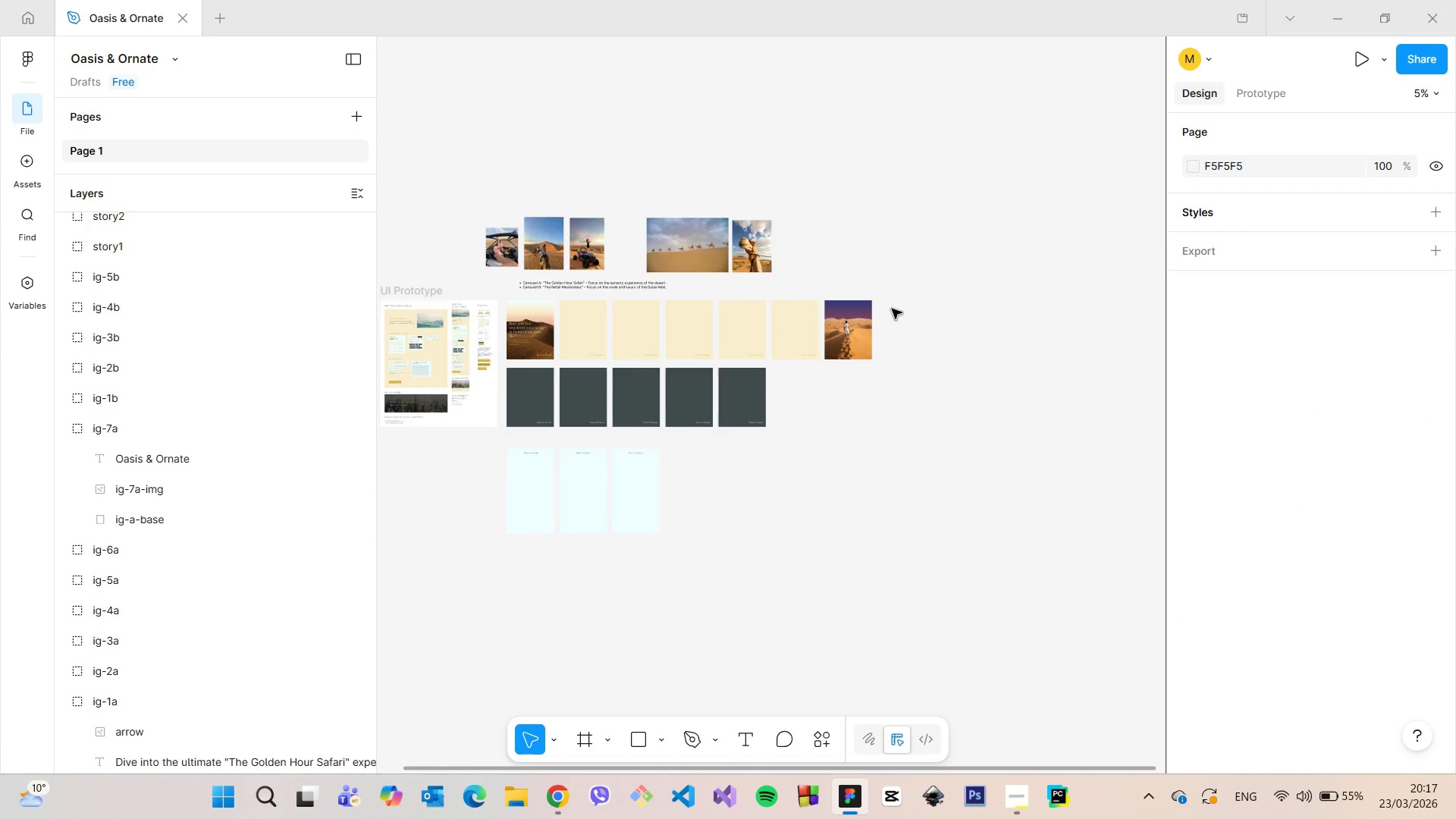 
scroll: coordinate [892, 309], scroll_direction: up, amount: 9.0
 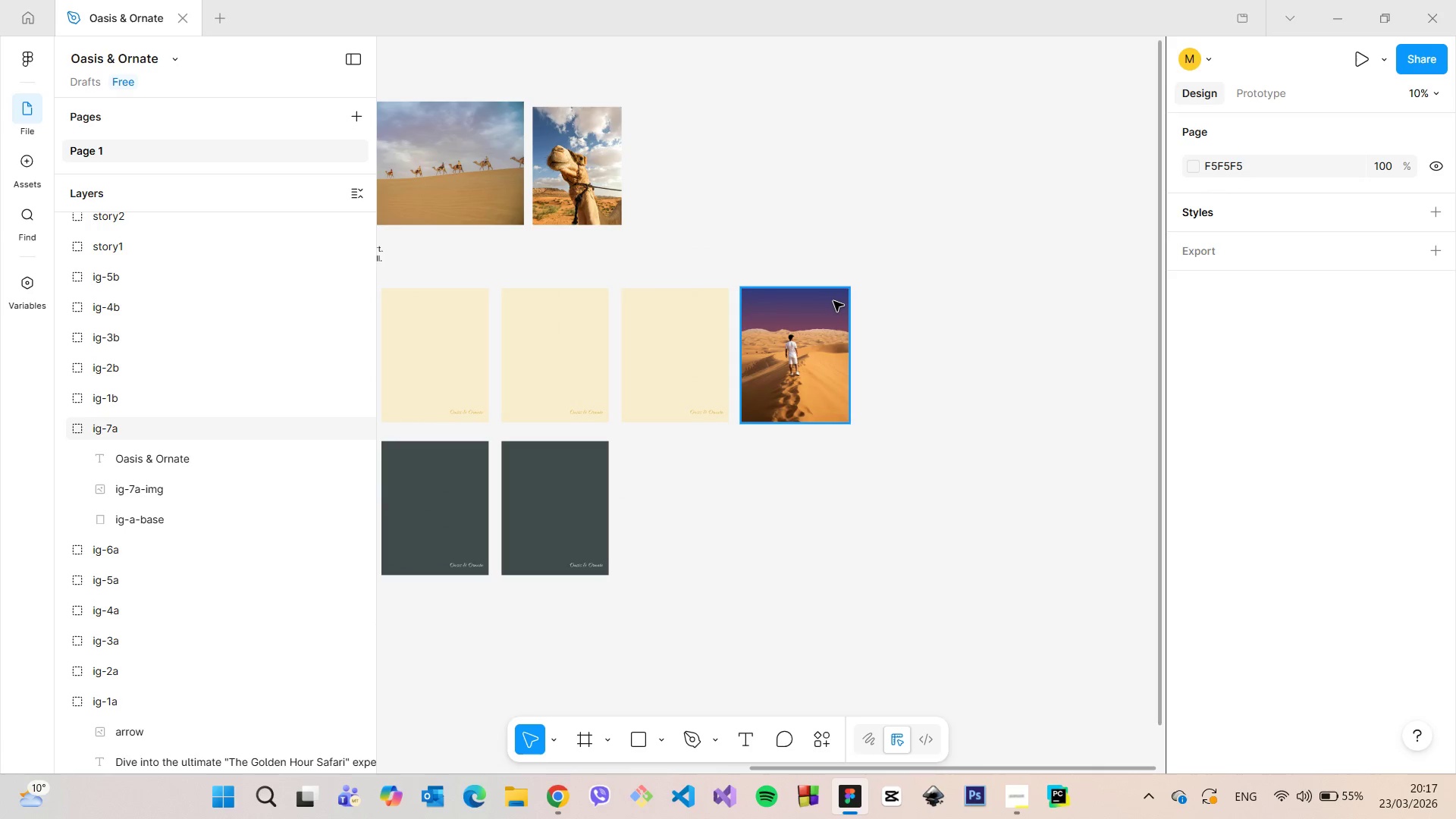 
left_click([833, 301])
 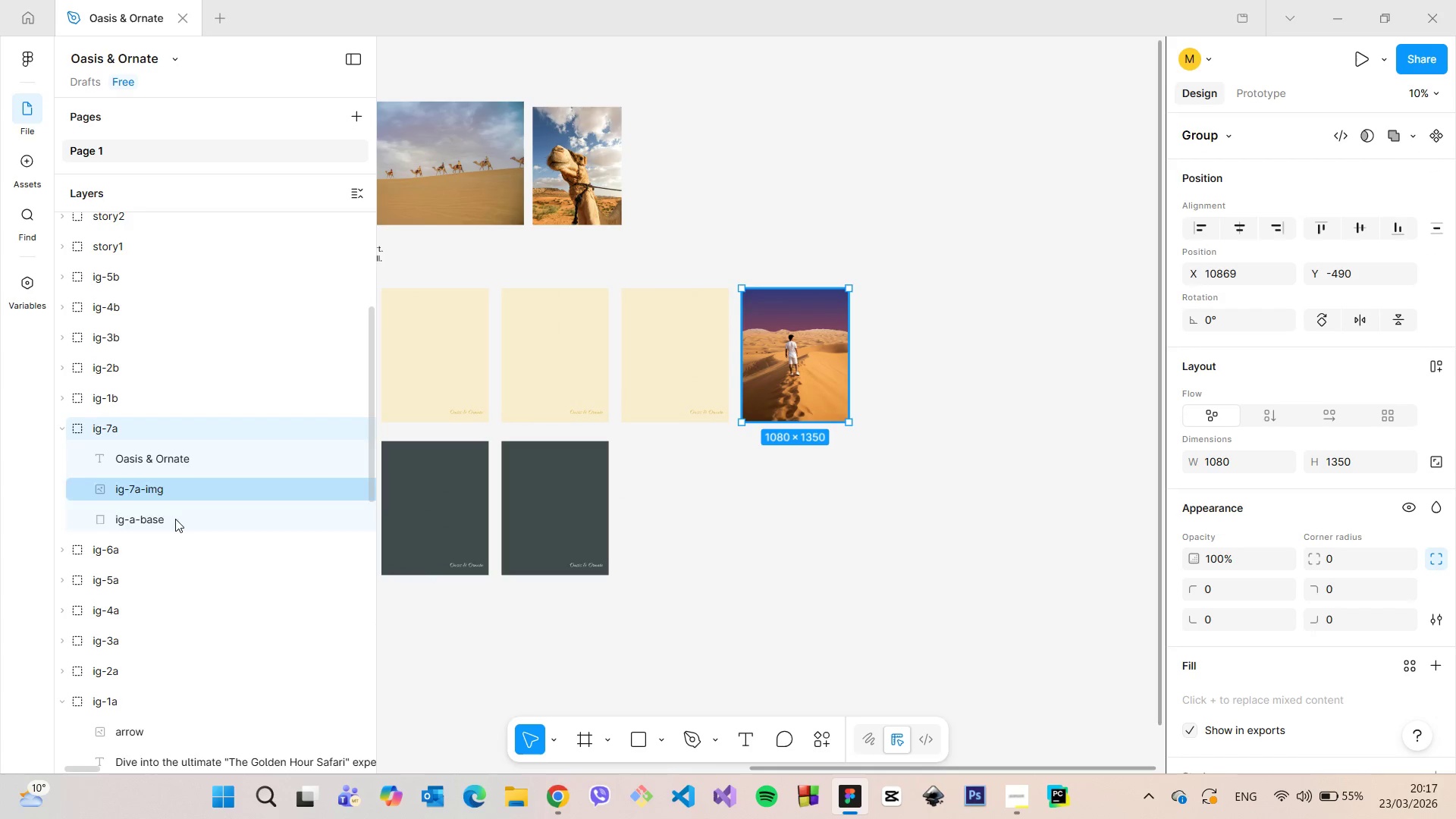 
left_click([175, 519])
 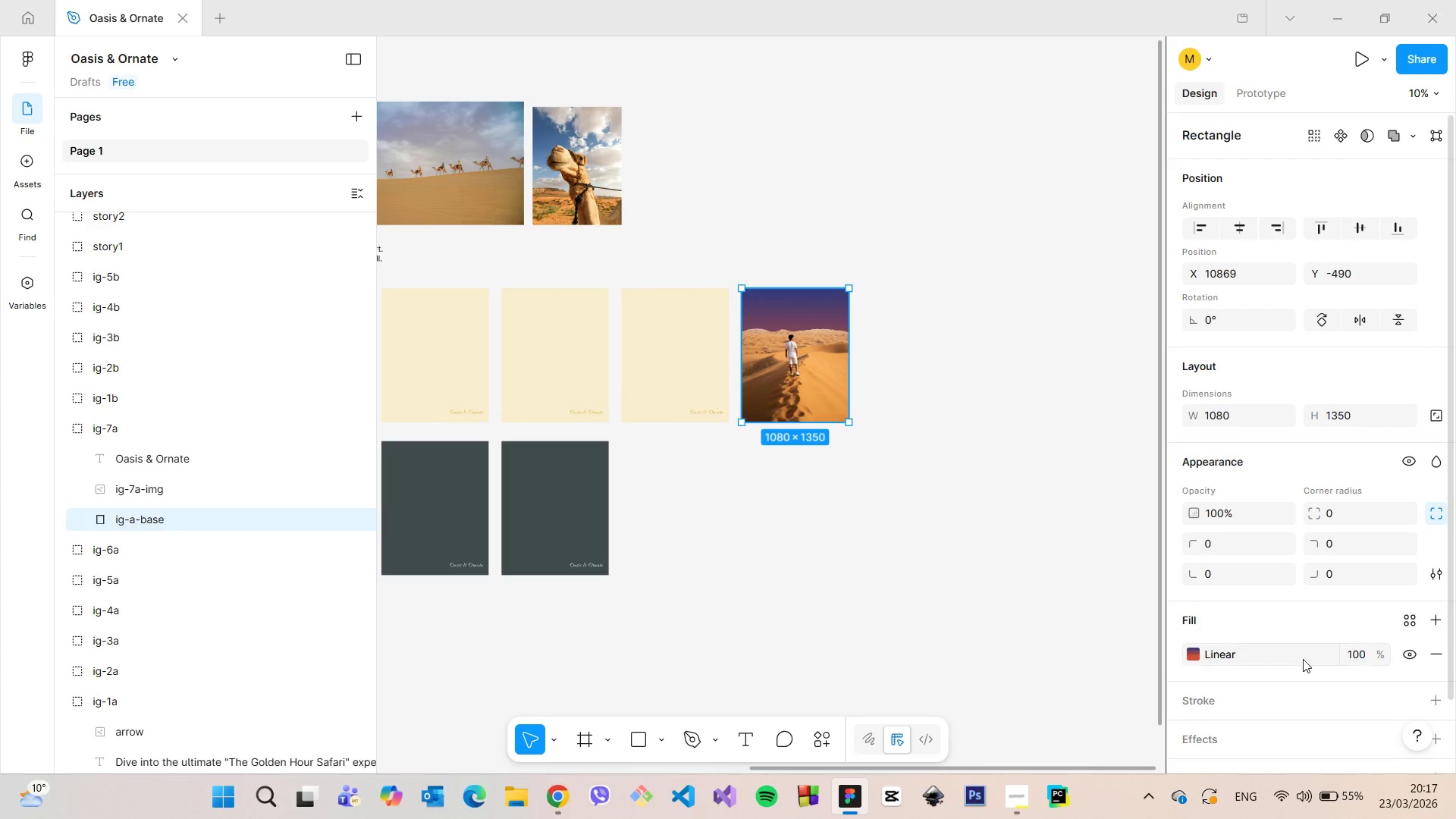 
scroll: coordinate [1309, 662], scroll_direction: down, amount: 2.0
 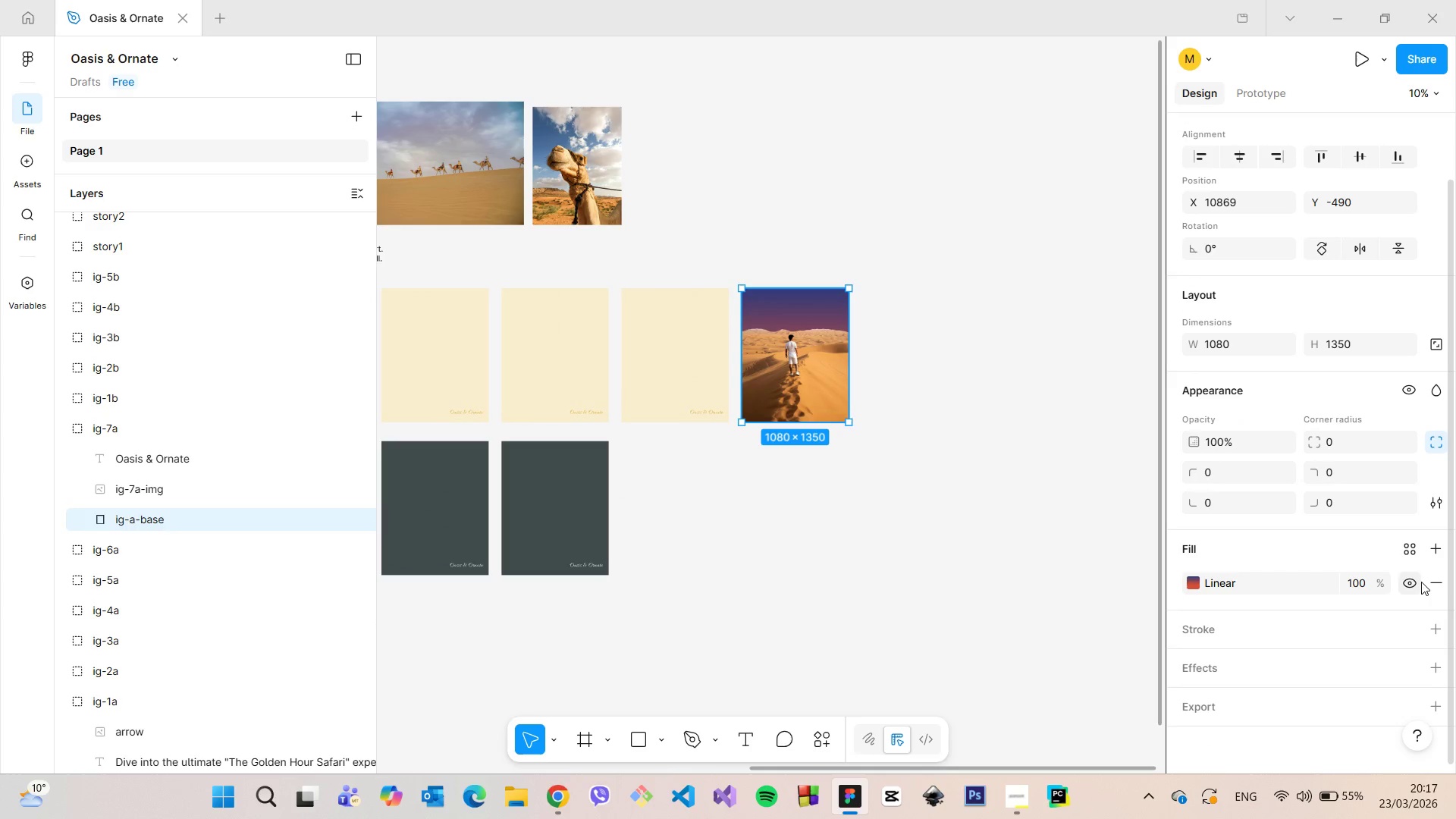 
left_click([1426, 582])
 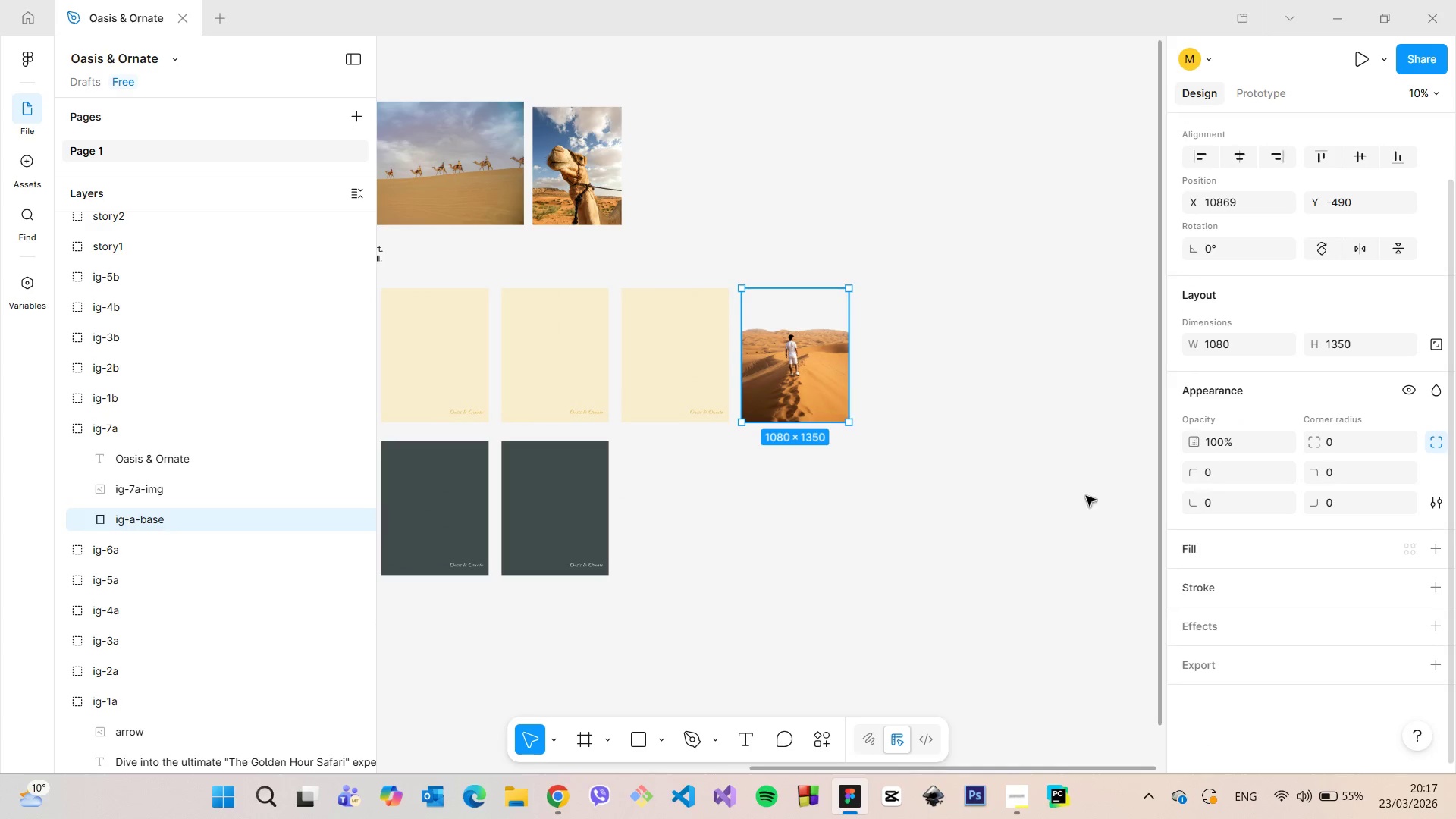 
left_click([1086, 496])
 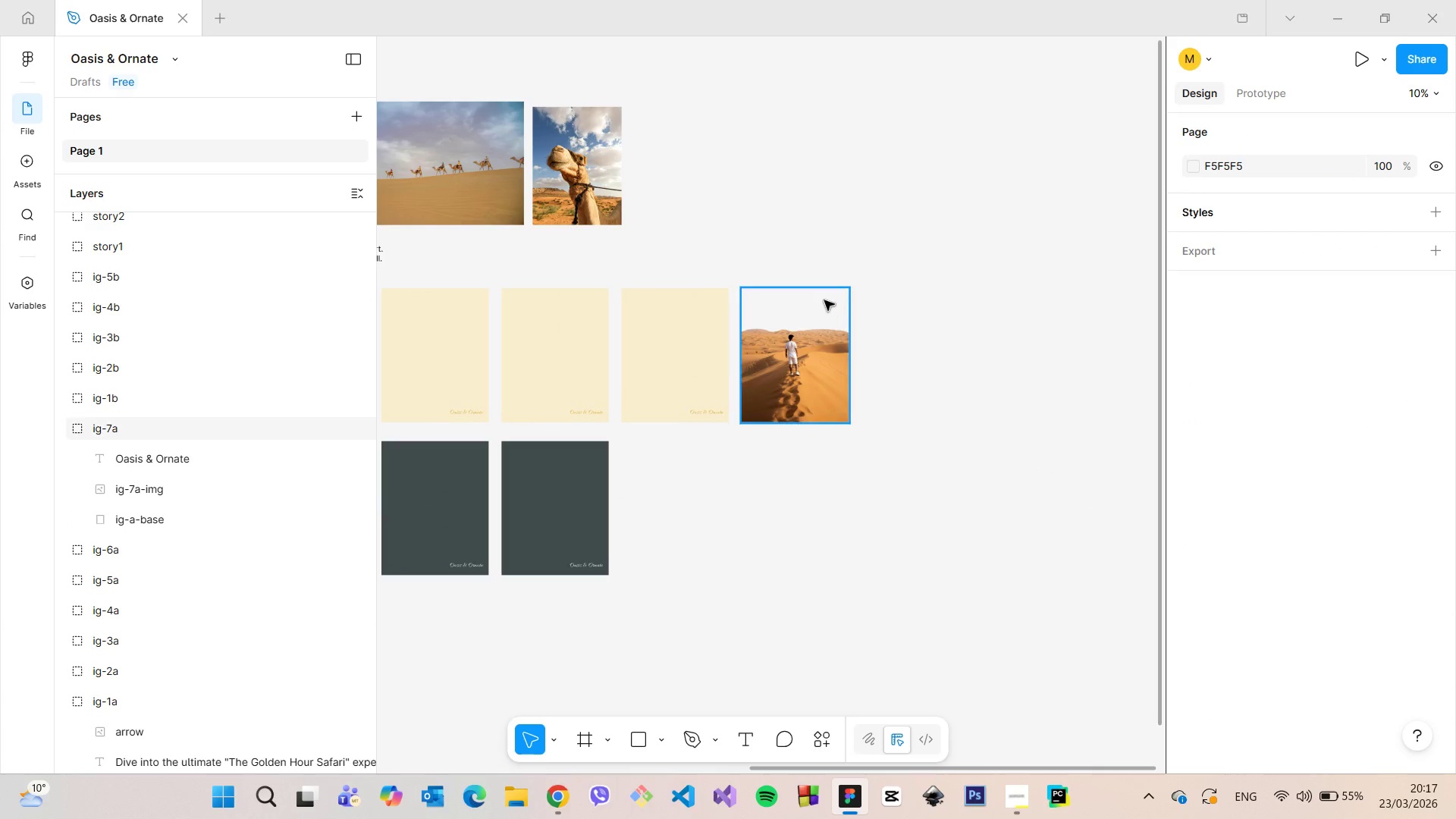 
left_click([819, 297])
 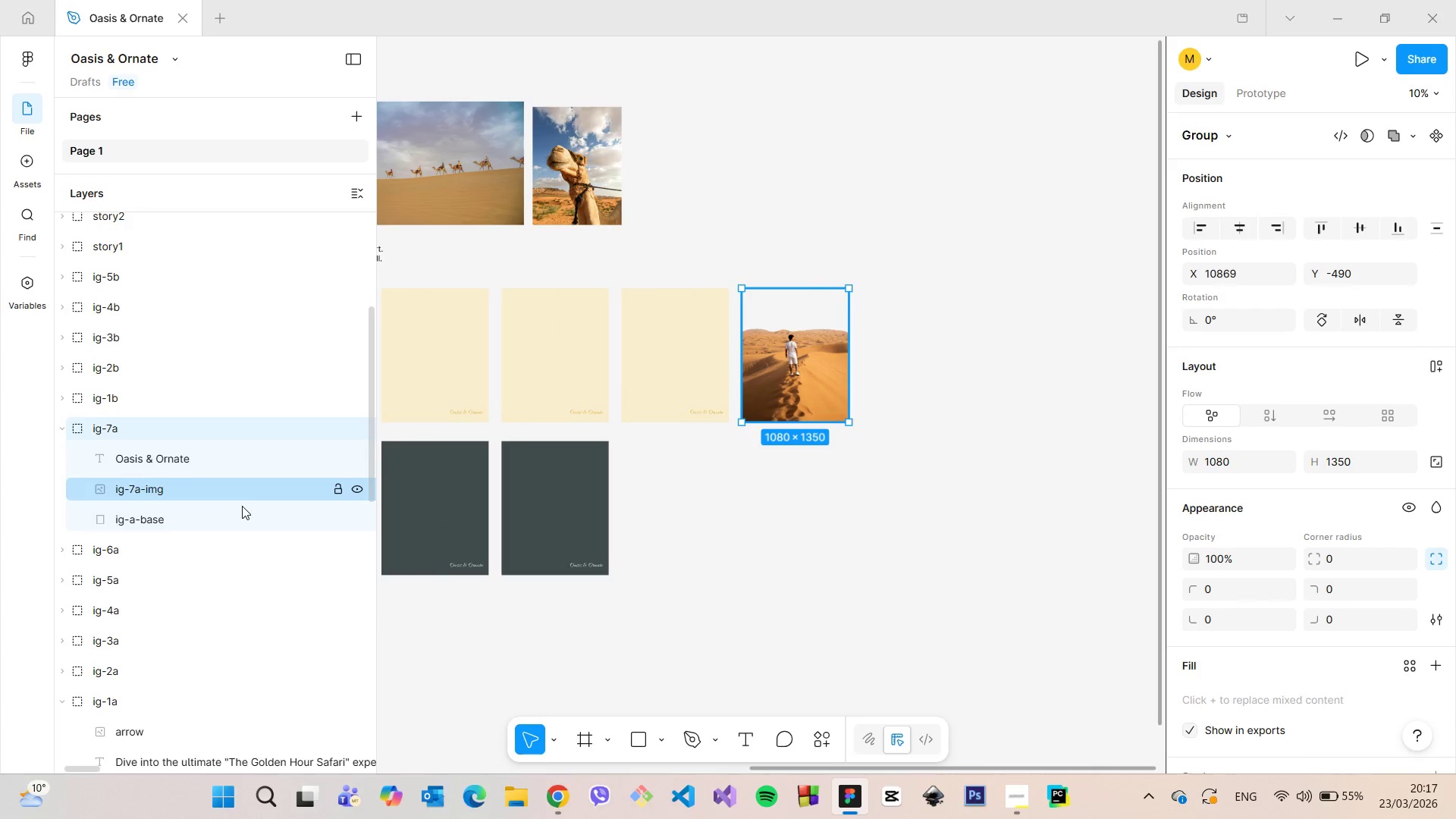 
left_click([237, 511])
 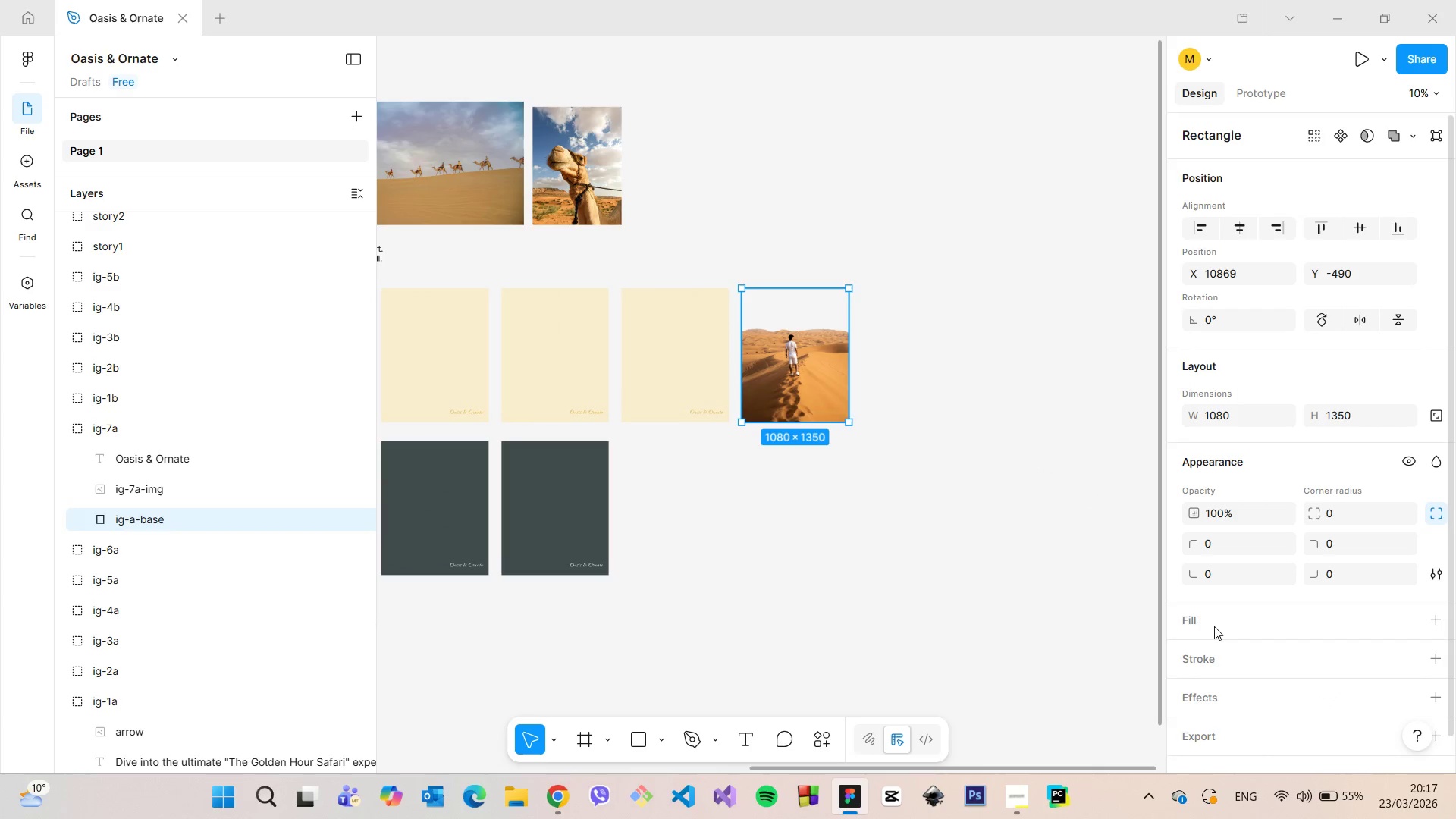 
left_click([1214, 625])
 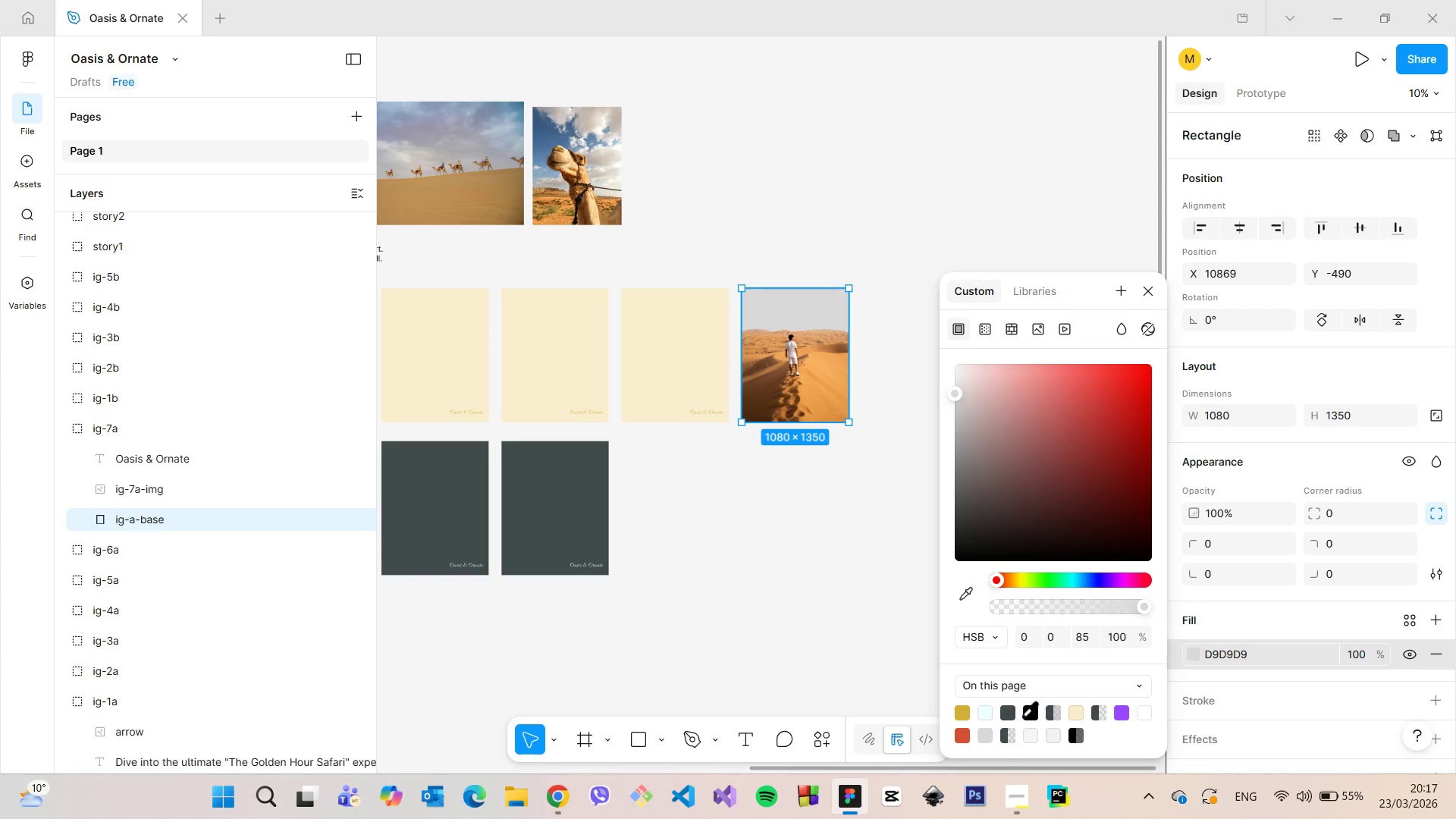 
left_click([989, 714])
 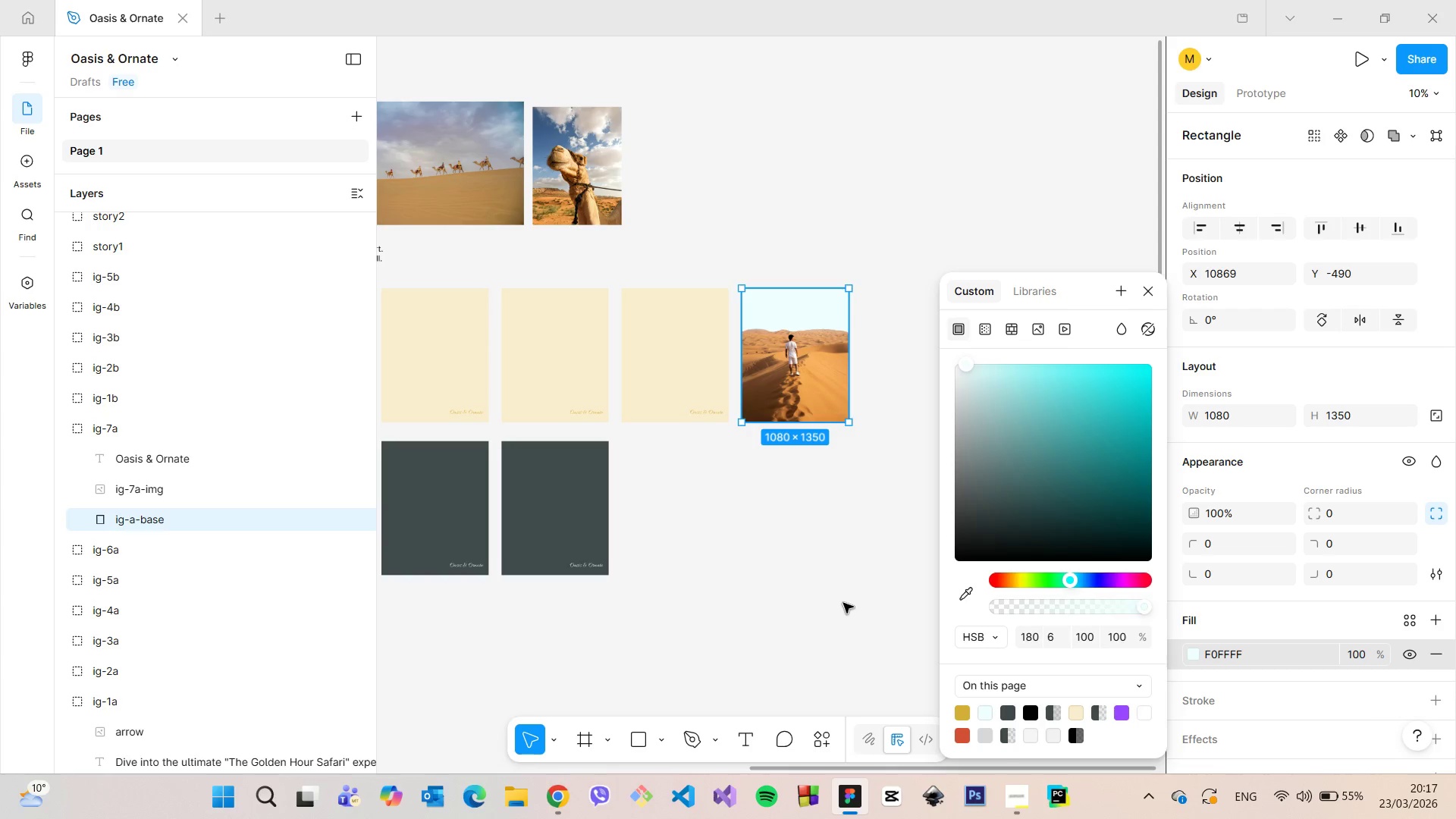 
left_click([843, 603])
 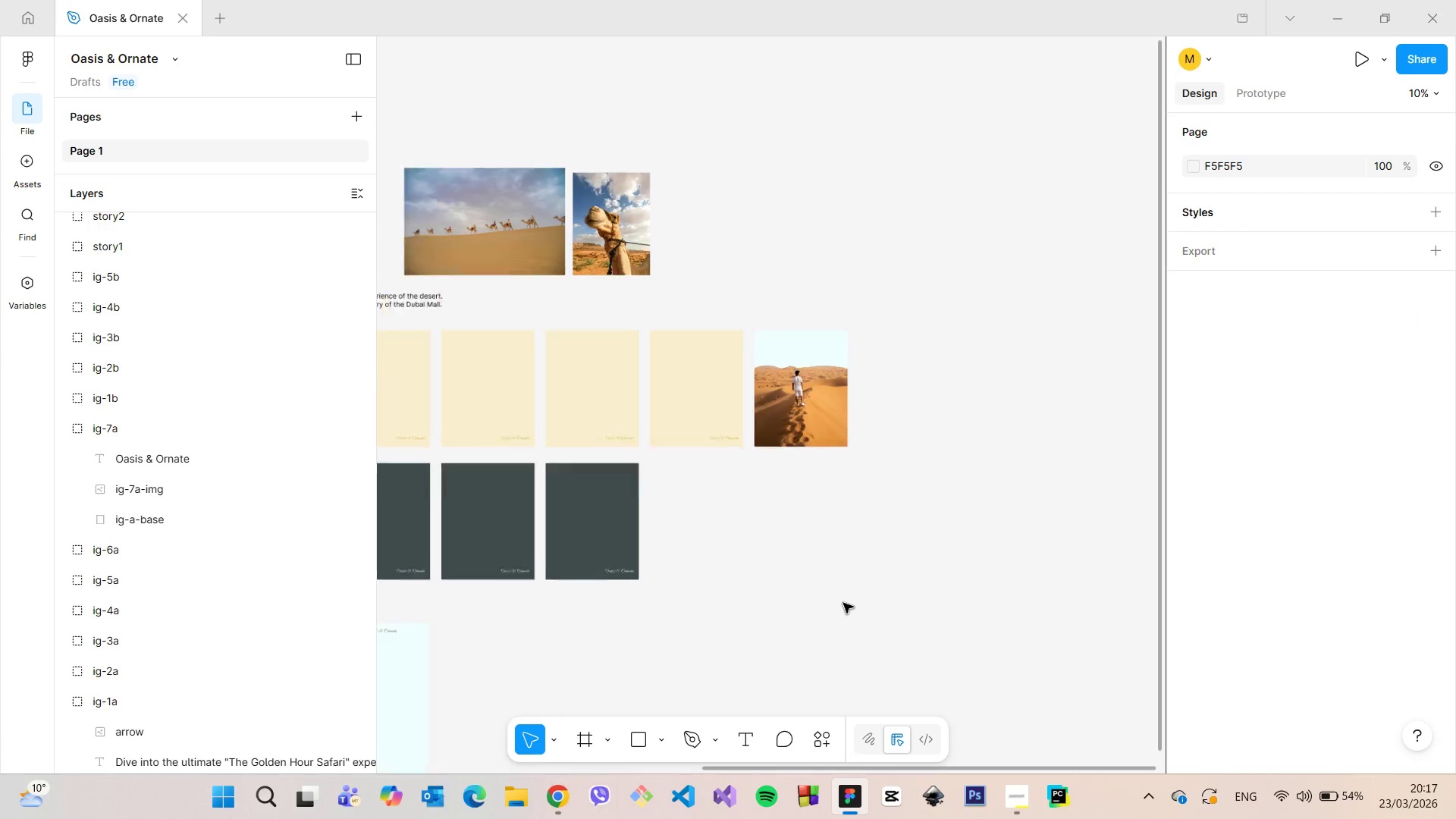 
scroll: coordinate [843, 603], scroll_direction: down, amount: 5.0
 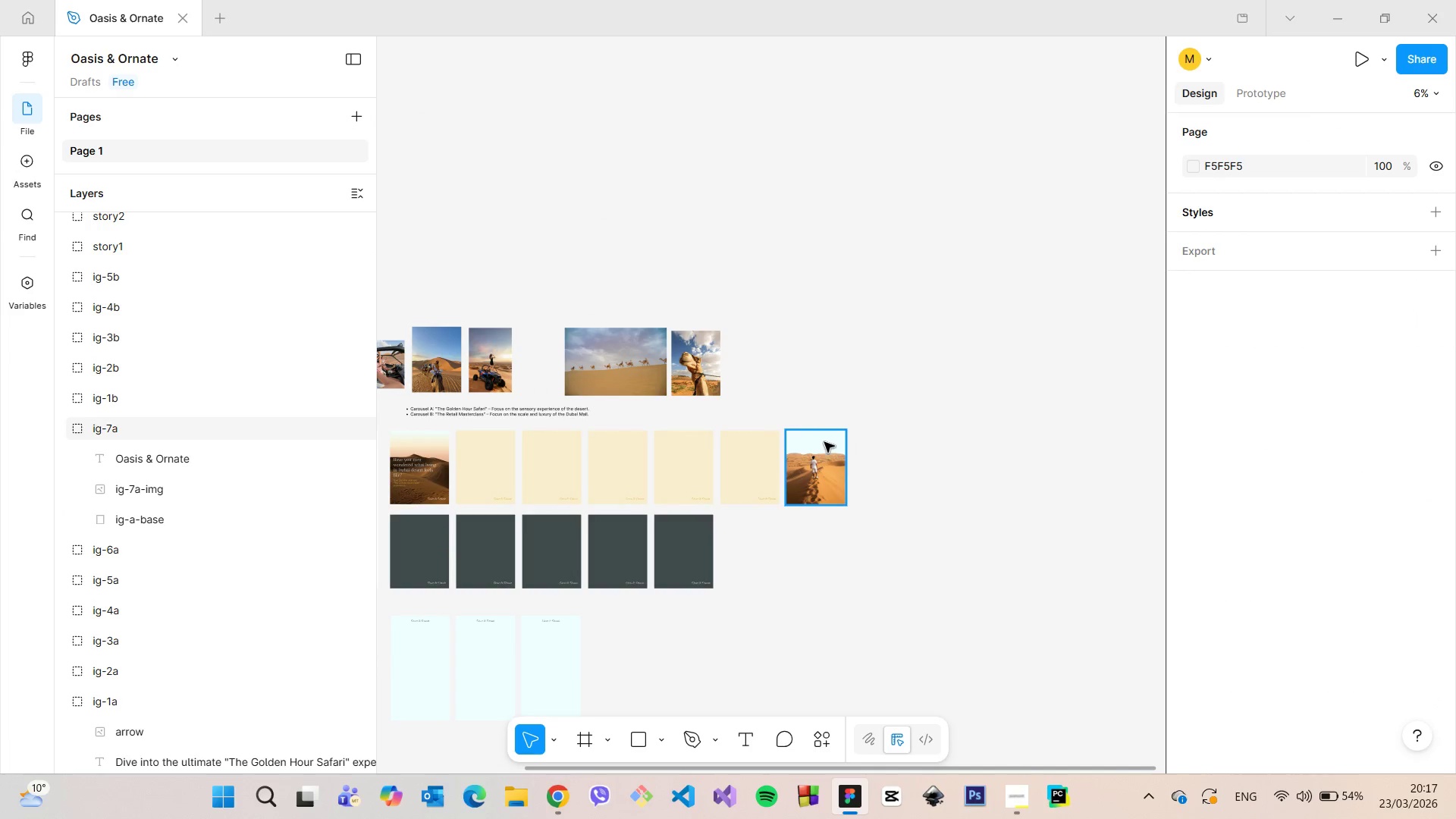 
scroll: coordinate [827, 448], scroll_direction: up, amount: 23.0
 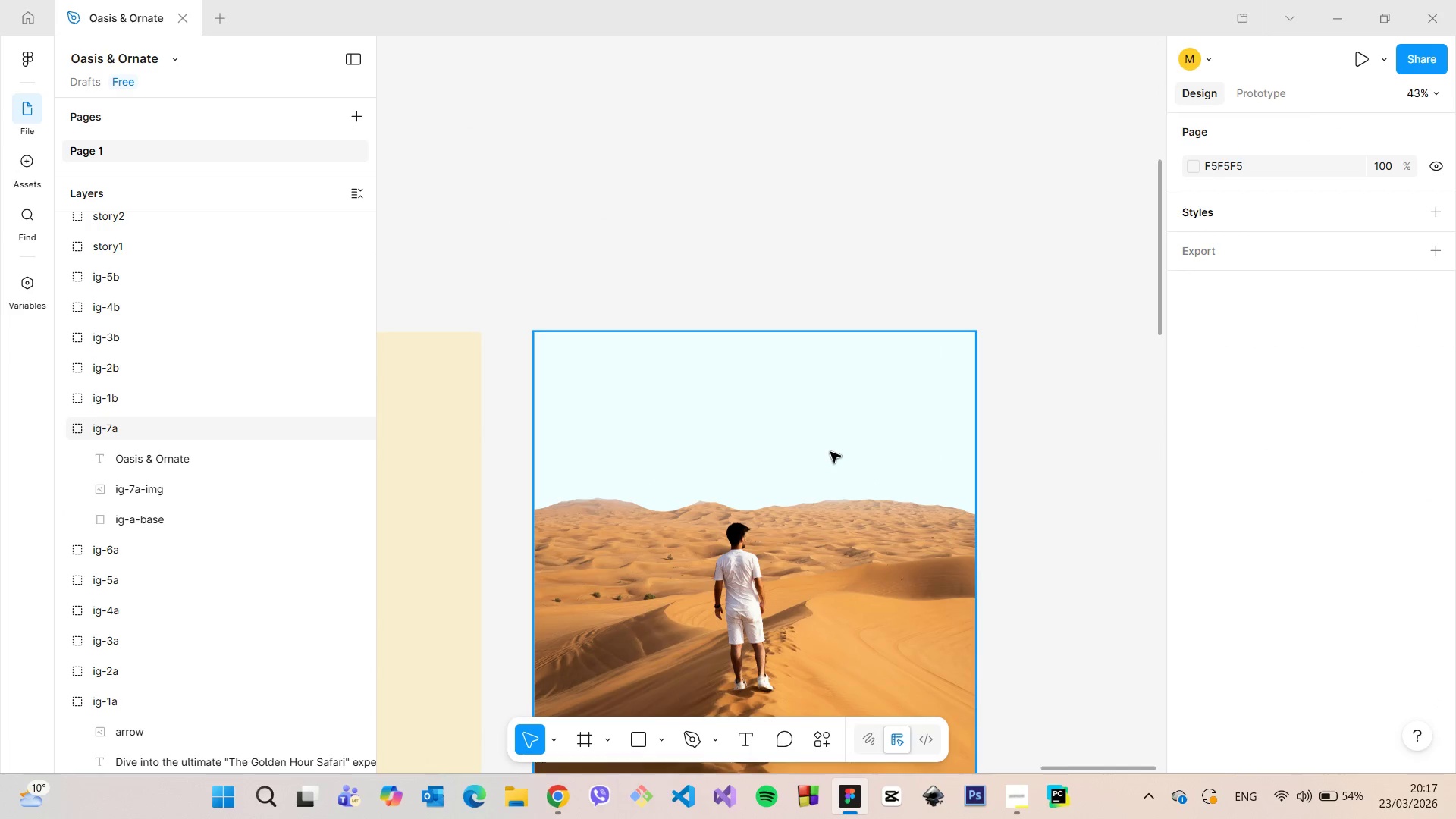 
left_click([830, 452])
 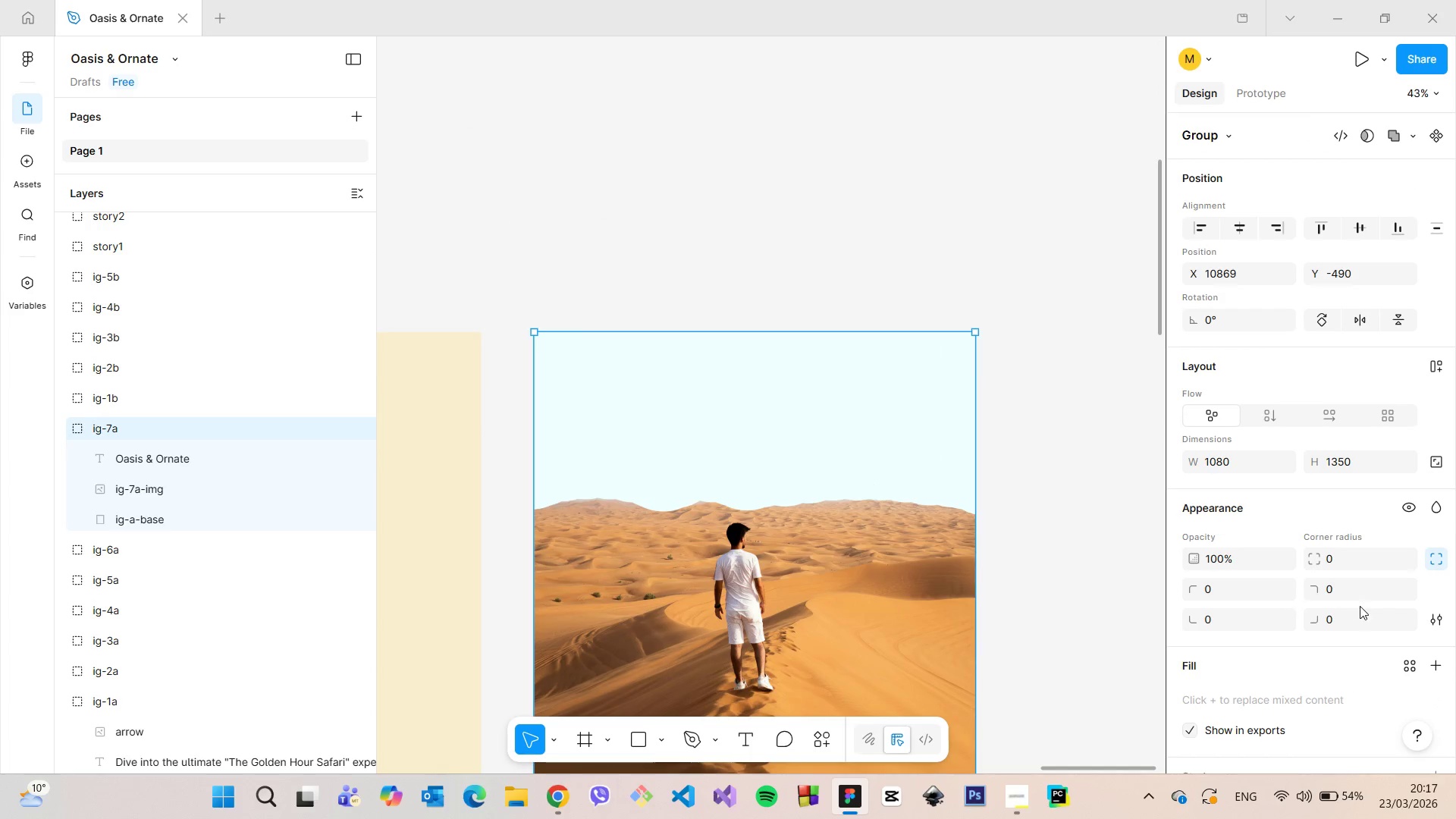 
scroll: coordinate [1360, 606], scroll_direction: down, amount: 2.0
 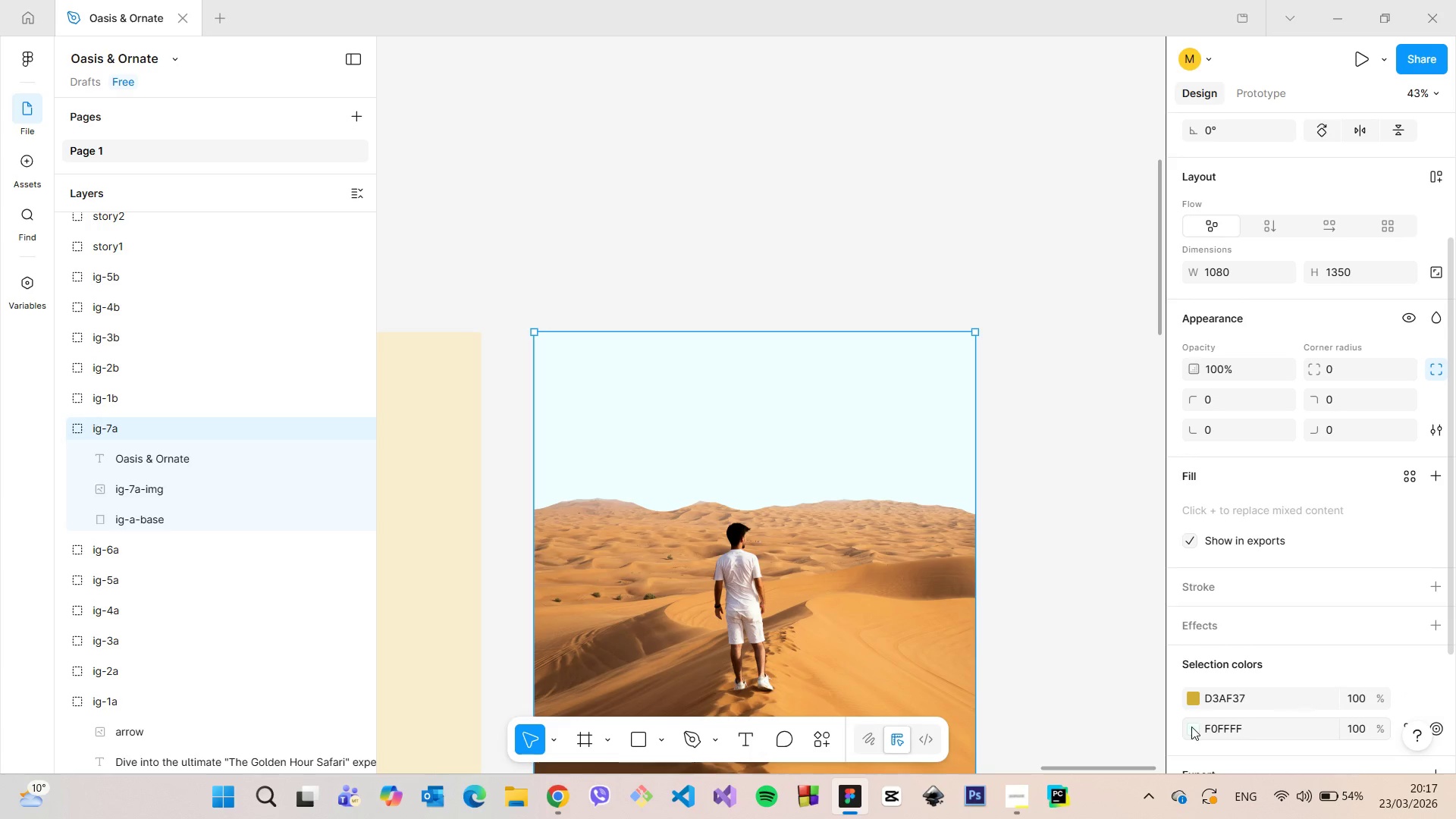 
left_click([1191, 729])
 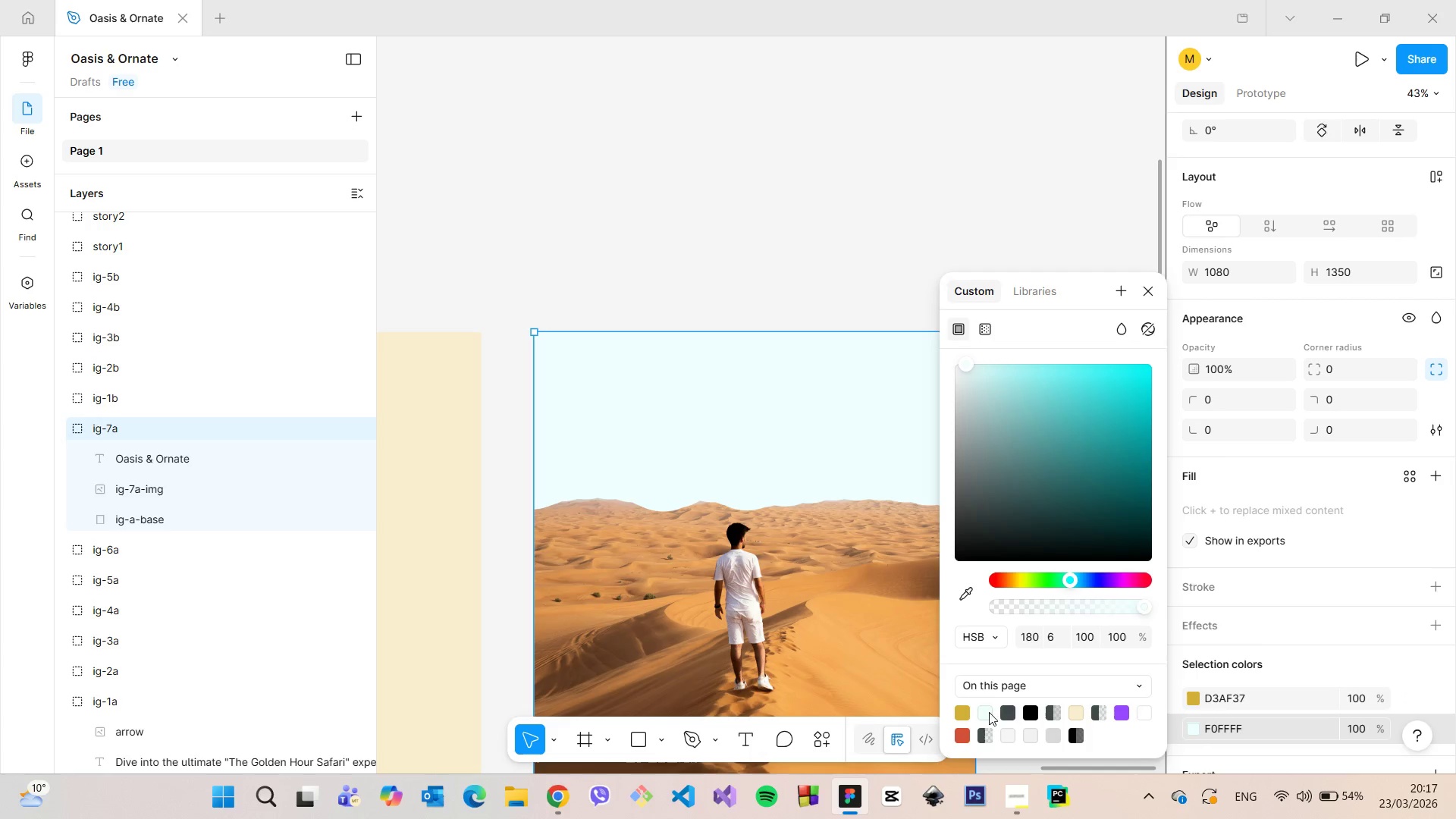 
left_click([969, 712])
 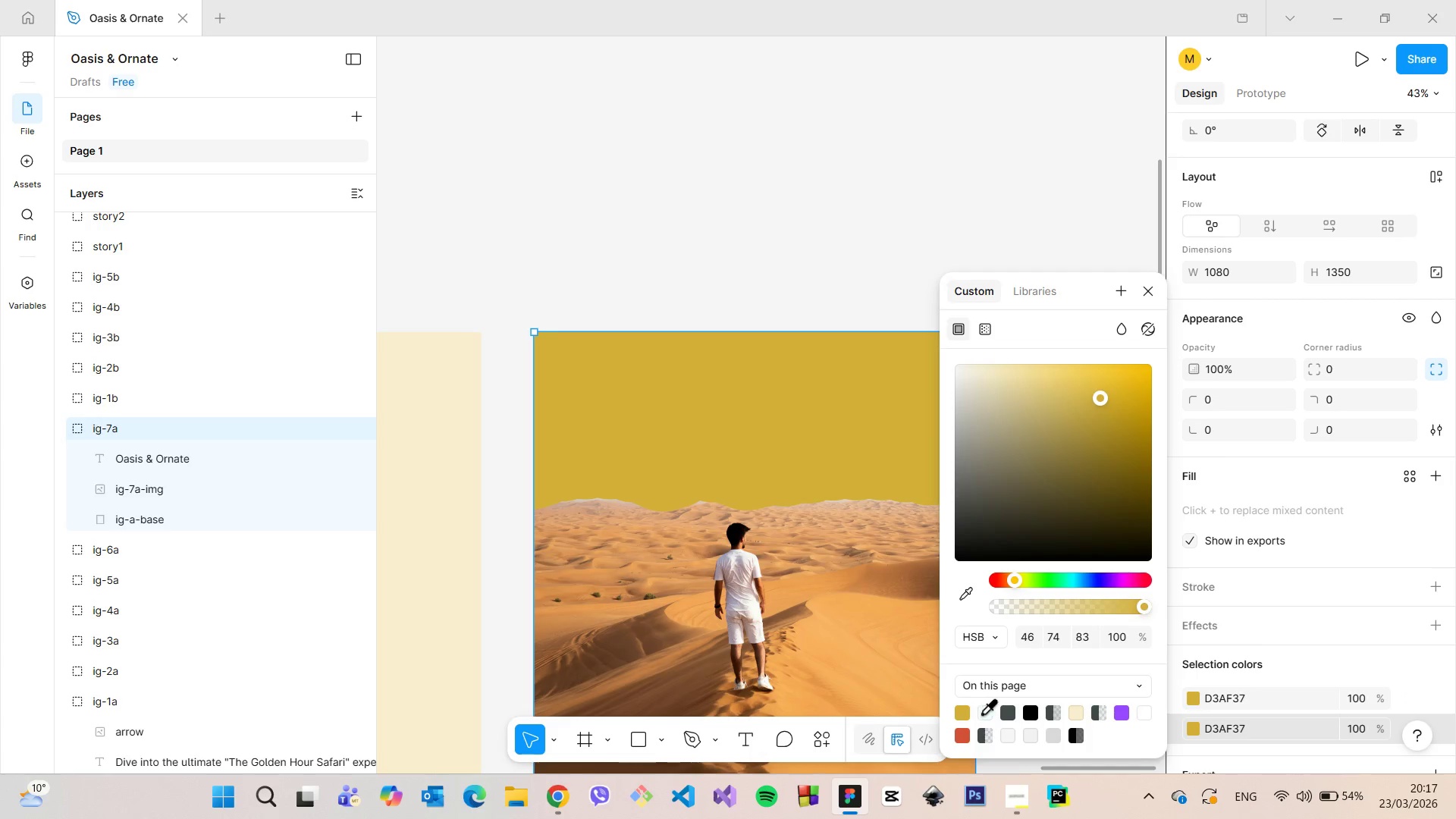 
left_click([984, 711])
 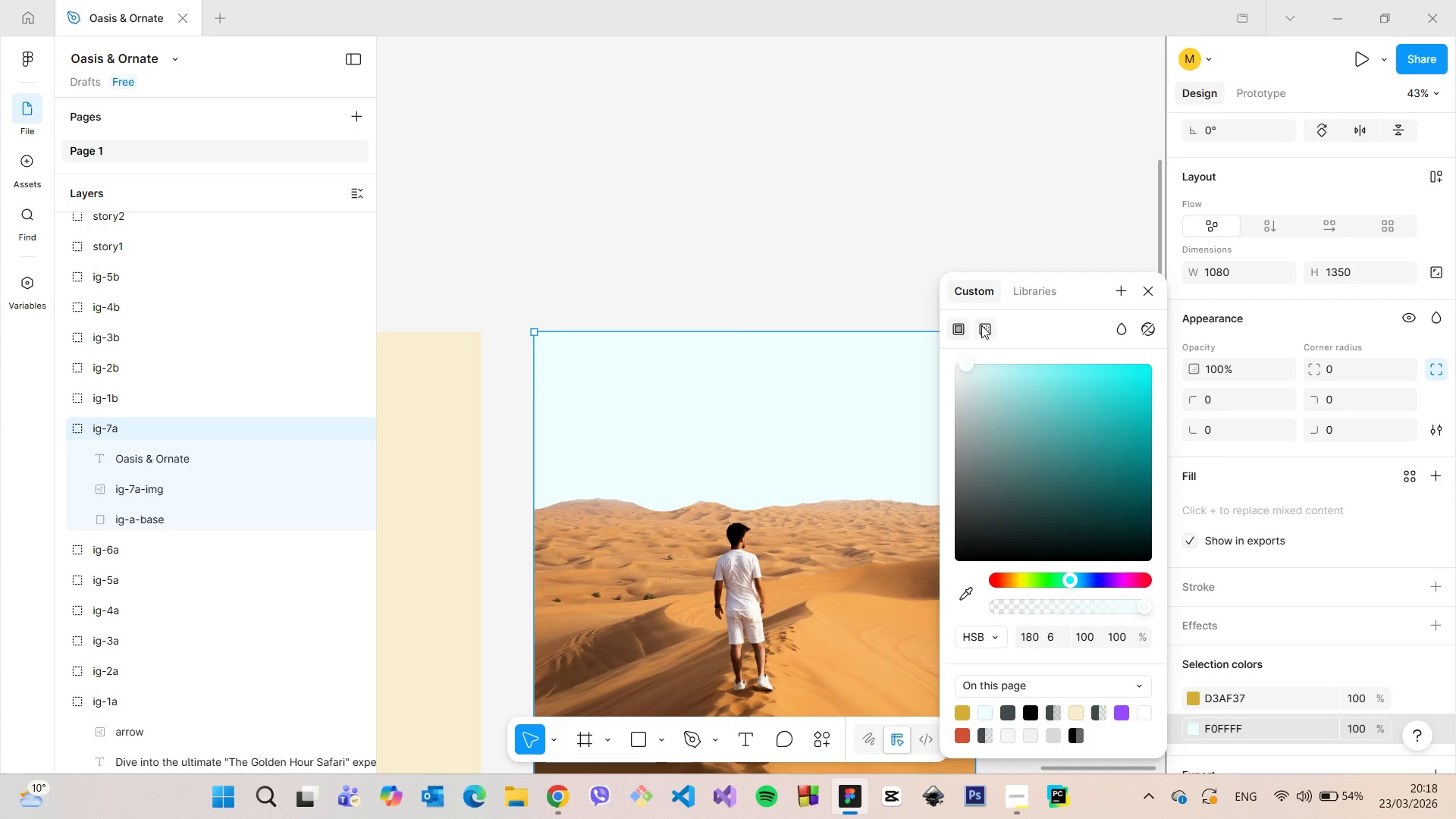 
left_click([984, 323])
 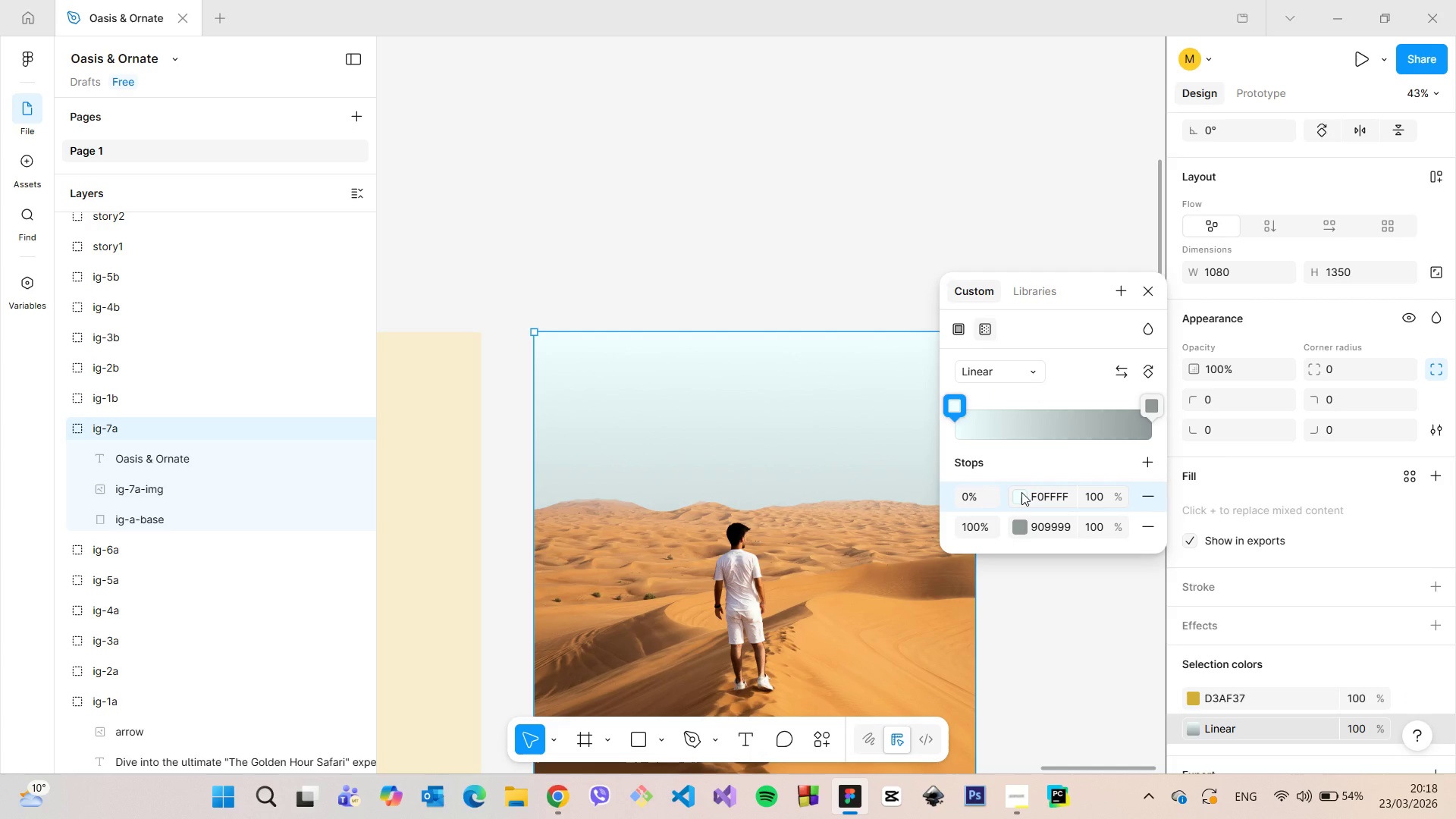 
scroll: coordinate [807, 416], scroll_direction: down, amount: 5.0
 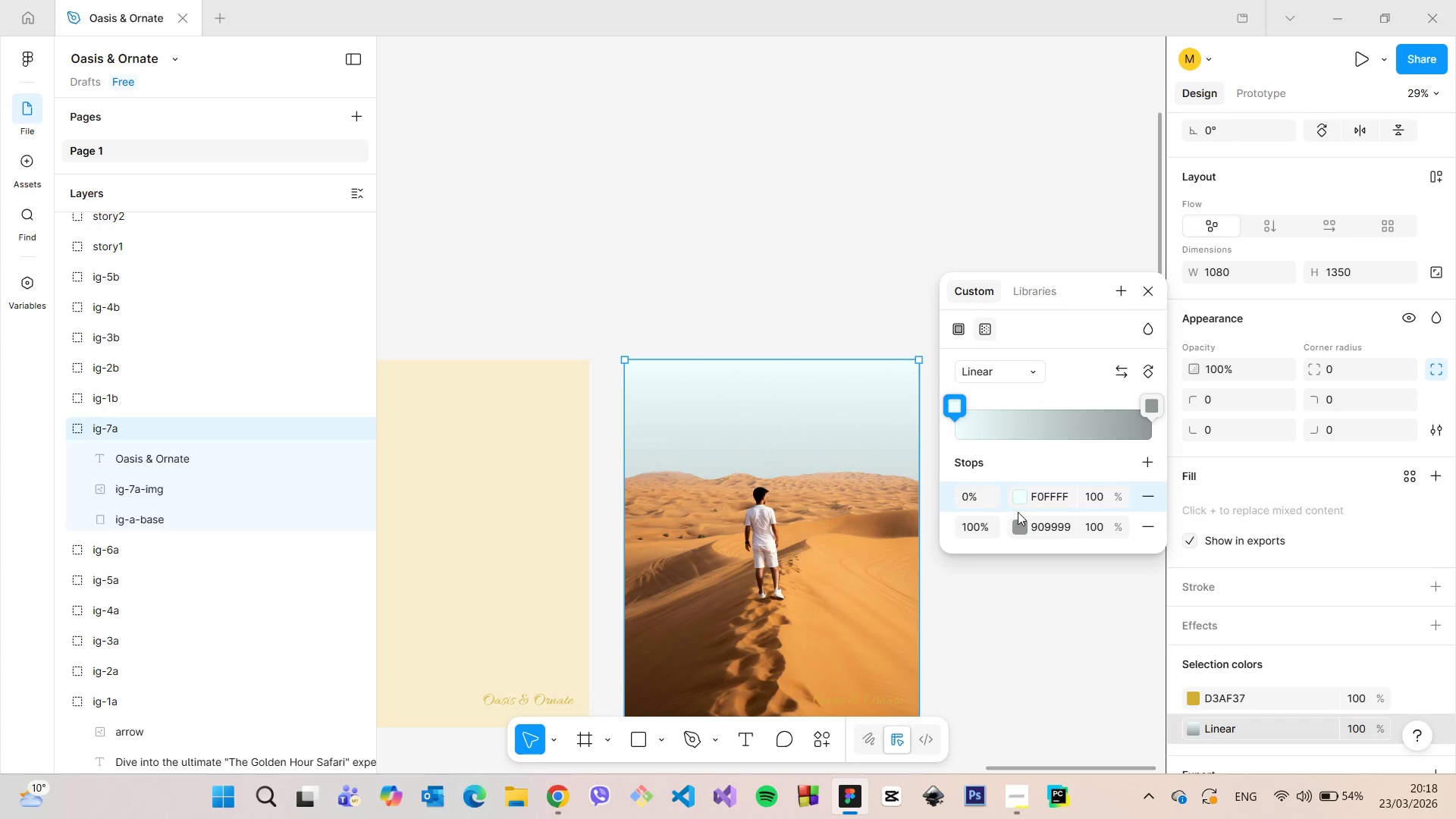 
left_click([1020, 524])
 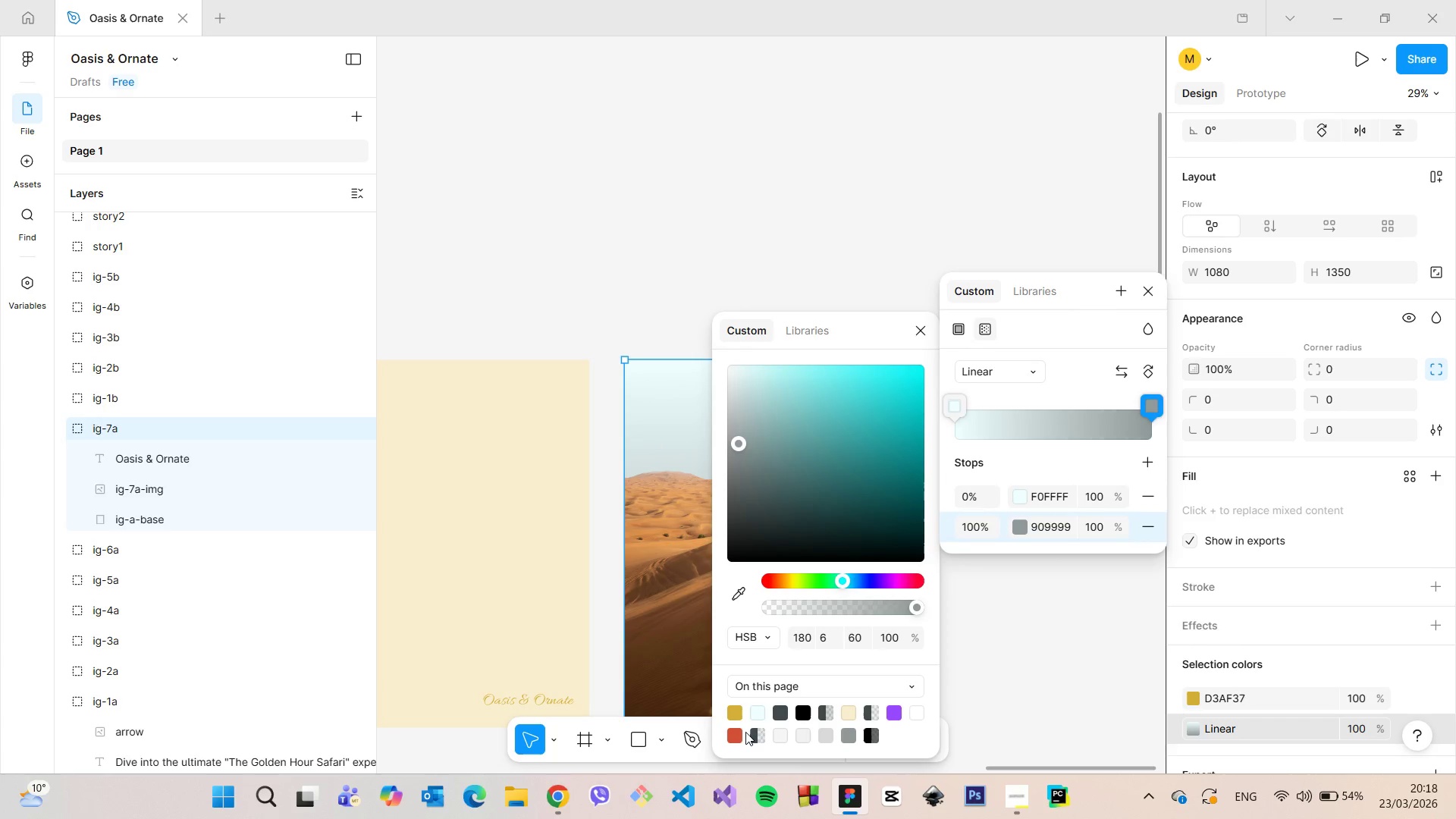 
left_click([739, 733])
 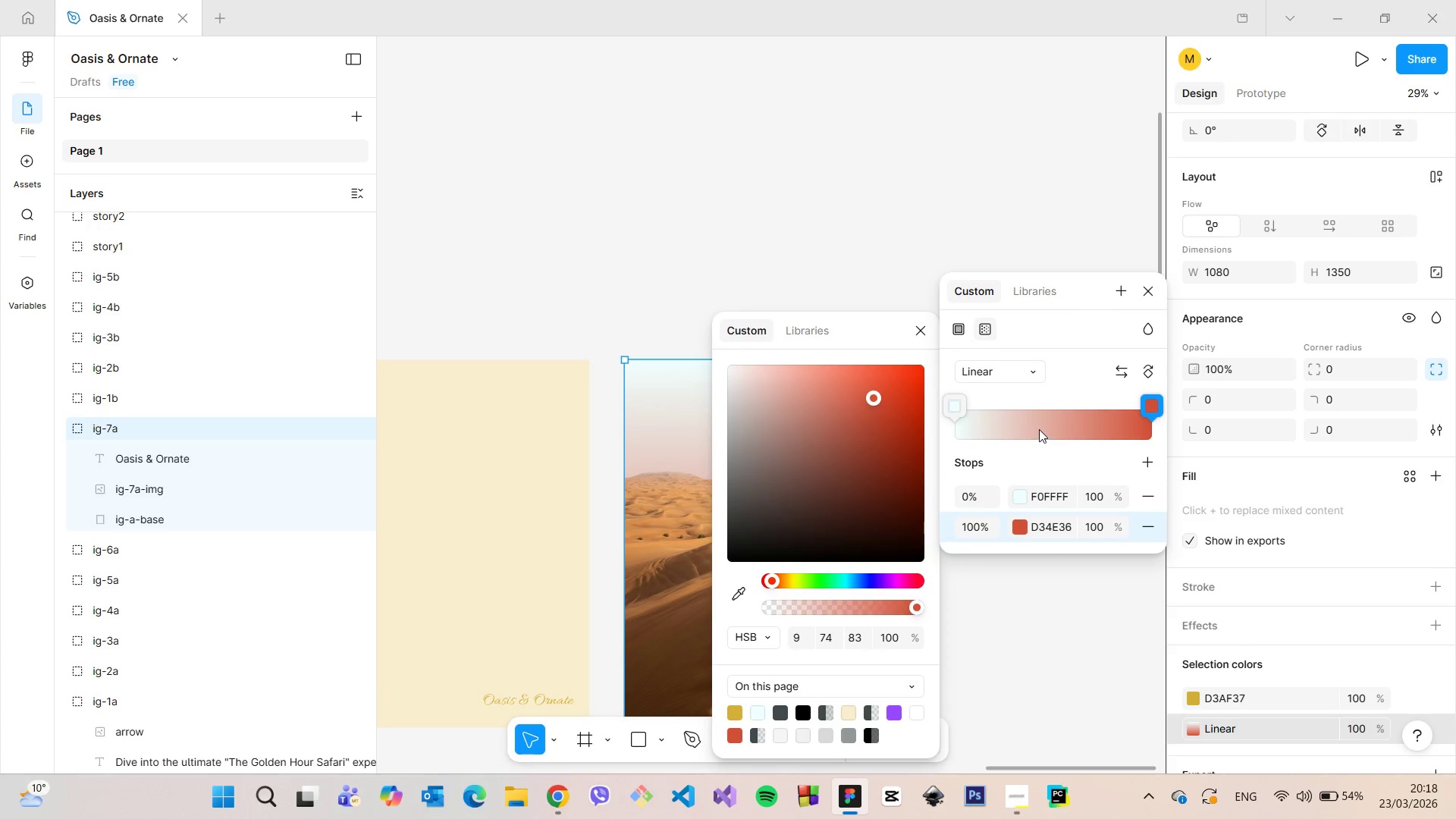 
left_click([1041, 426])
 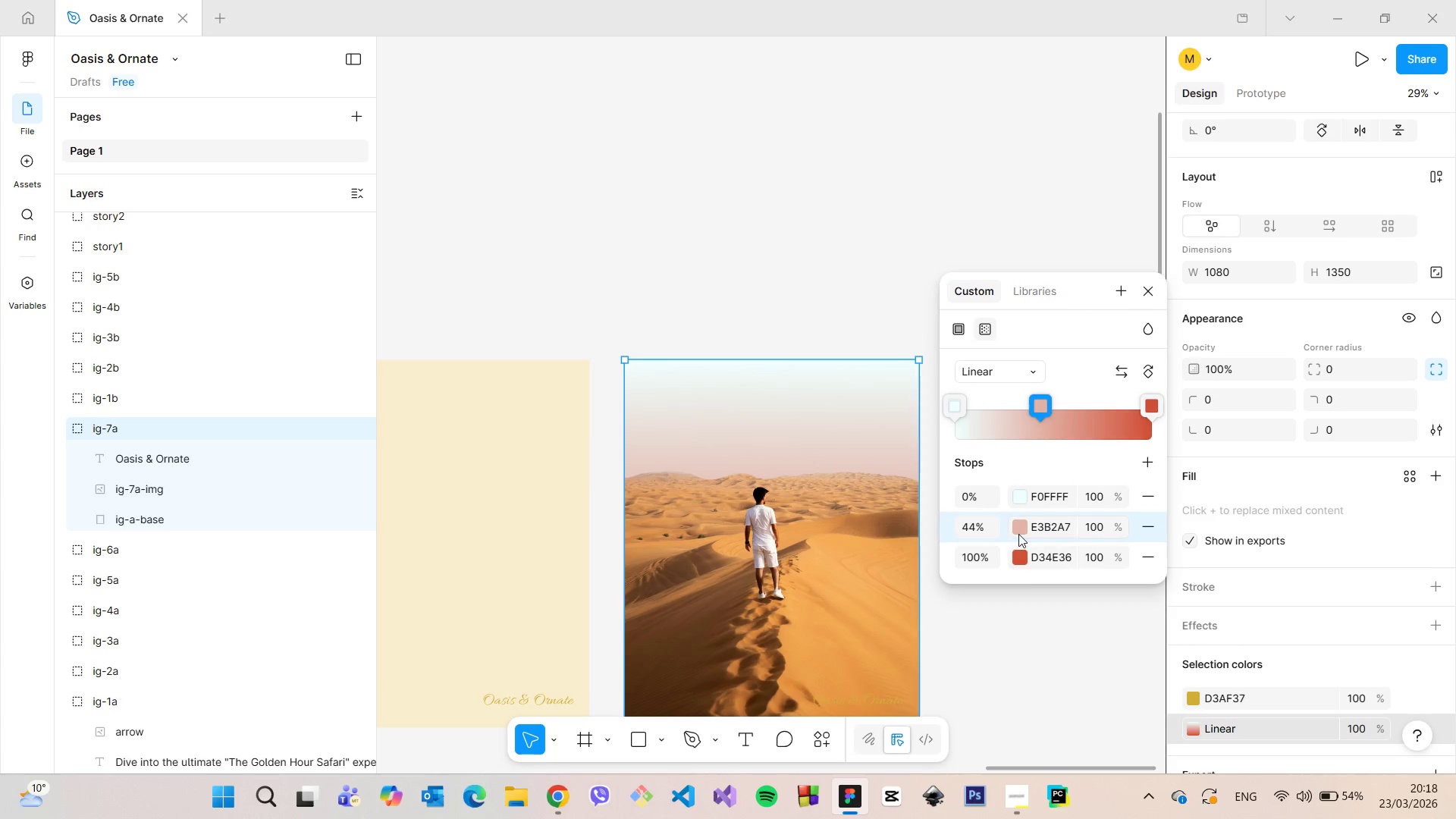 
left_click([1017, 532])
 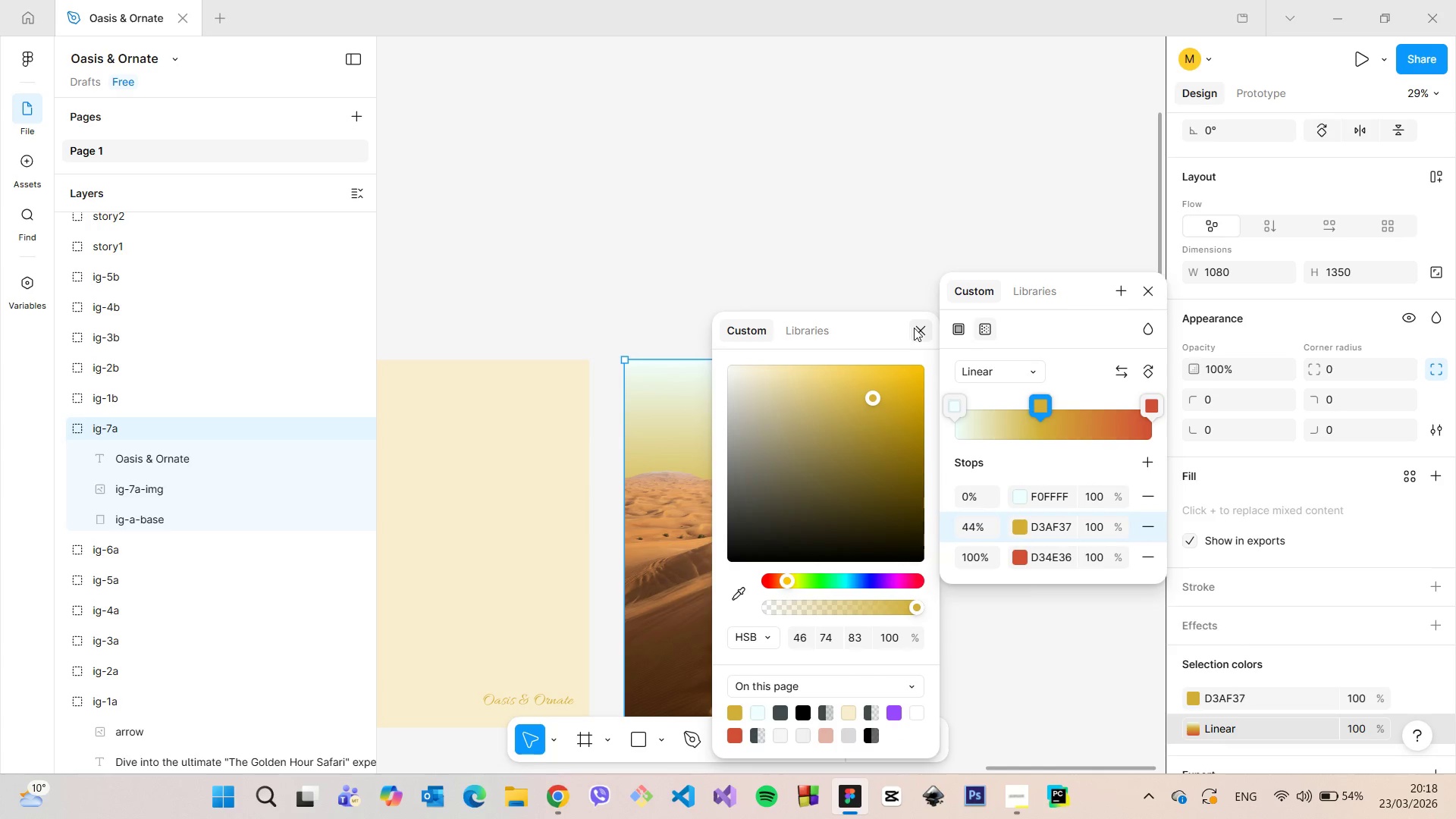 
left_click([914, 328])
 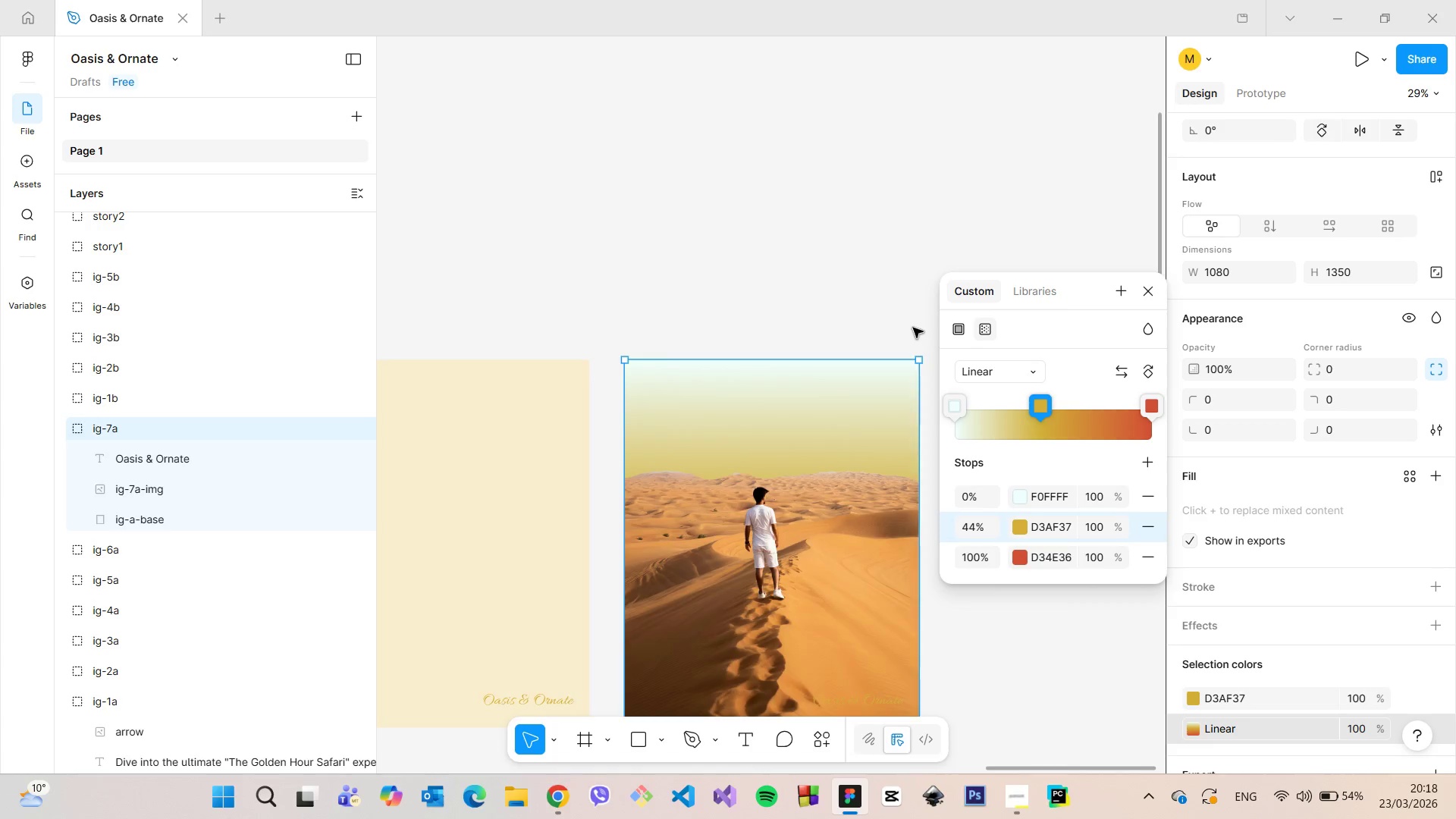 
scroll: coordinate [913, 330], scroll_direction: down, amount: 16.0
 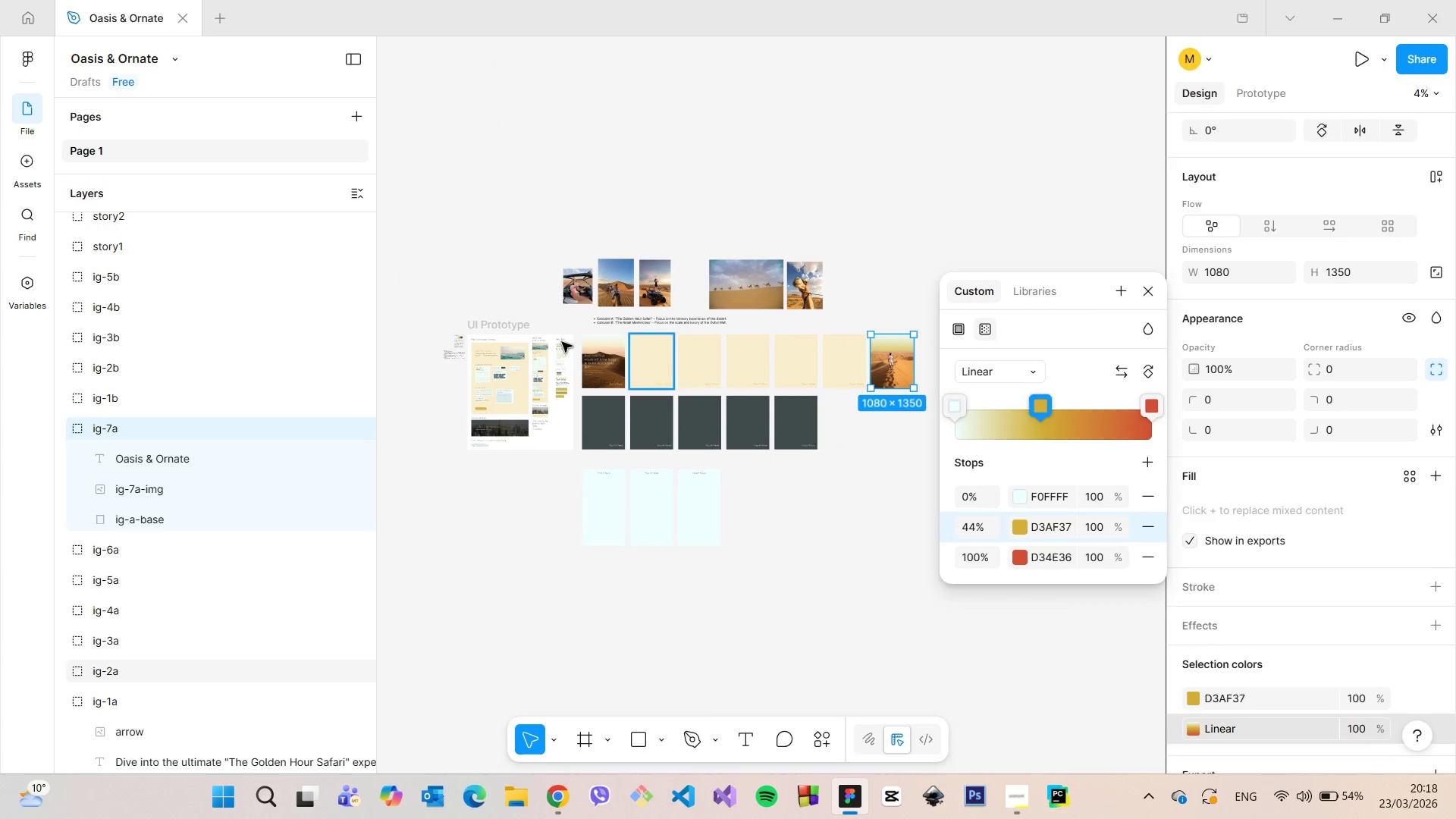 
scroll: coordinate [541, 375], scroll_direction: up, amount: 6.0
 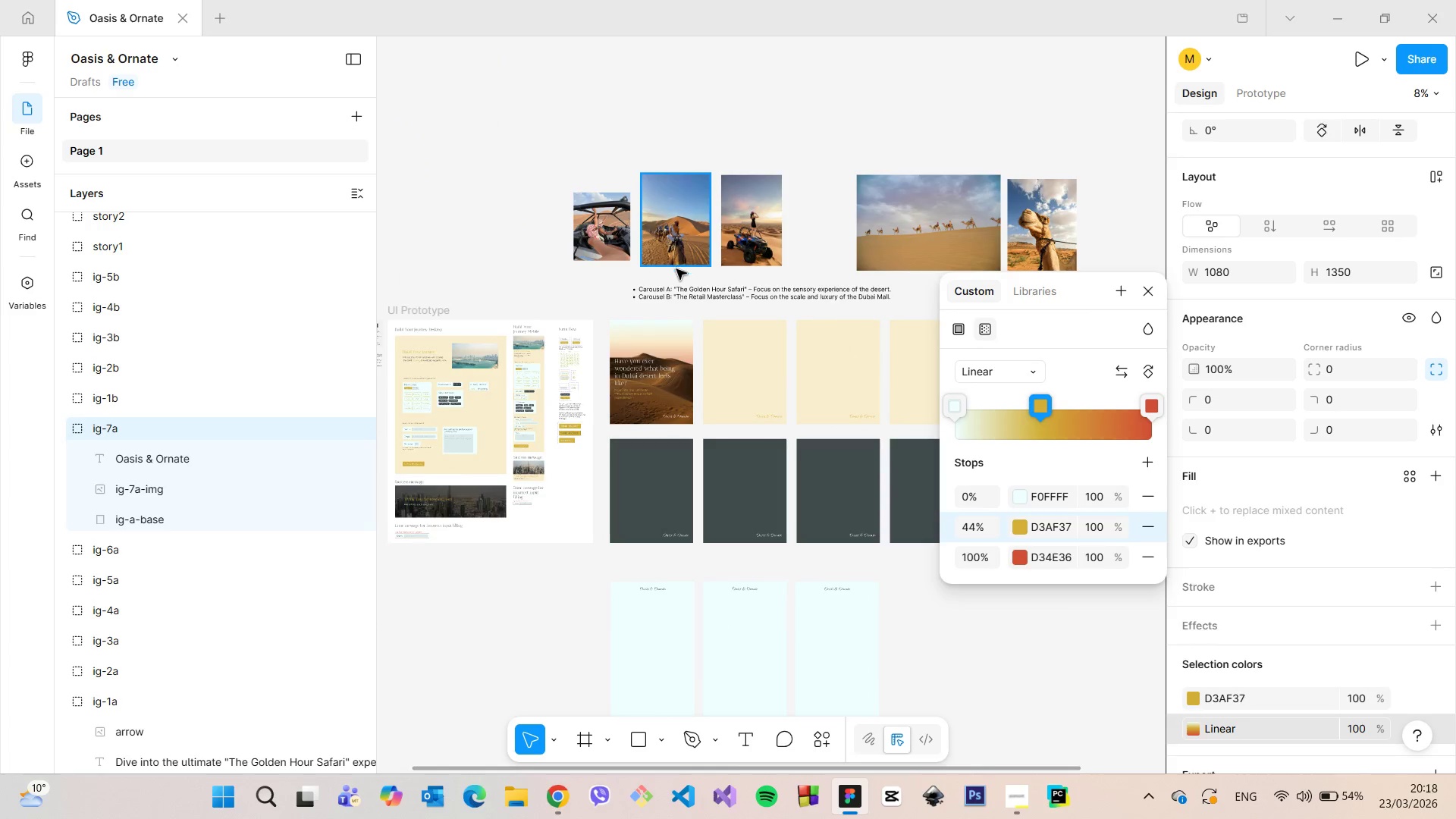 
scroll: coordinate [446, 325], scroll_direction: down, amount: 10.0
 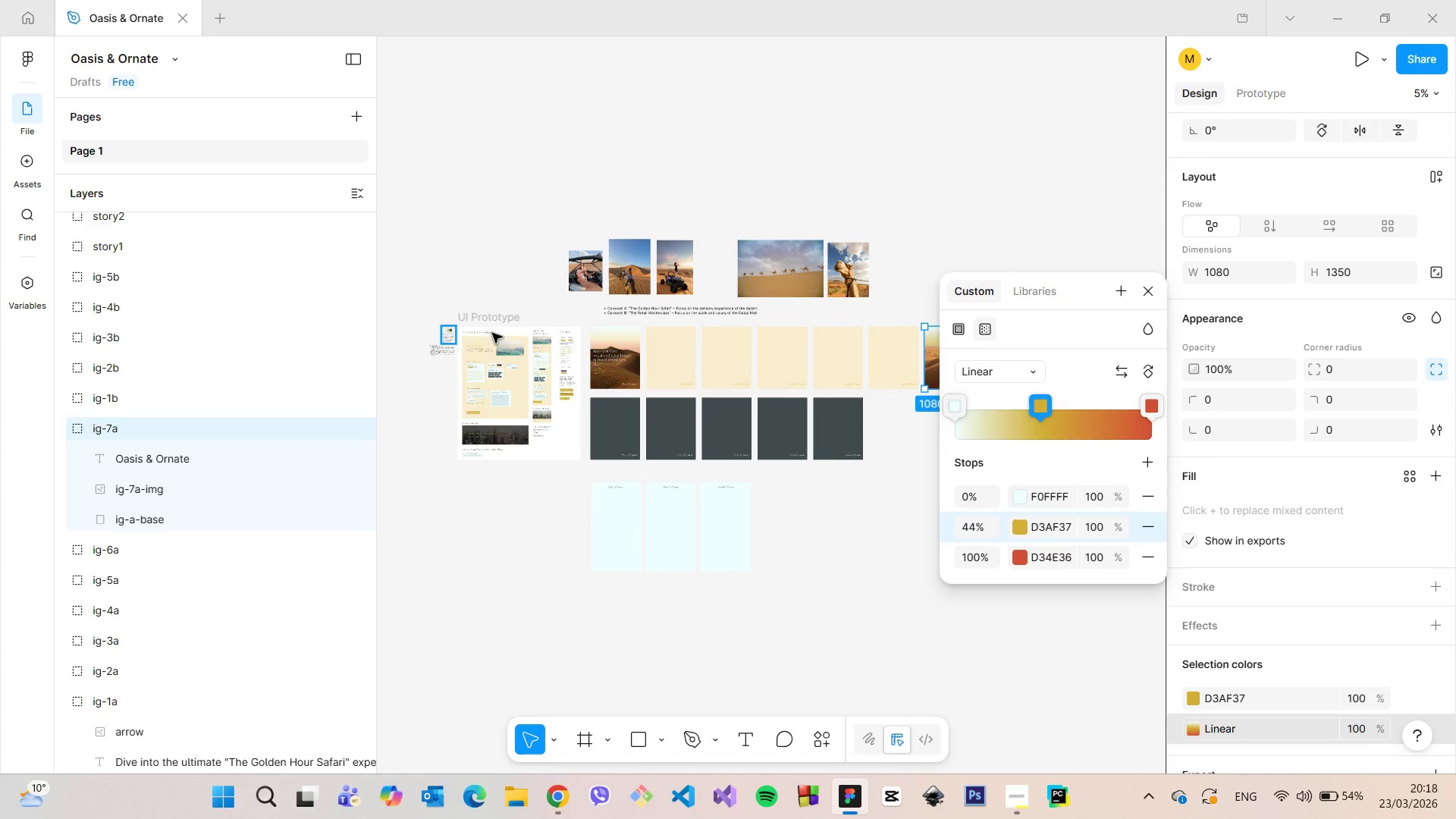 
scroll: coordinate [820, 331], scroll_direction: up, amount: 19.0
 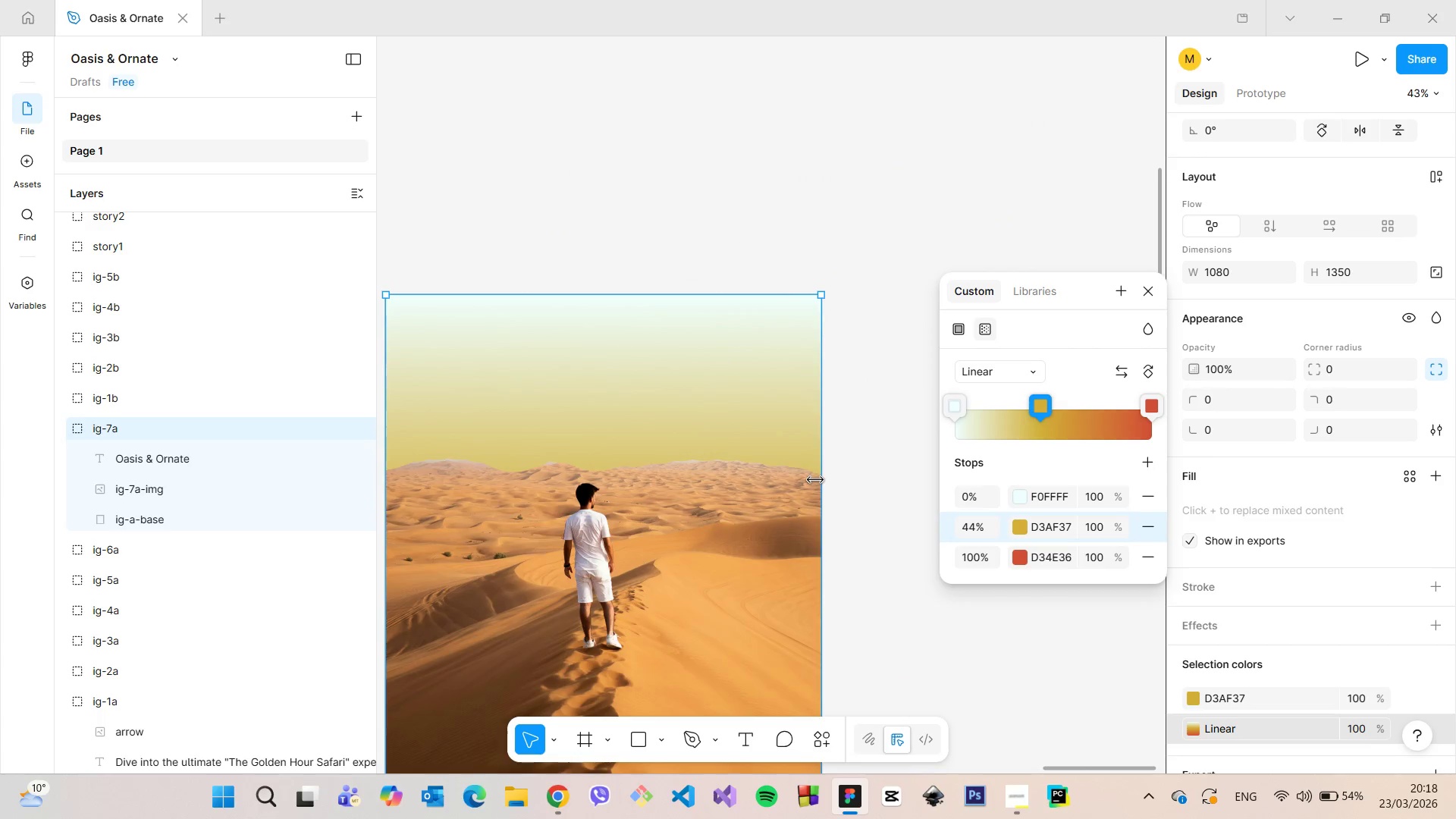 
scroll: coordinate [815, 480], scroll_direction: down, amount: 4.0
 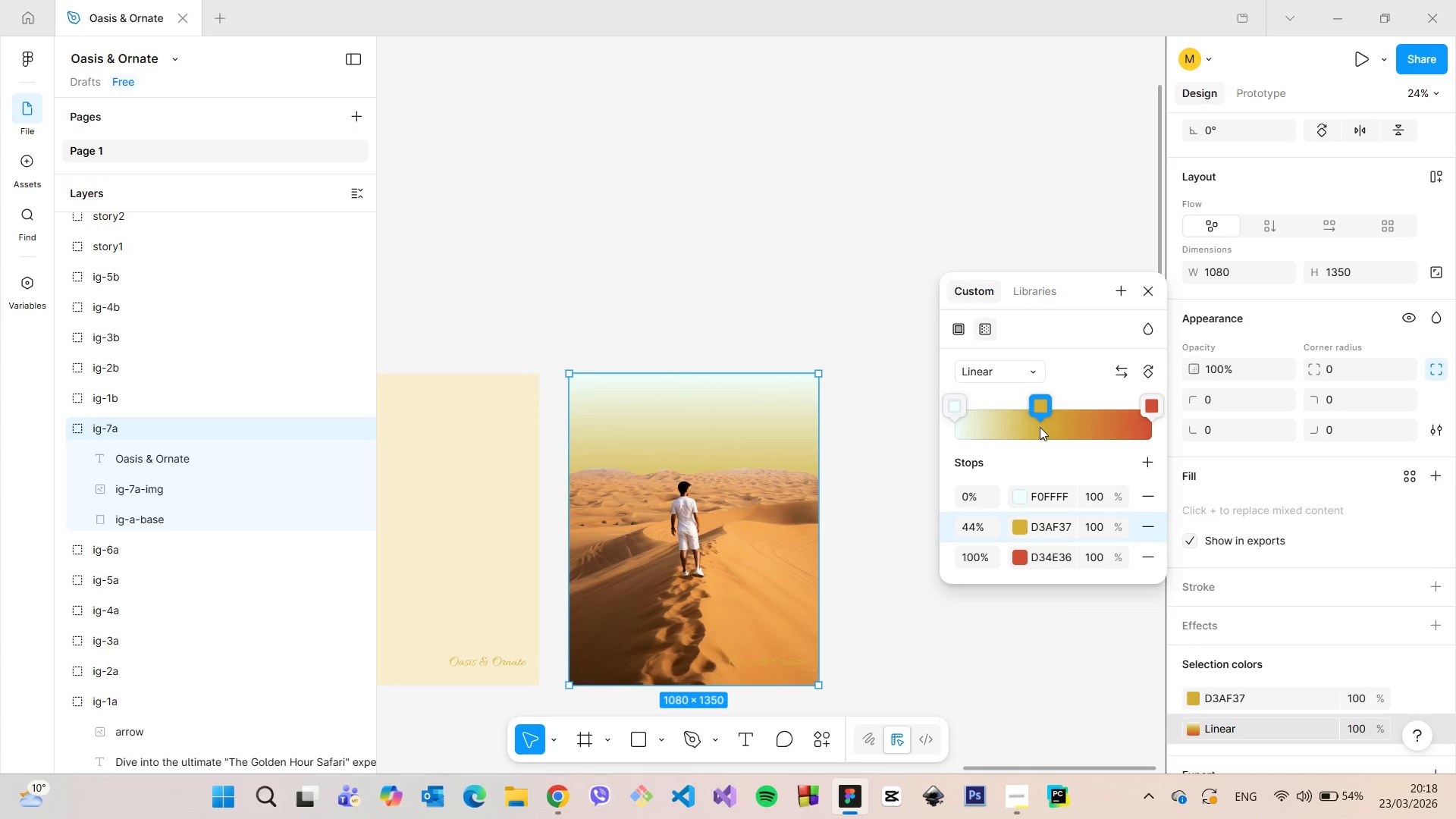 
left_click([1042, 408])
 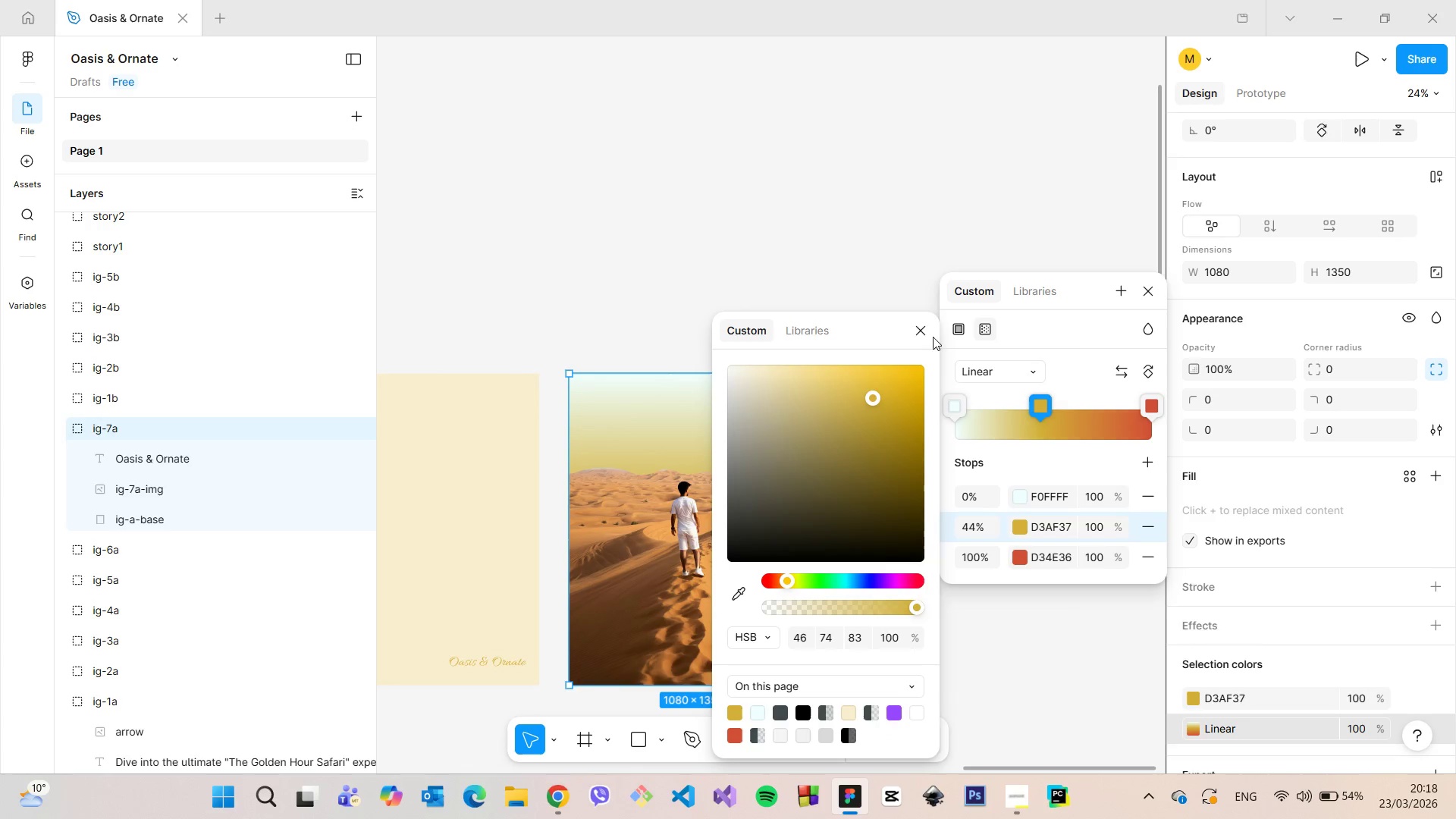 
left_click([927, 337])
 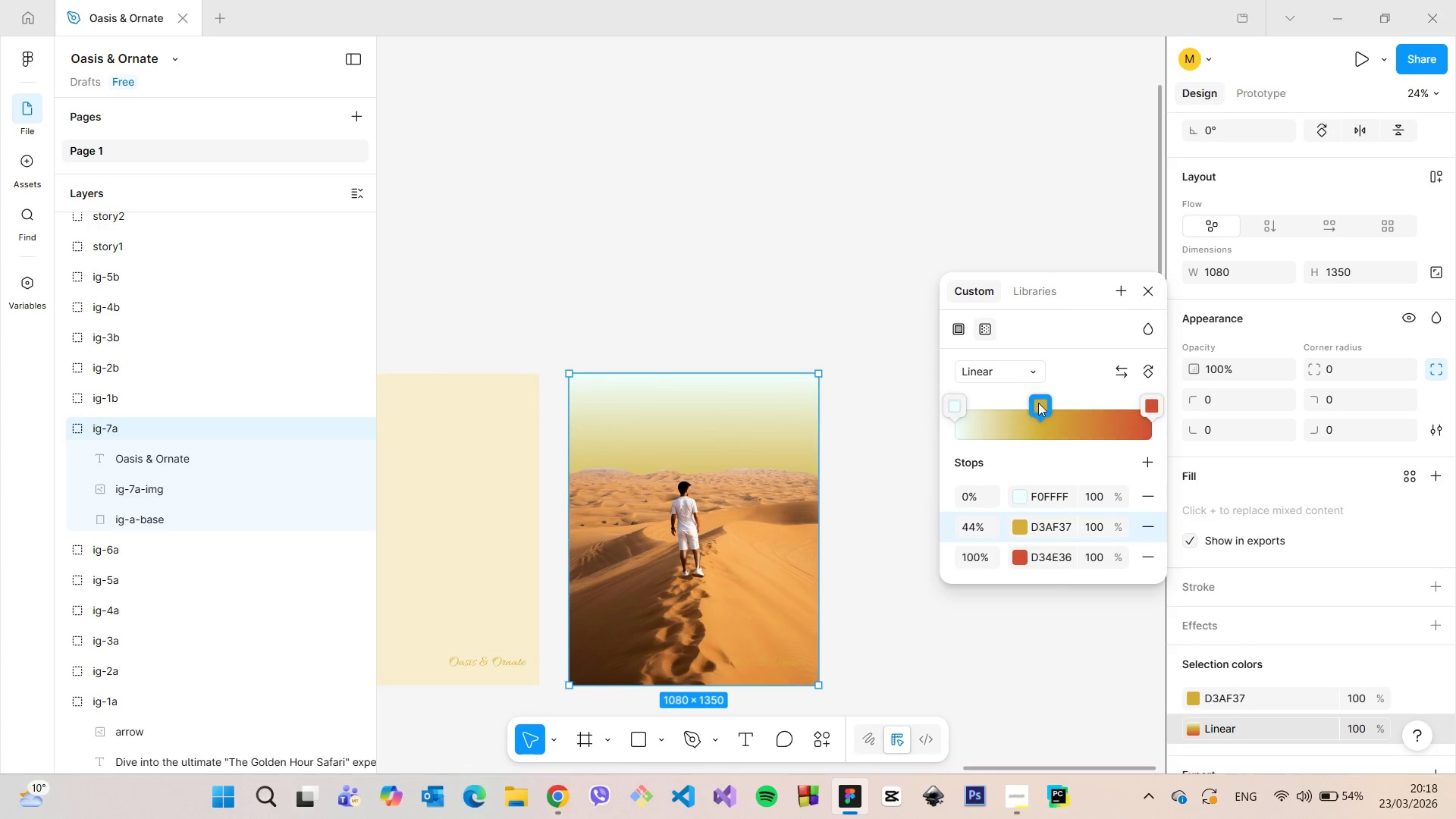 
left_click_drag(start_coordinate=[1039, 403], to_coordinate=[1021, 395])
 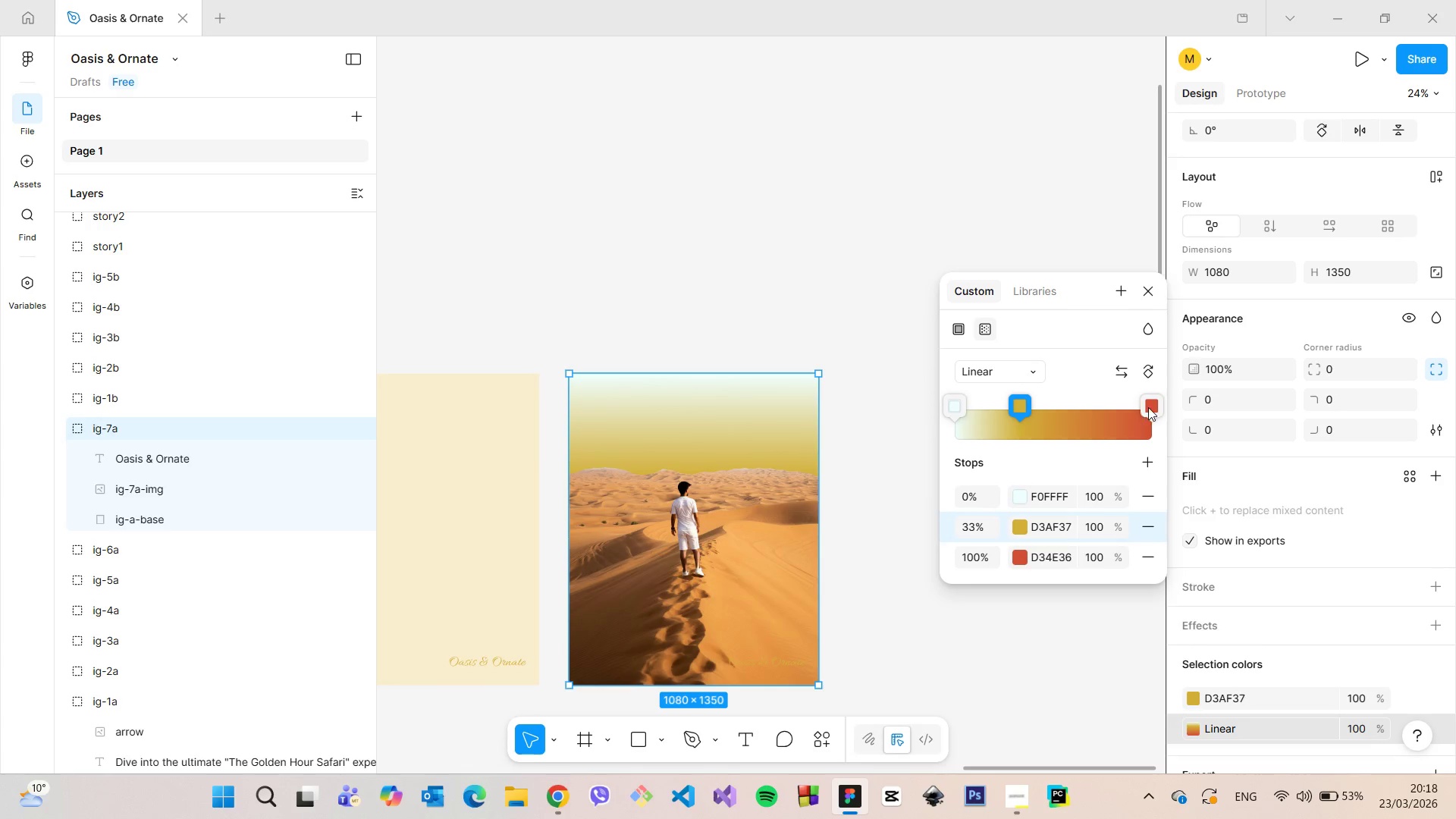 
left_click_drag(start_coordinate=[1151, 406], to_coordinate=[1087, 413])
 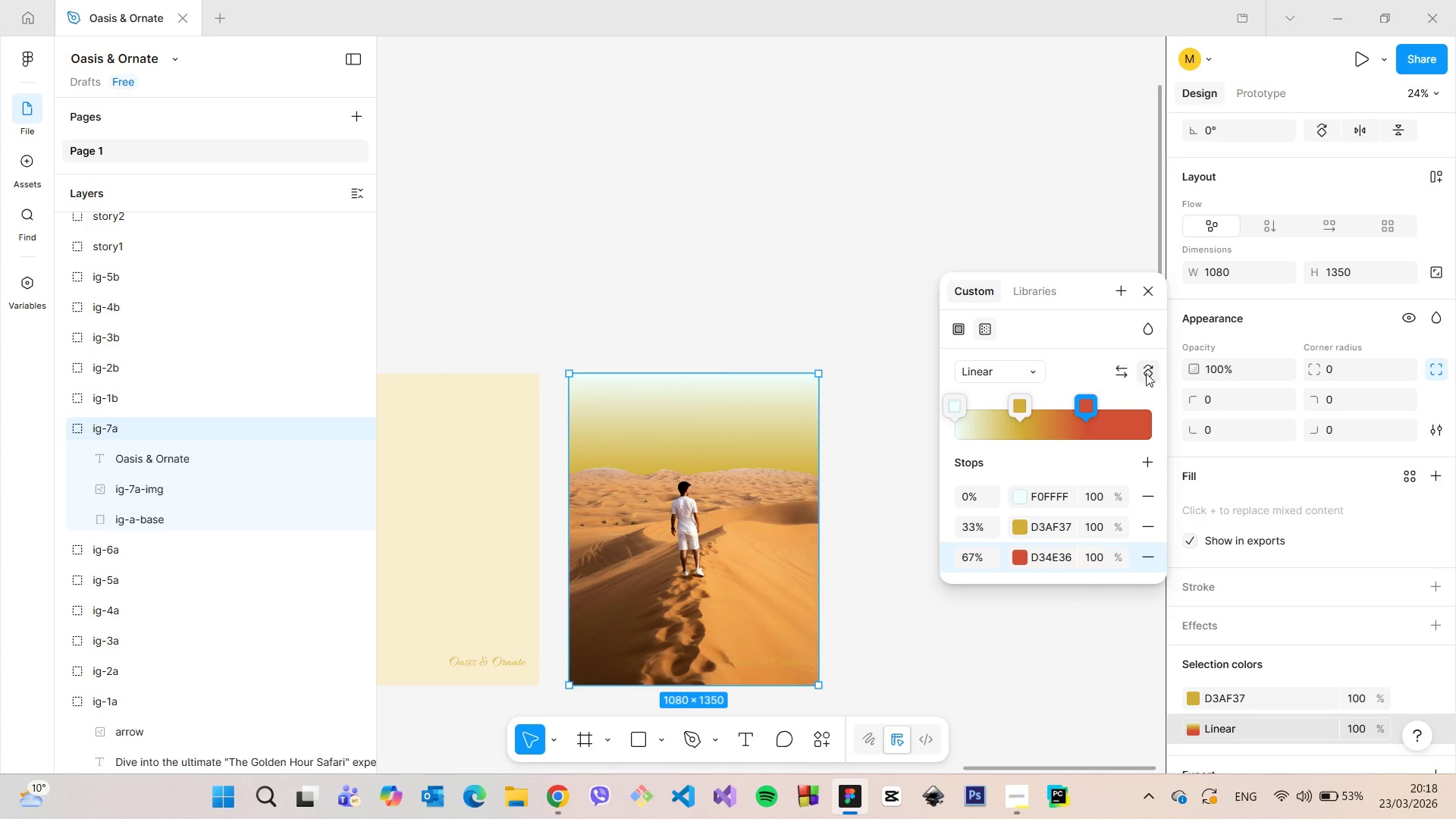 
left_click([1148, 373])
 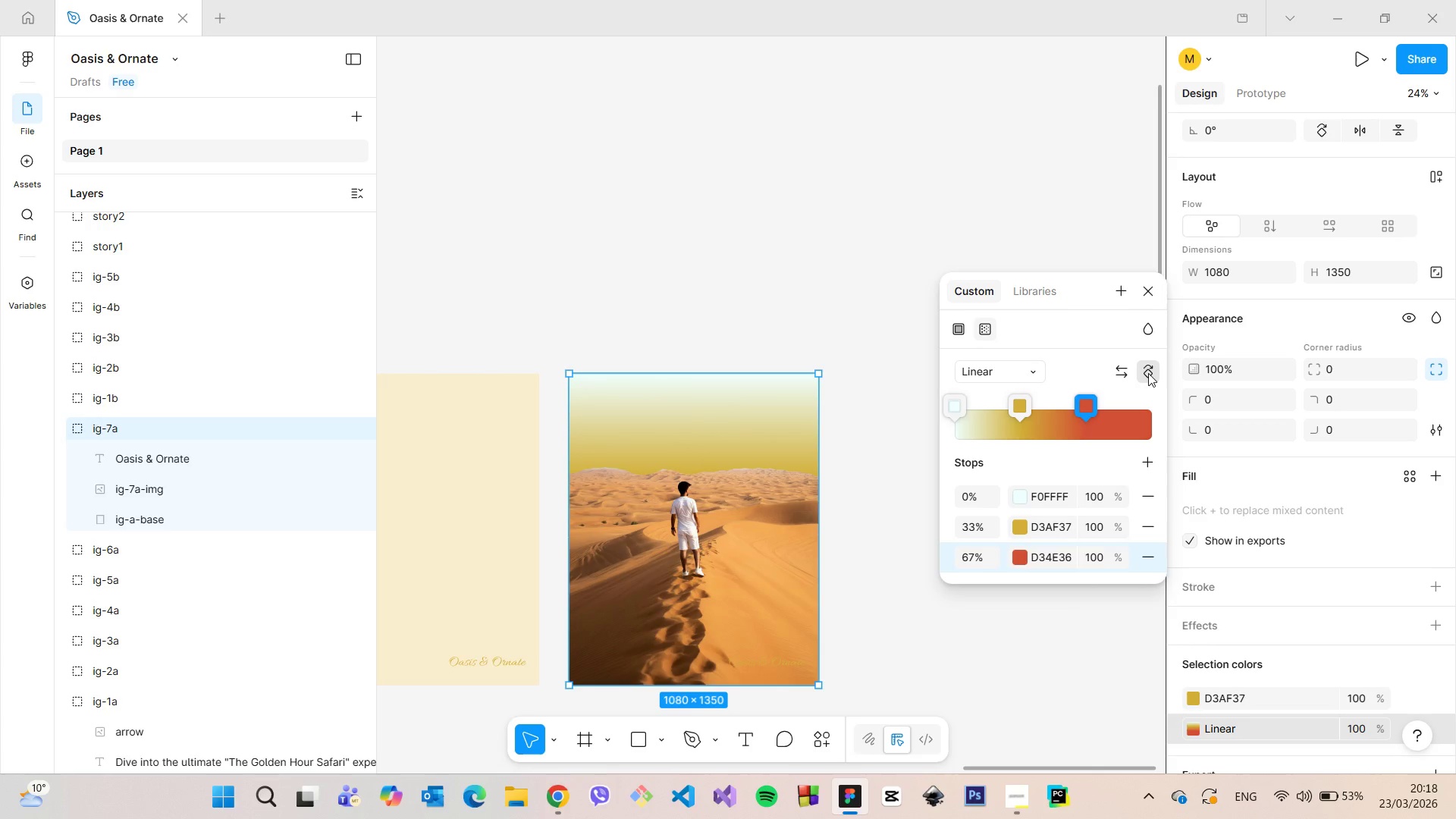 
left_click([1148, 373])
 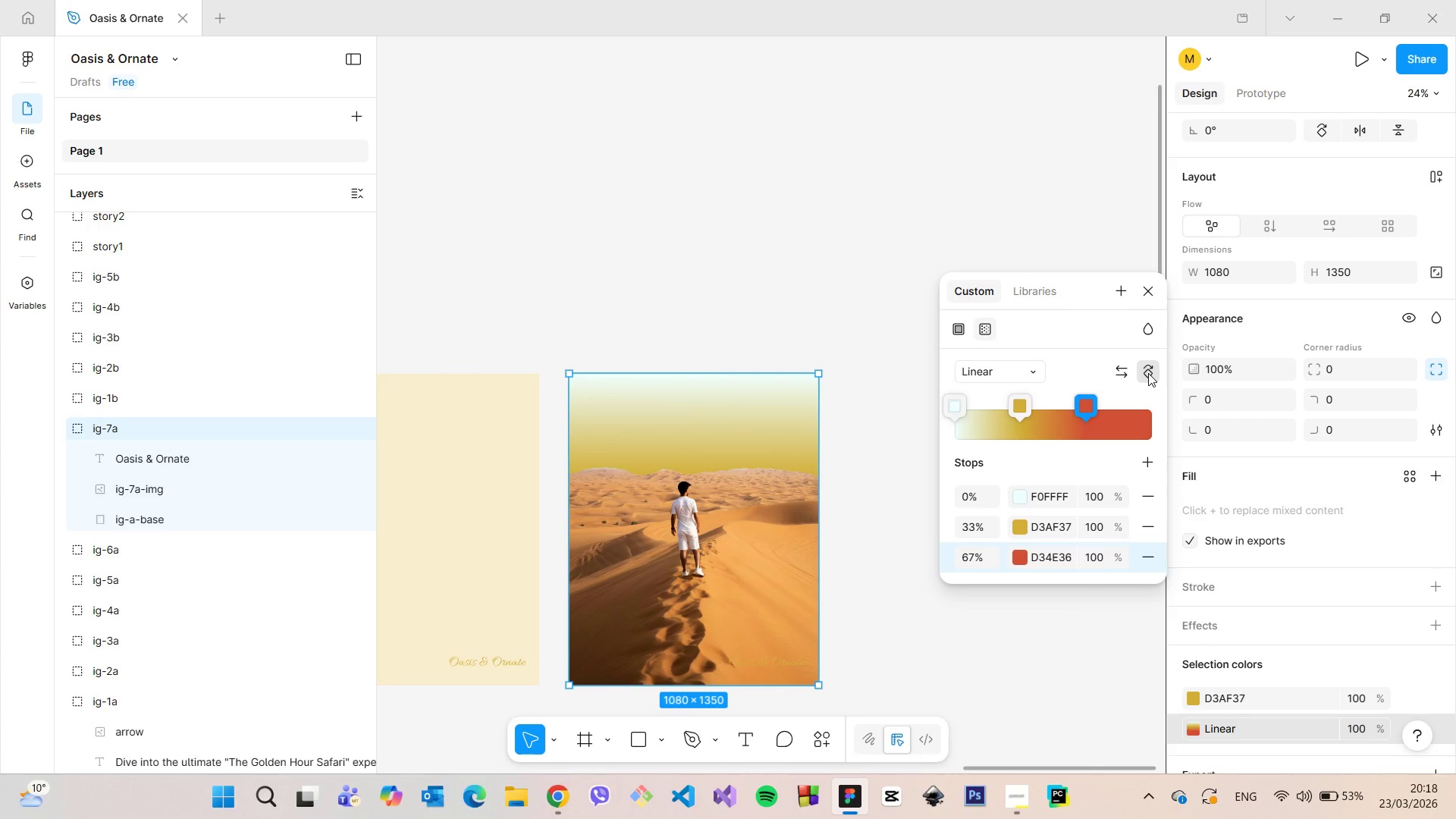 
left_click([1148, 373])
 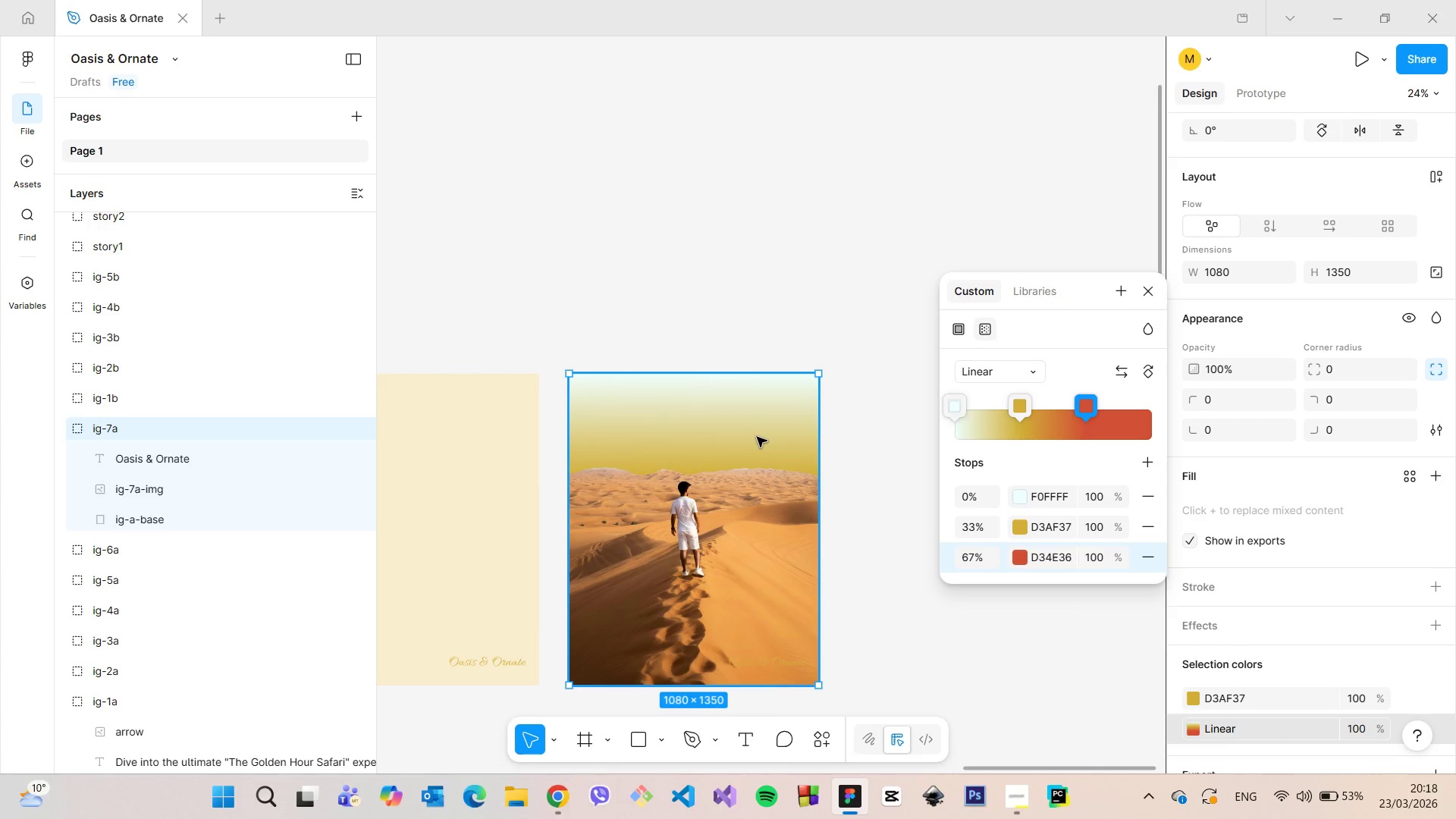 
double_click([756, 437])
 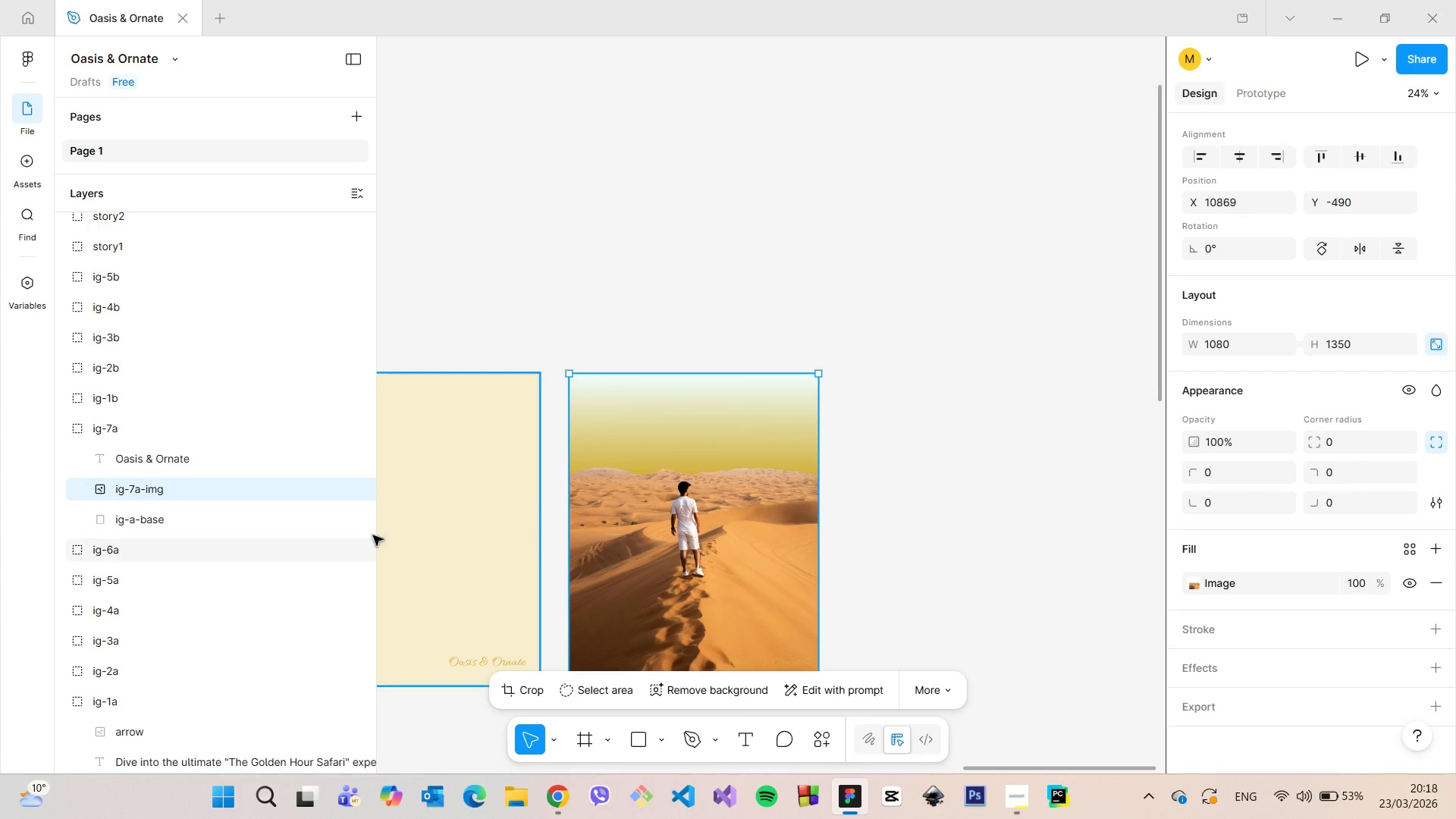 
left_click([248, 524])
 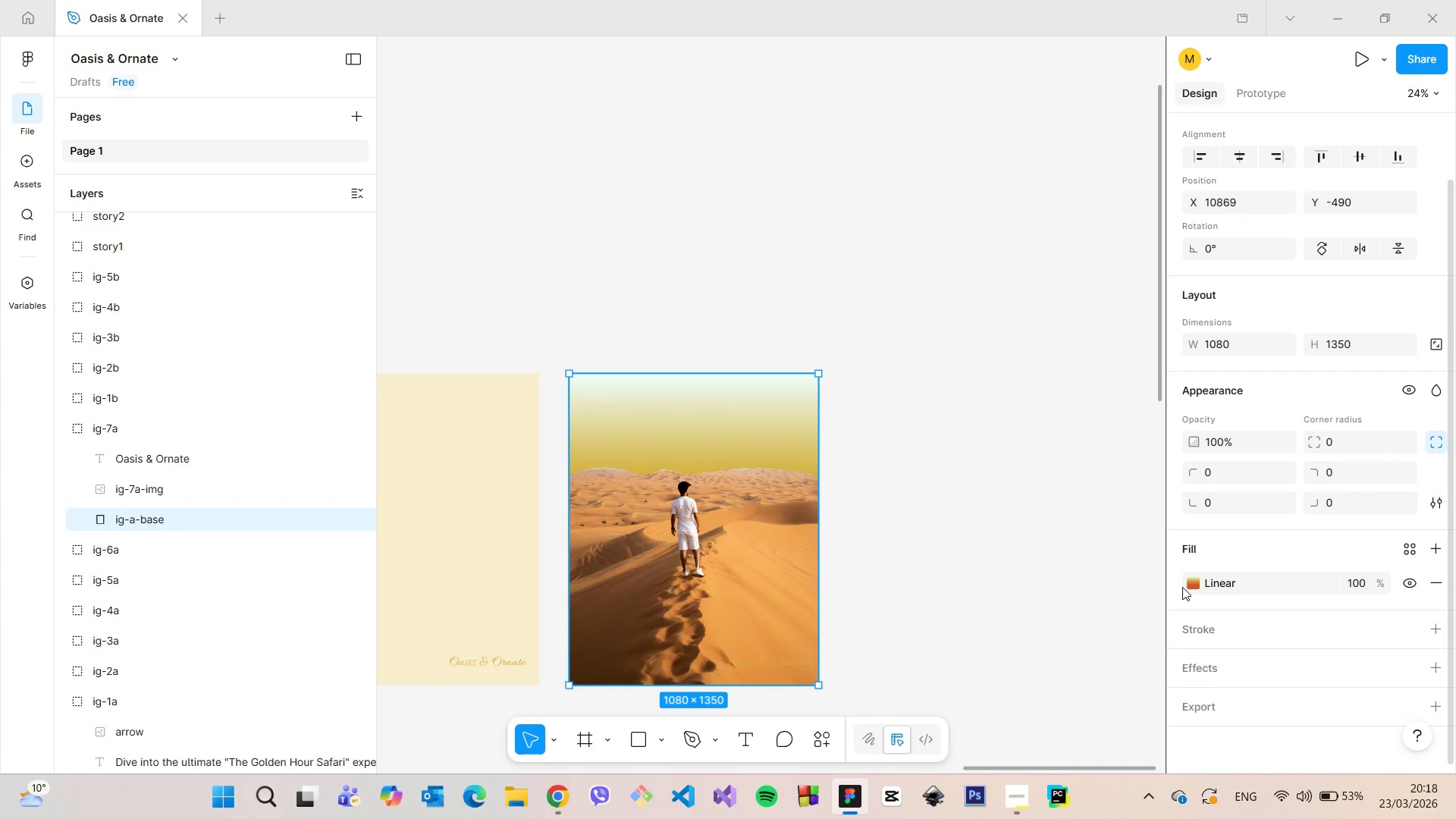 
left_click([1191, 583])
 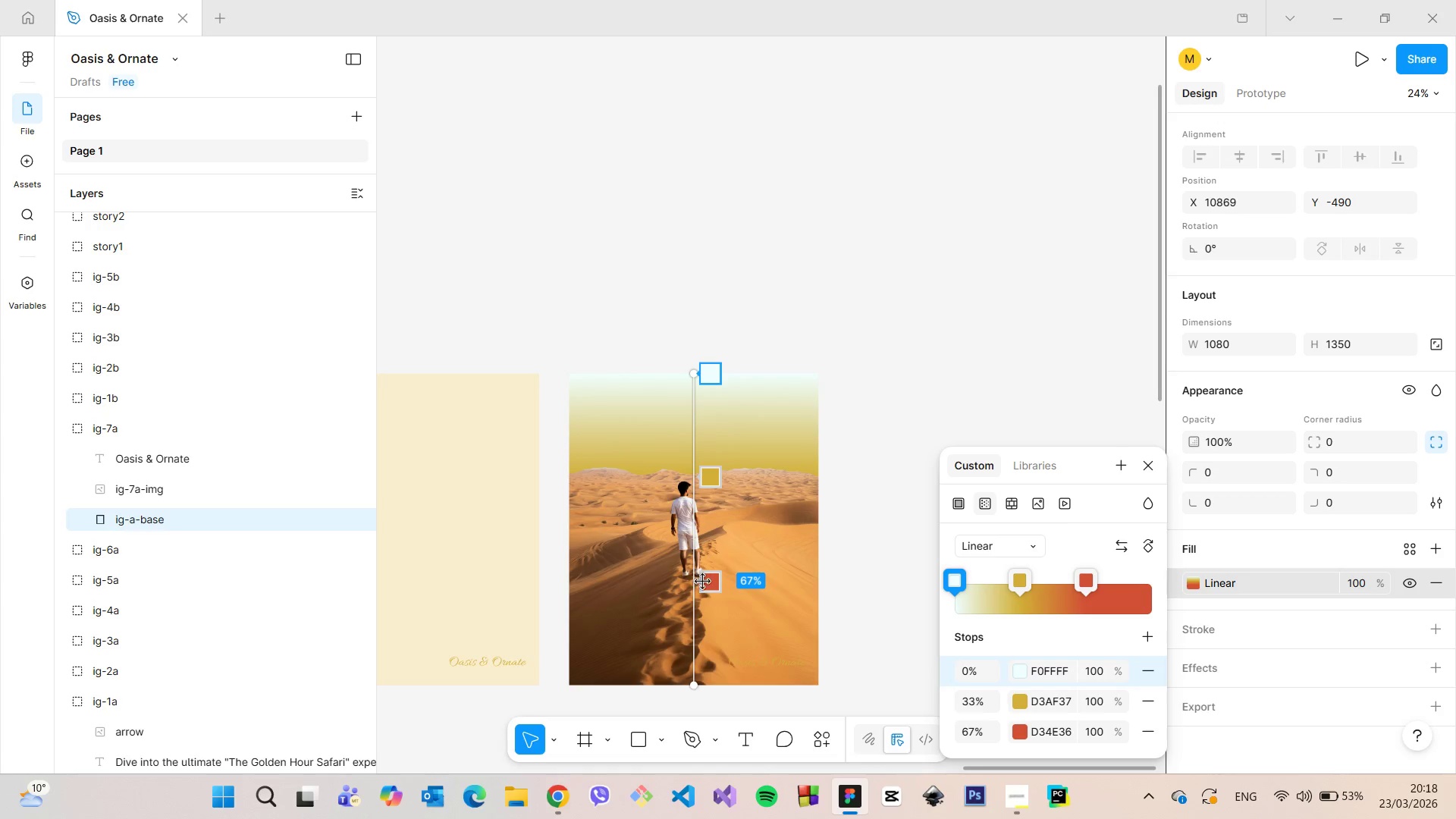 
left_click_drag(start_coordinate=[709, 585], to_coordinate=[710, 501])
 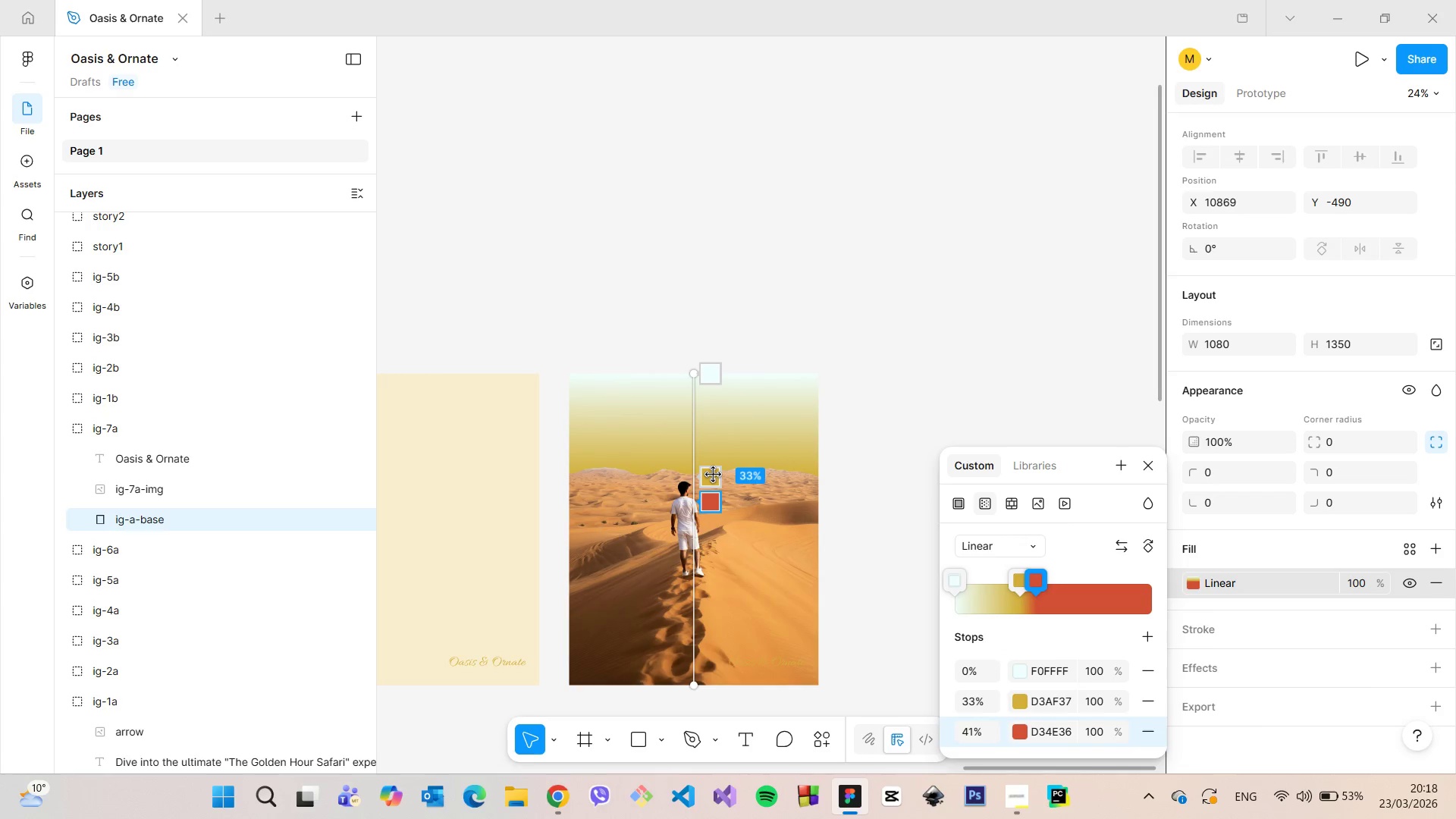 
left_click_drag(start_coordinate=[714, 475], to_coordinate=[714, 420])
 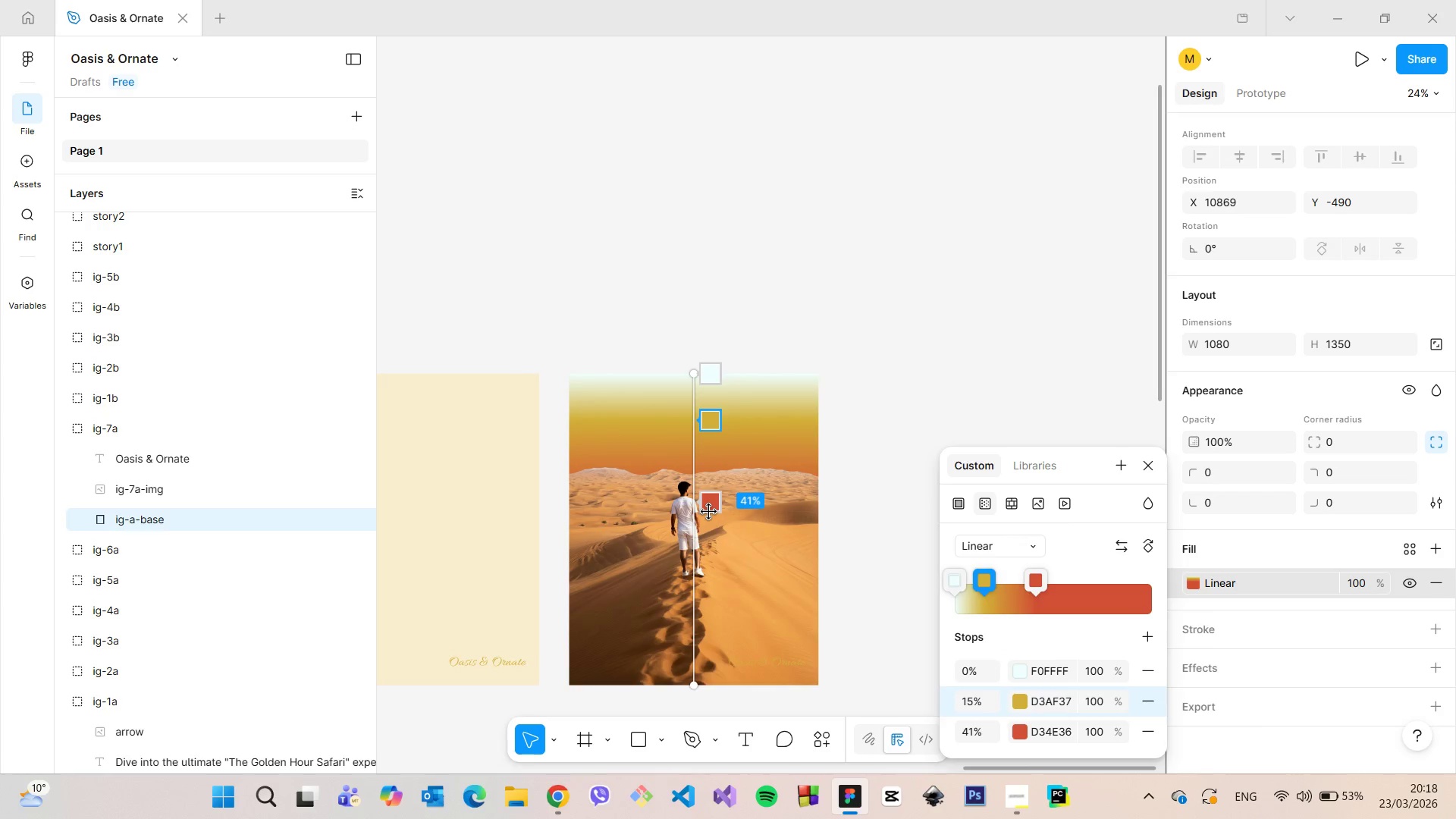 
left_click_drag(start_coordinate=[709, 512], to_coordinate=[711, 492])
 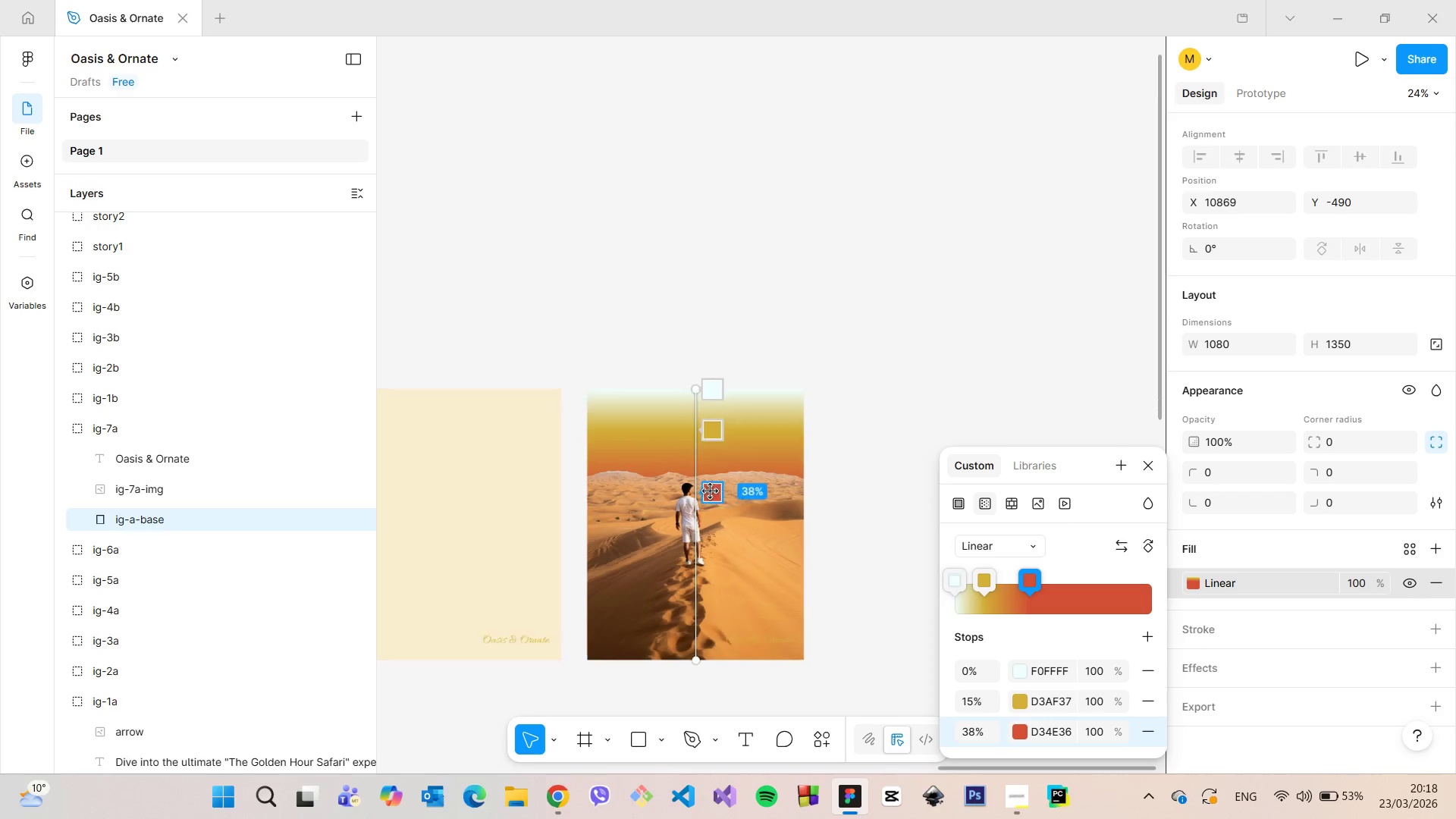 
scroll: coordinate [711, 491], scroll_direction: down, amount: 14.0
 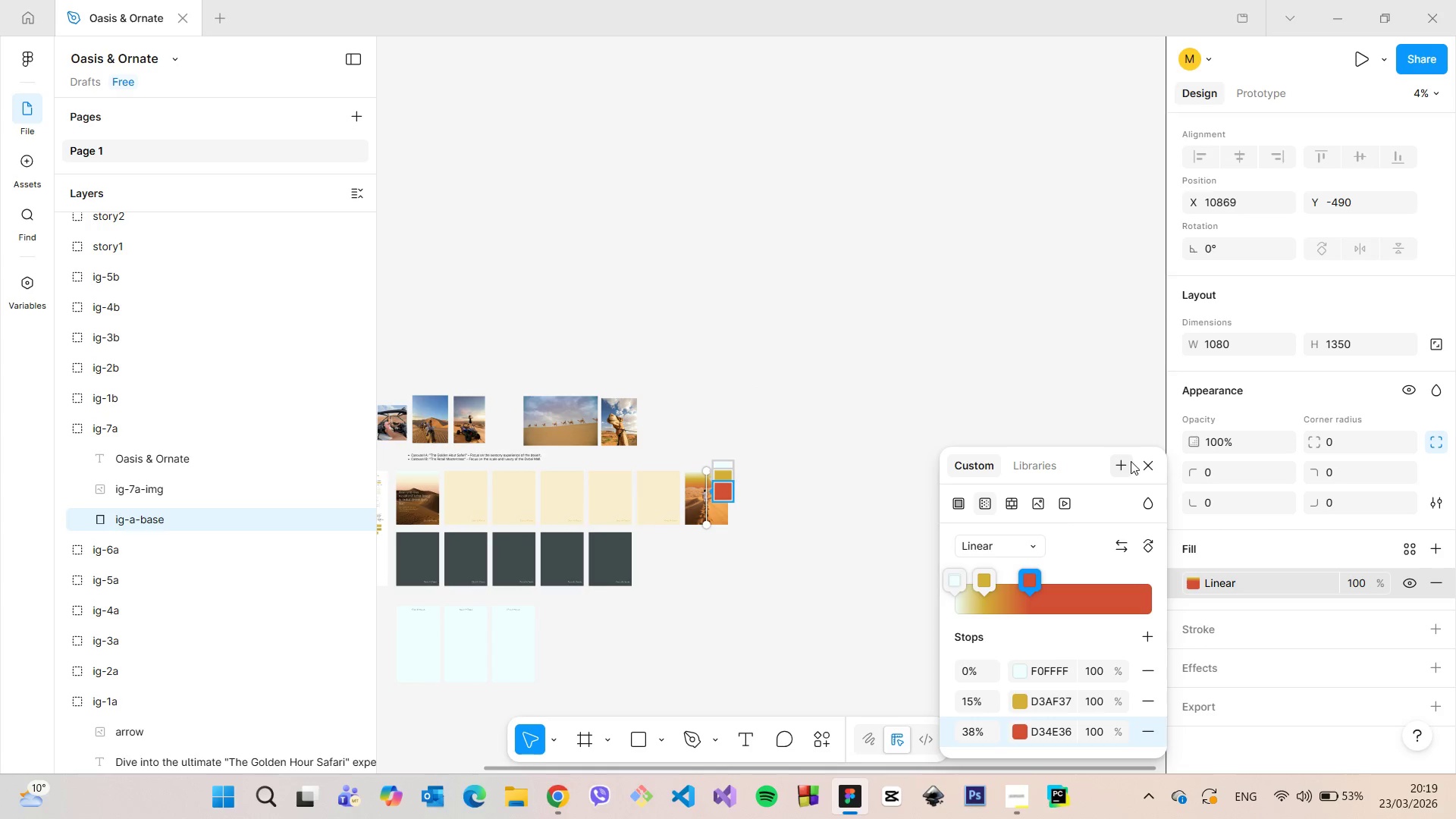 
left_click([1147, 468])
 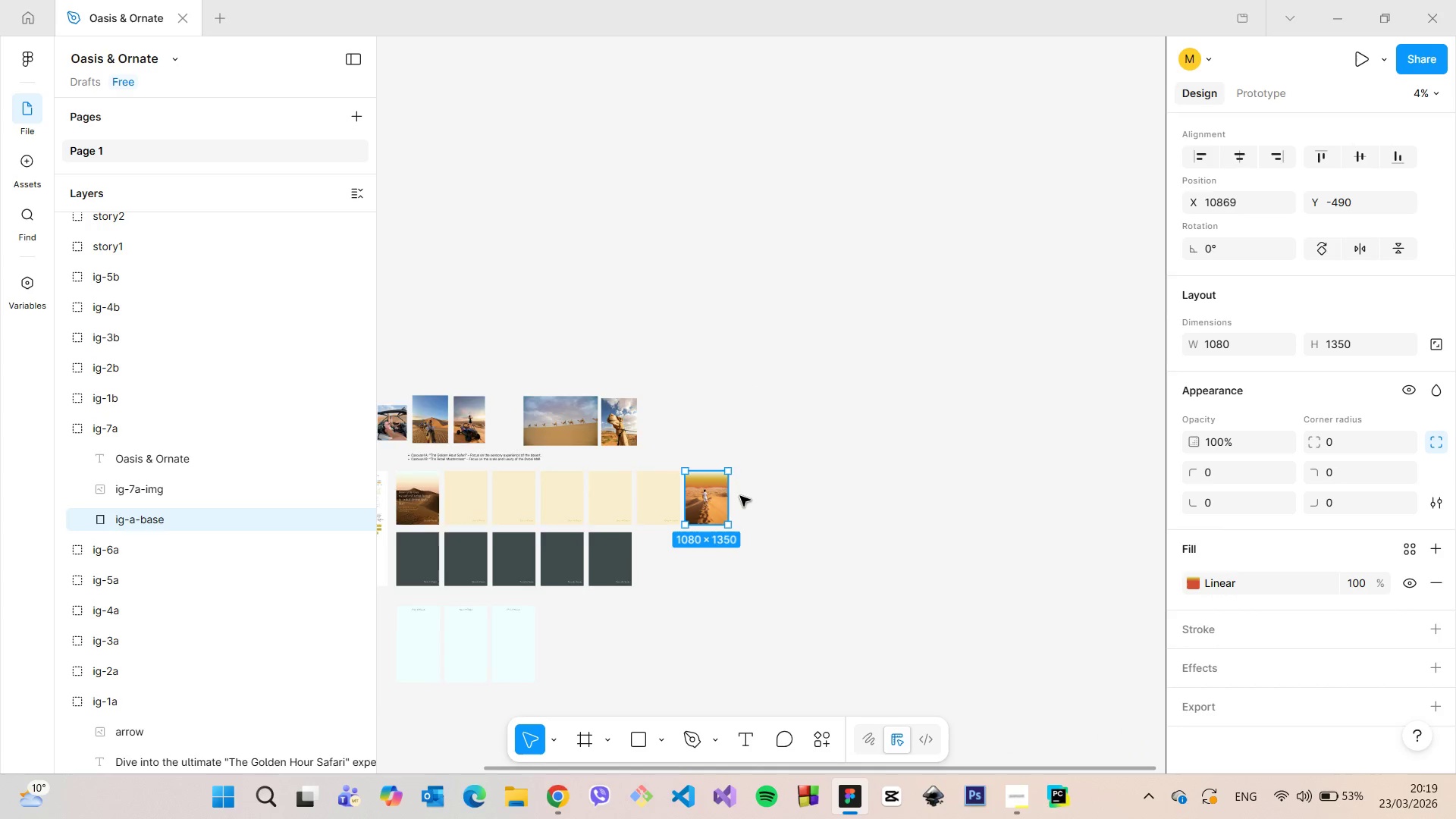 
scroll: coordinate [740, 496], scroll_direction: down, amount: 3.0
 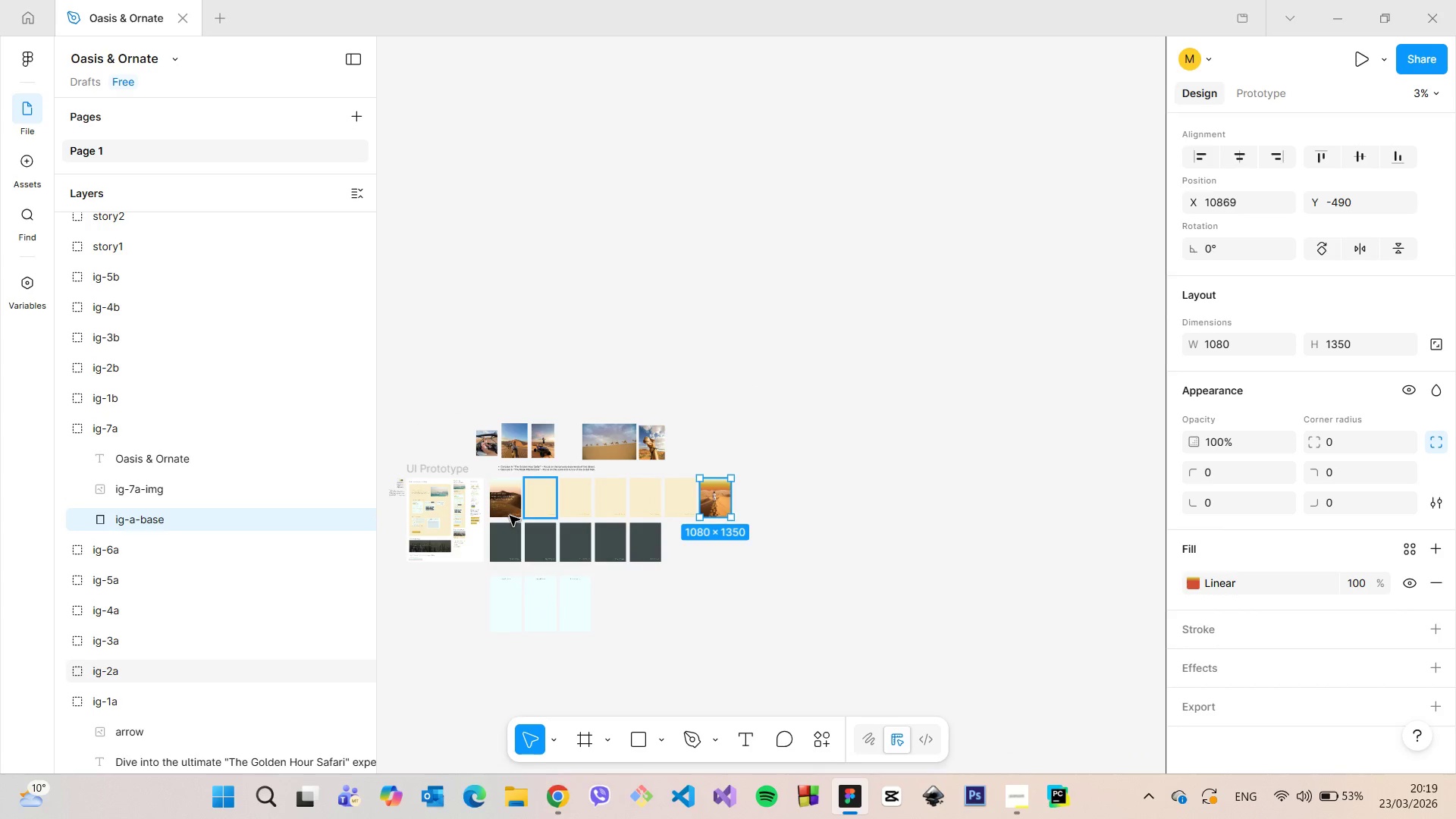 
scroll: coordinate [510, 513], scroll_direction: up, amount: 13.0
 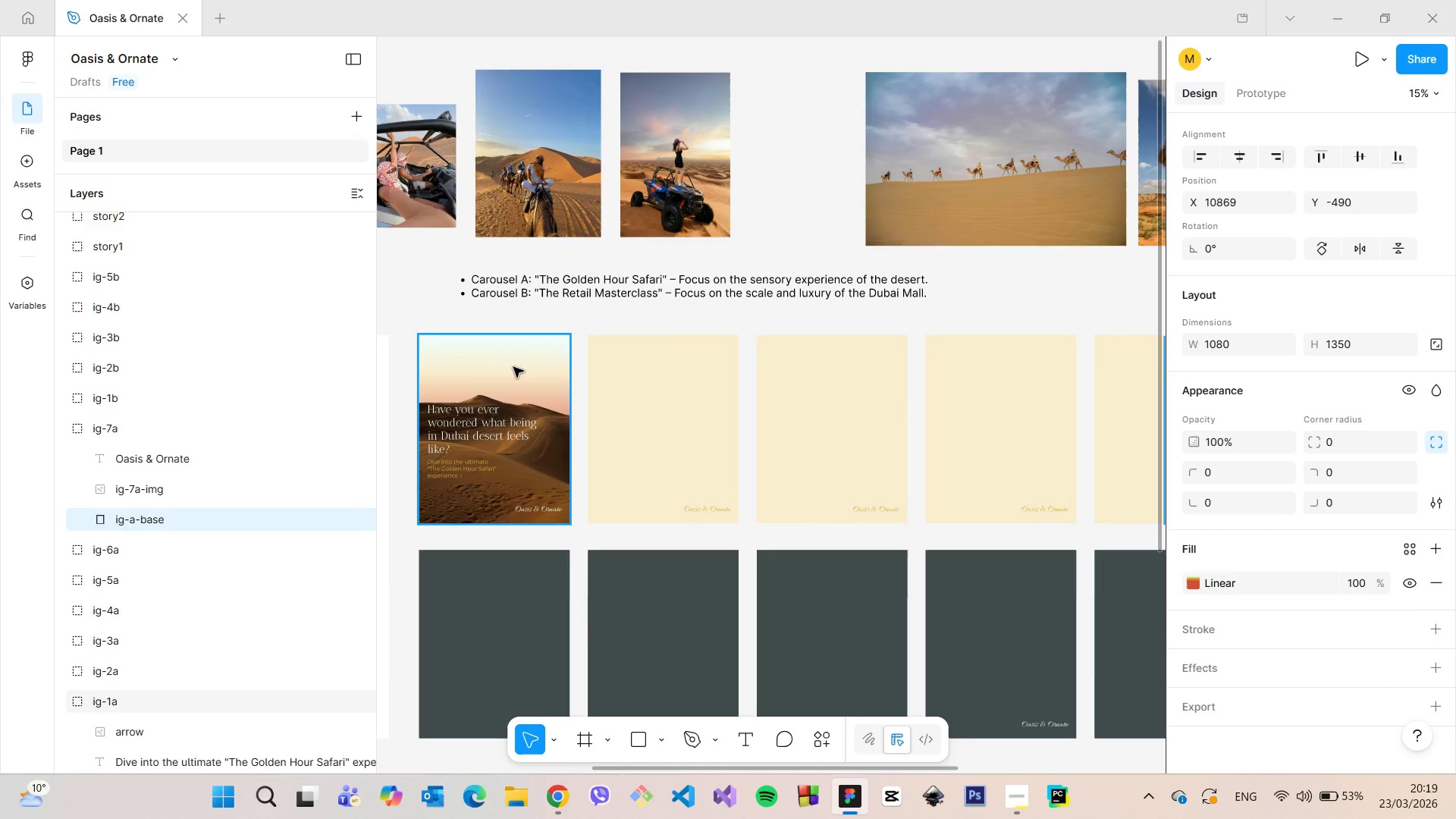 
left_click([513, 367])
 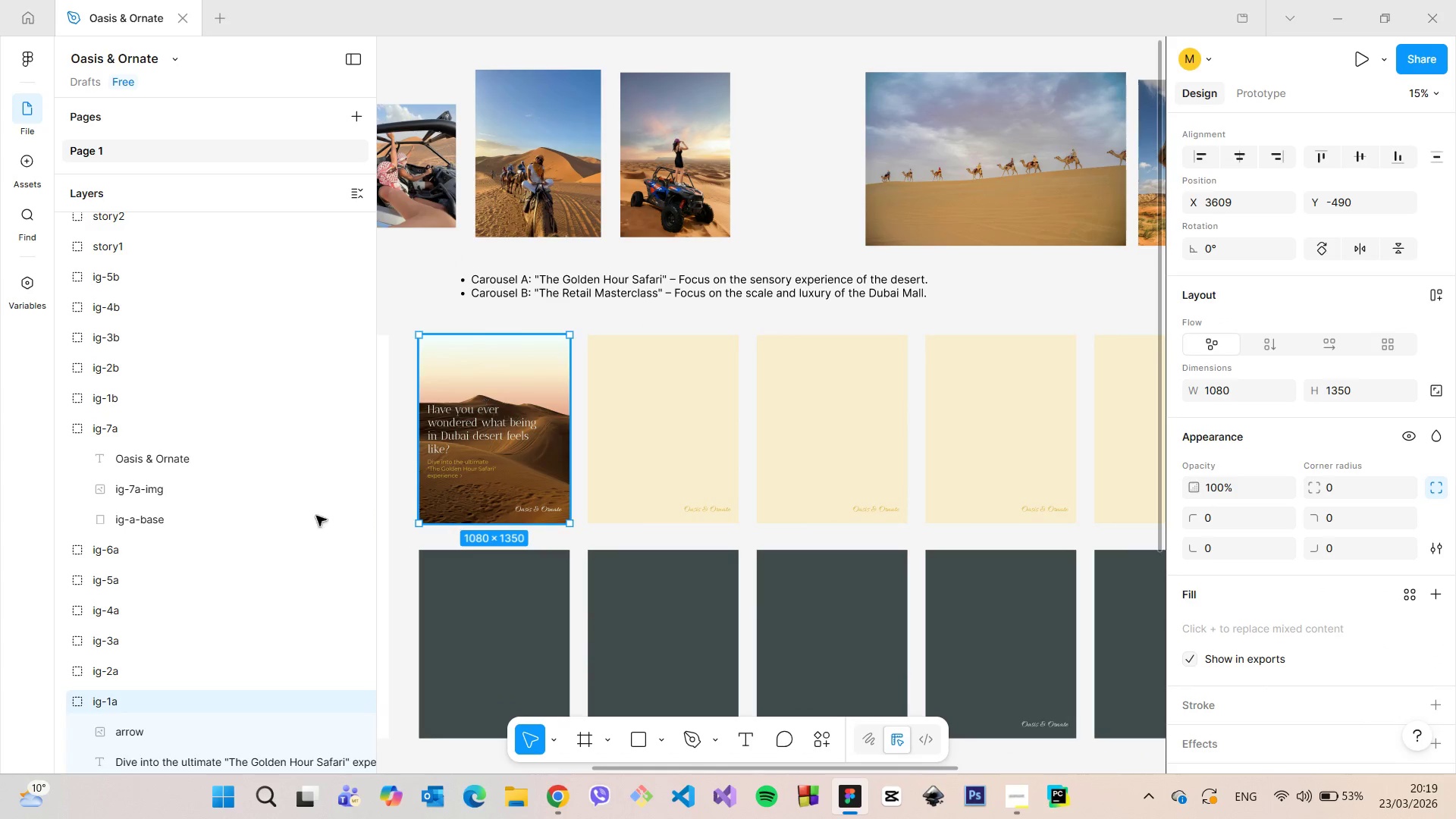 
scroll: coordinate [143, 604], scroll_direction: down, amount: 2.0
 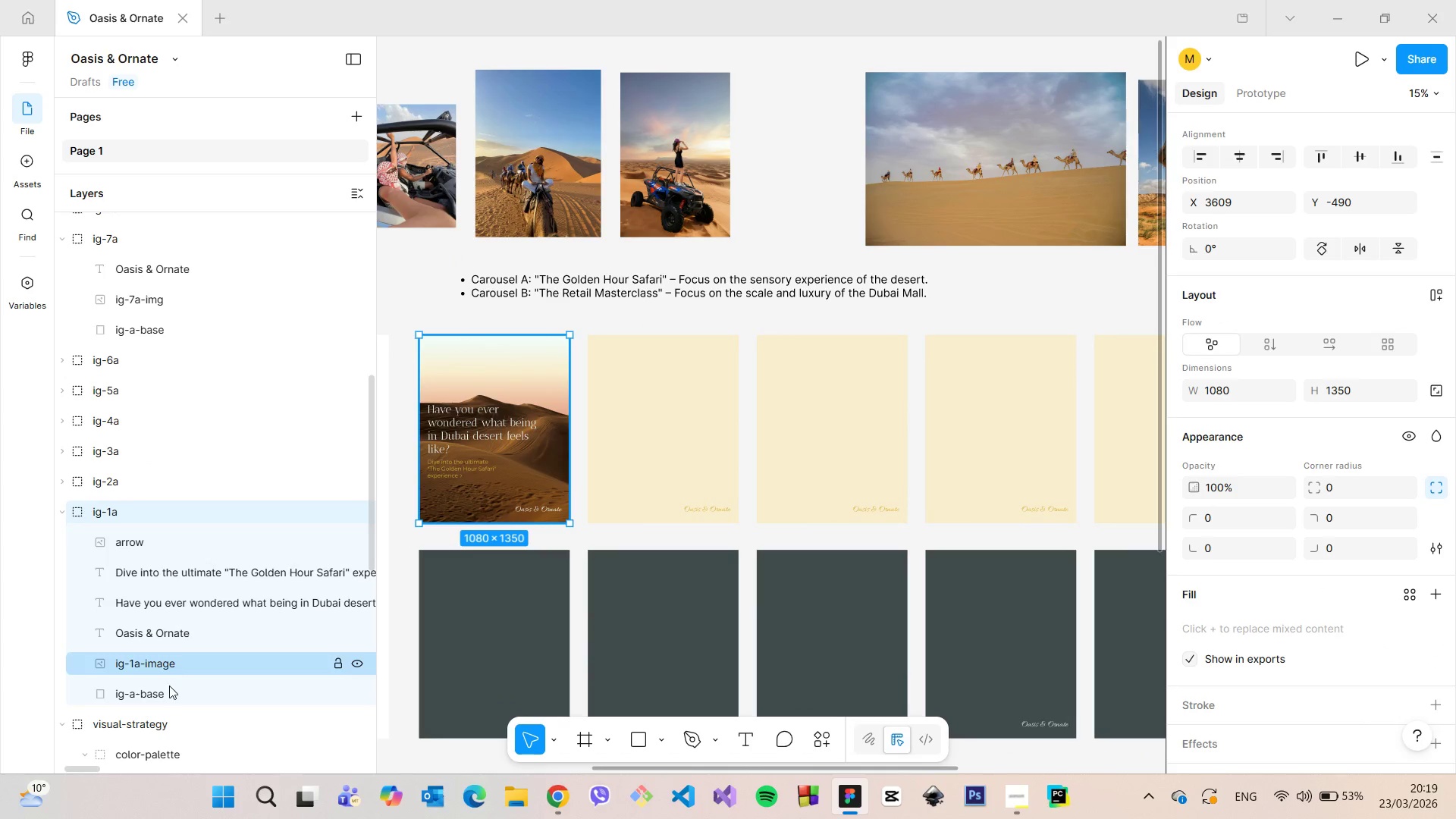 
left_click([168, 686])
 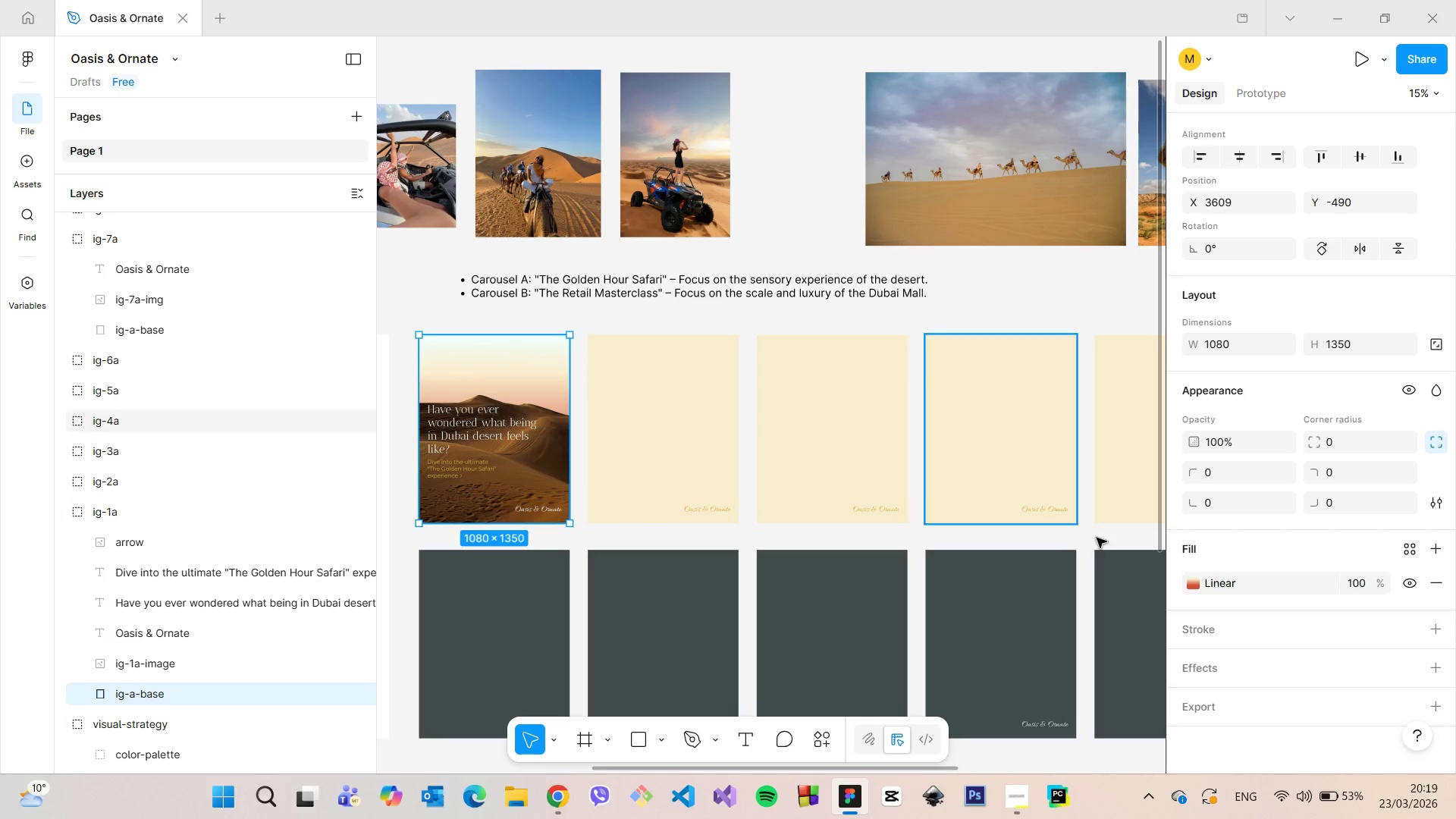 
left_click([1191, 584])
 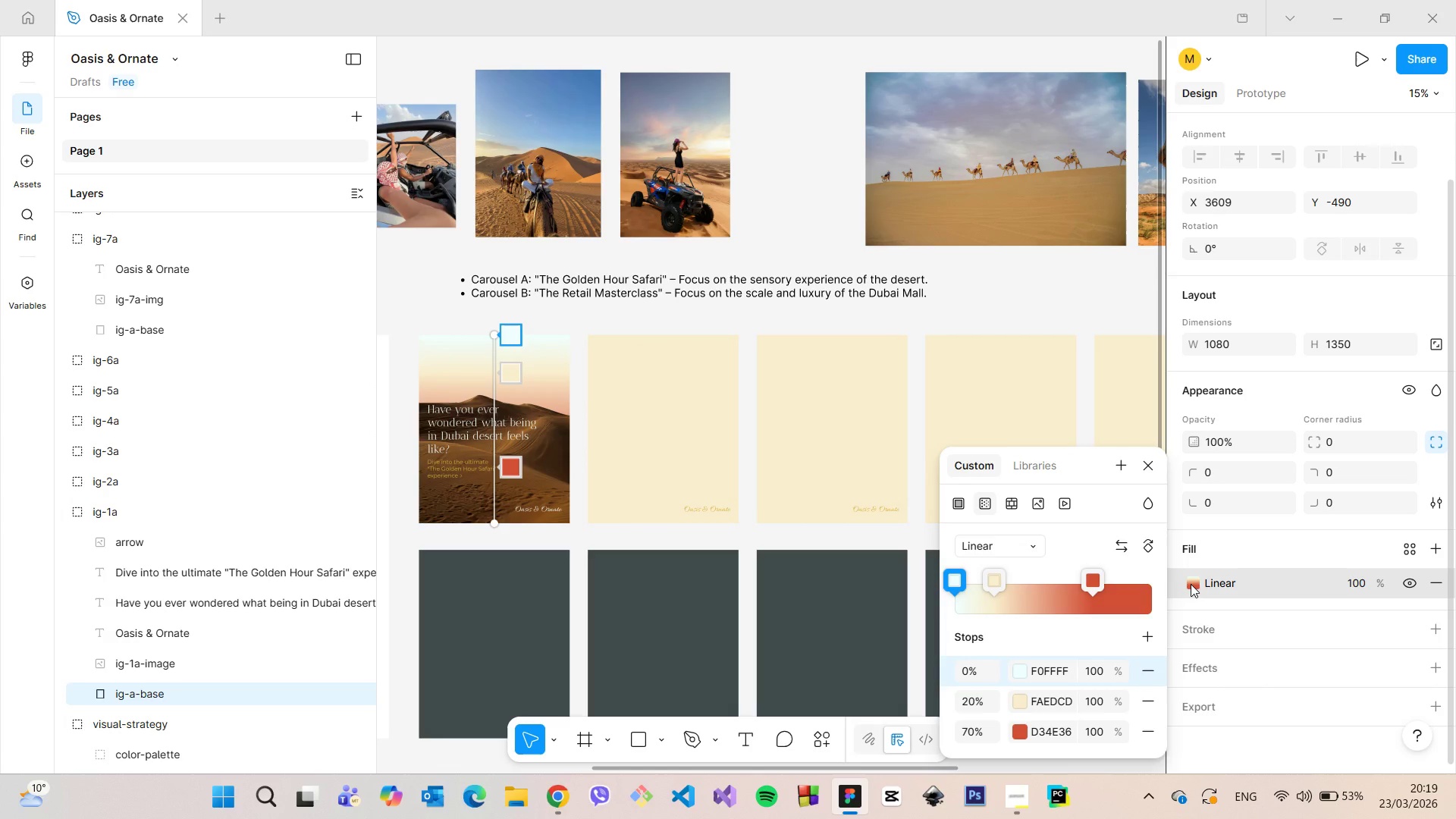 
left_click([1191, 584])
 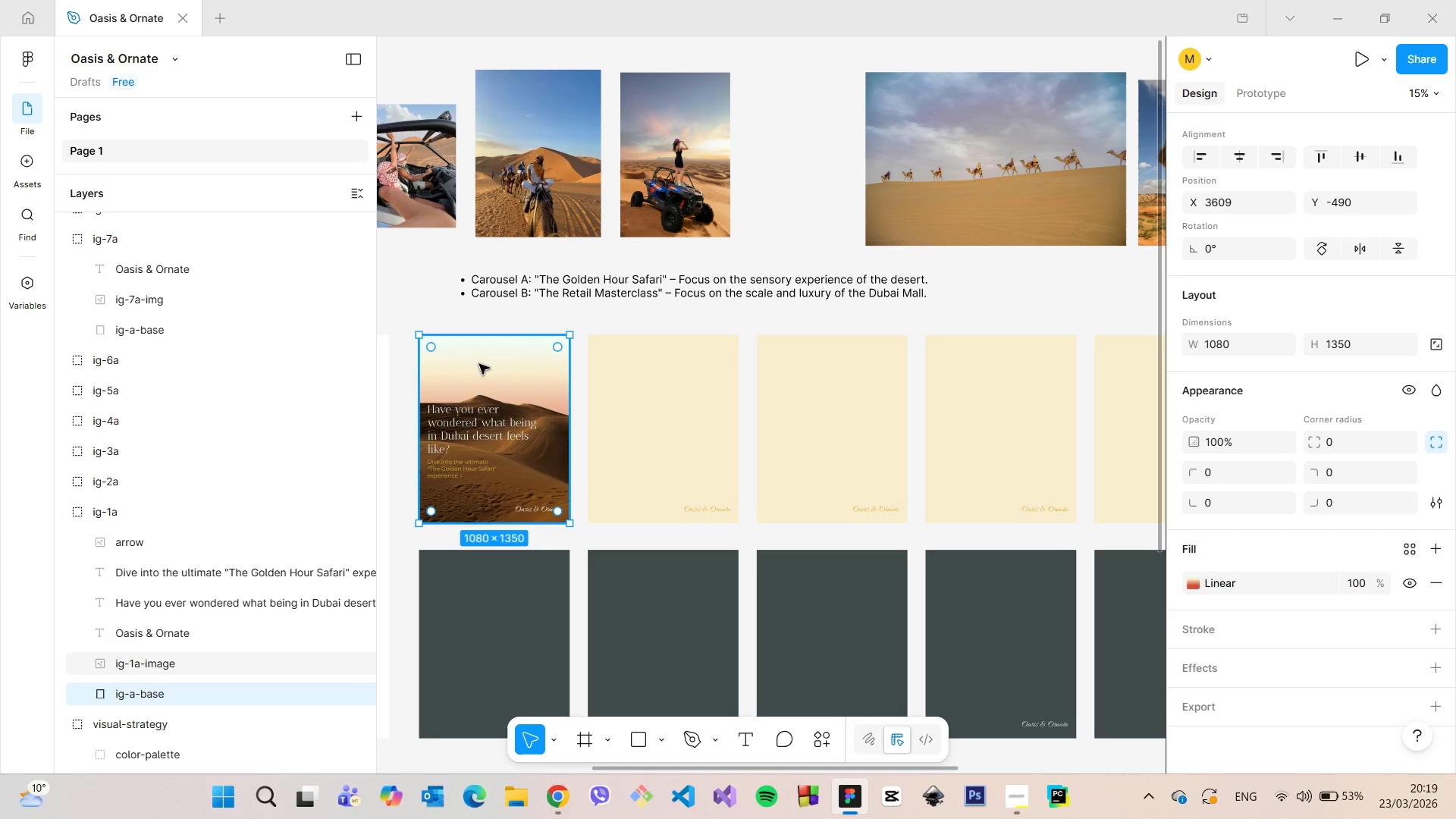 
hold_key(key=AltLeft, duration=1.51)
left_click_drag(start_coordinate=[479, 364], to_coordinate=[1021, 367])
 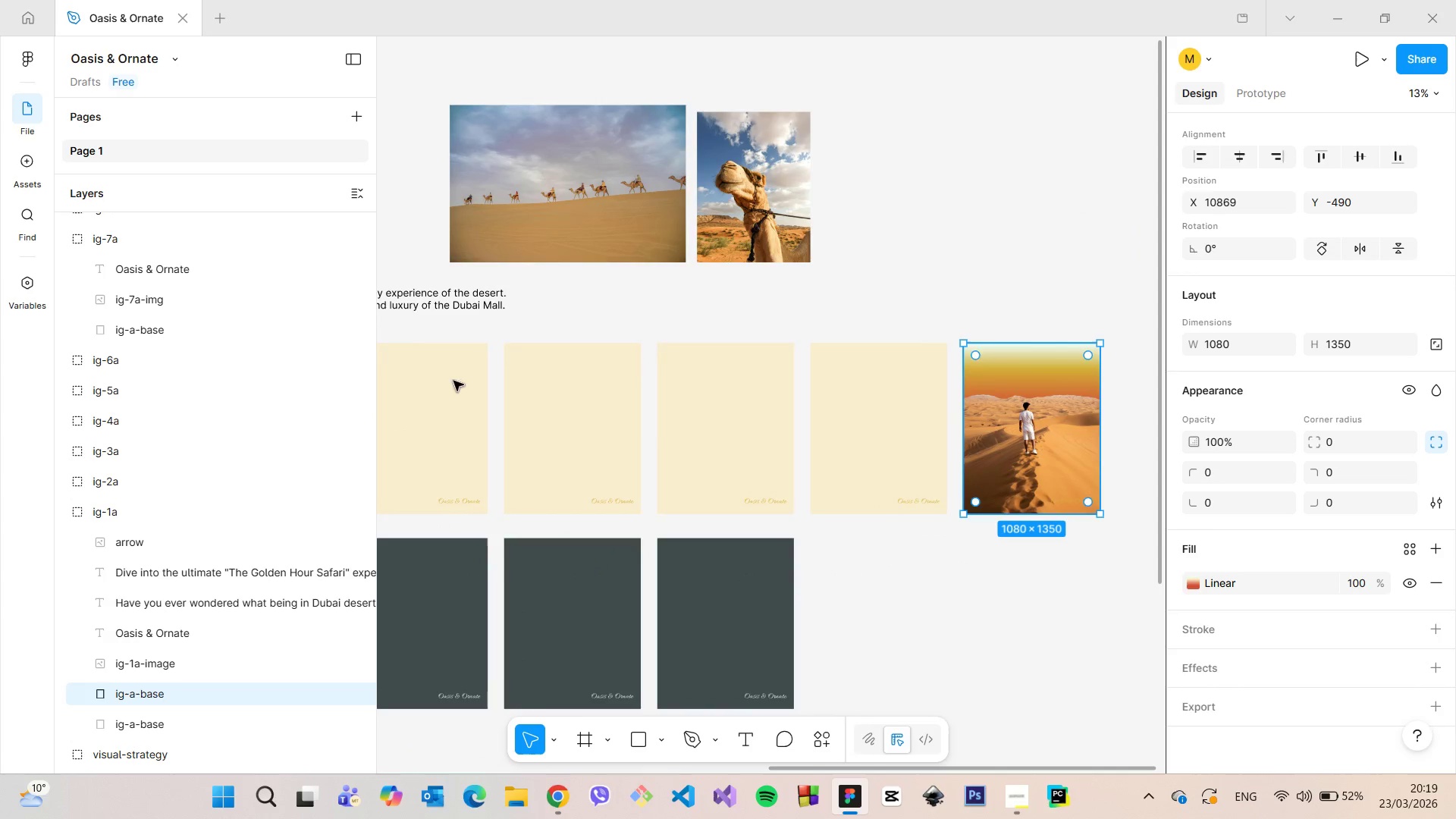 
hold_key(key=AltLeft, duration=1.52)
 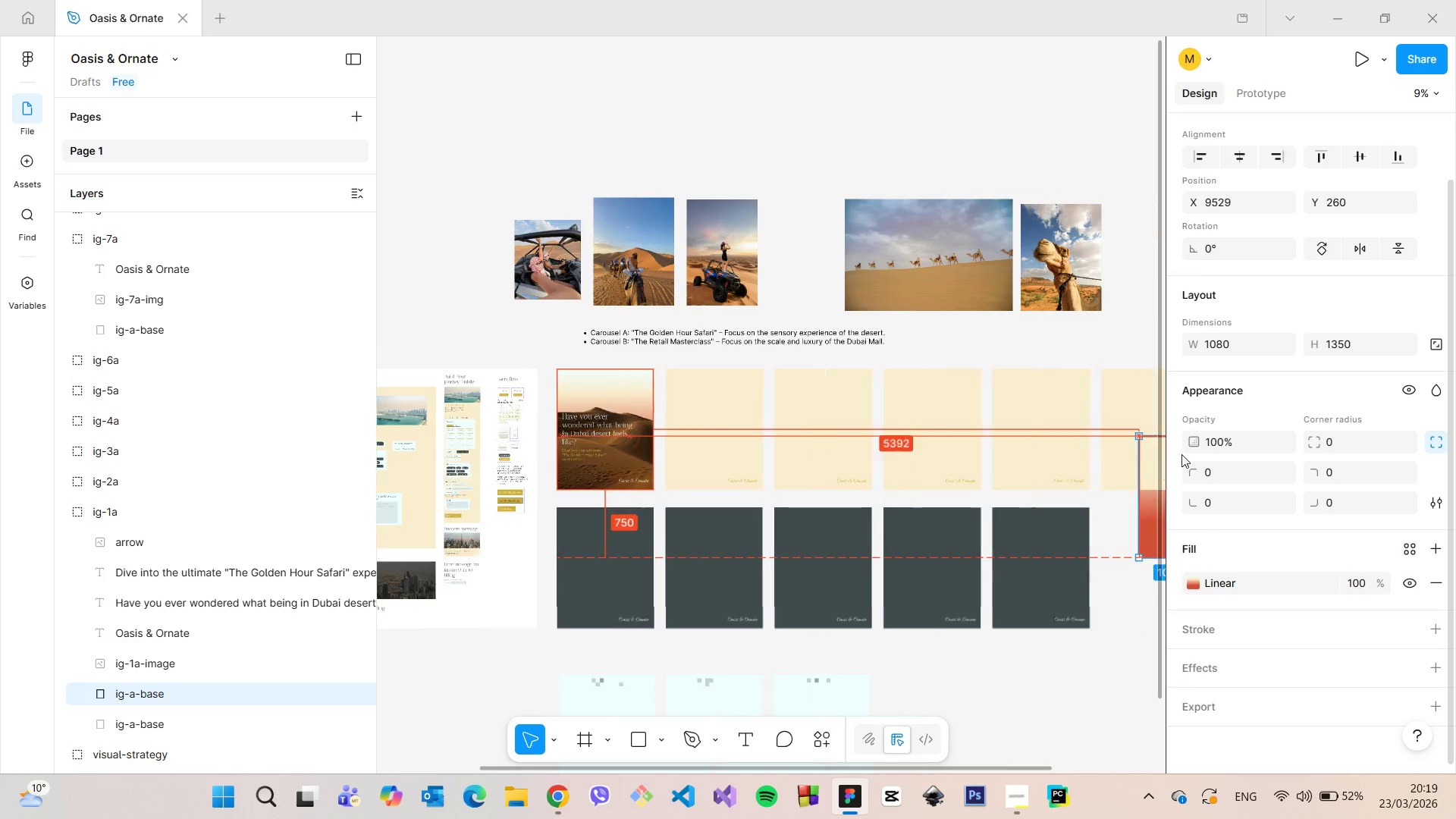 
hold_key(key=AltLeft, duration=1.5)
 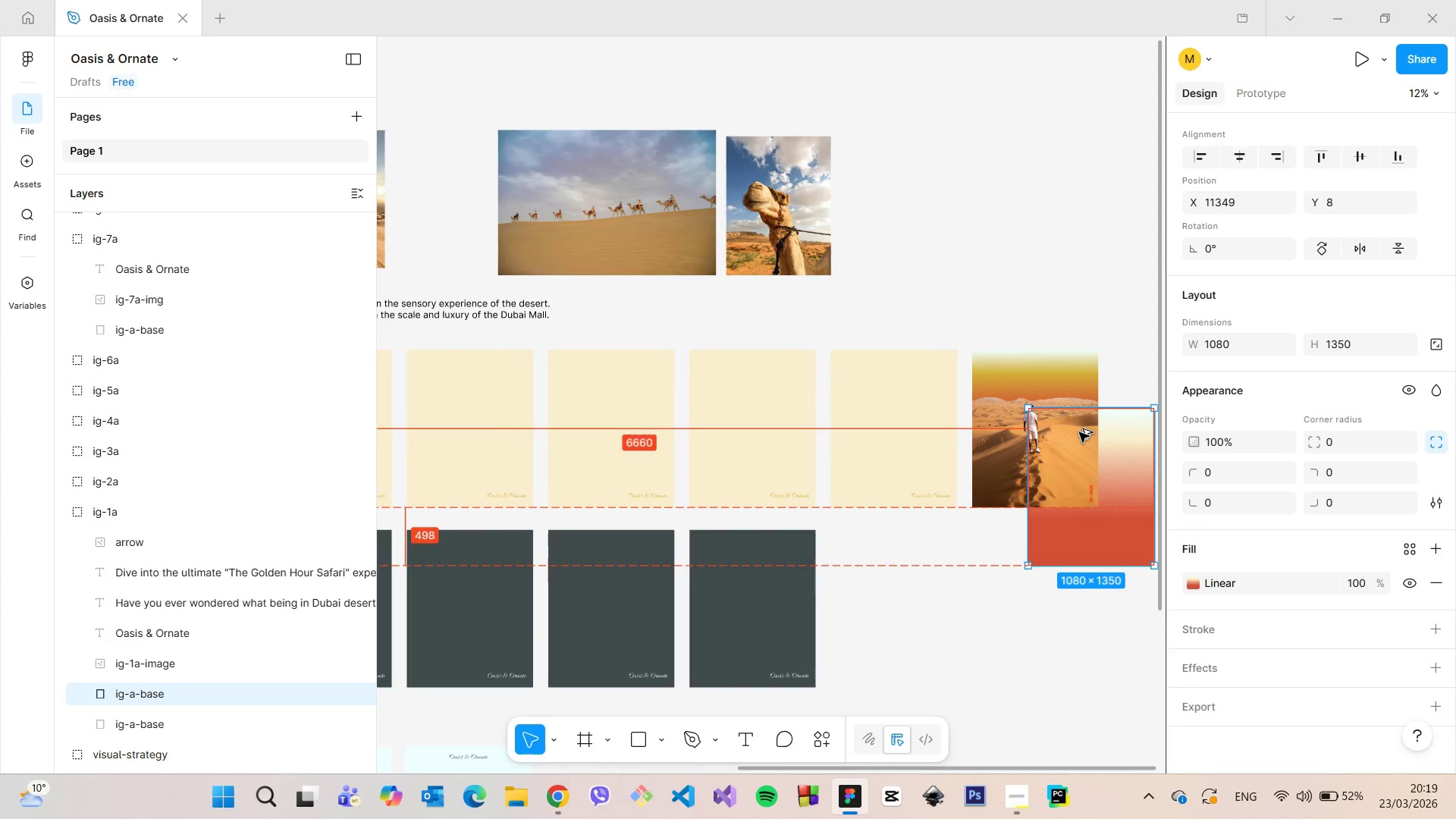 
scroll: coordinate [971, 431], scroll_direction: down, amount: 6.0
 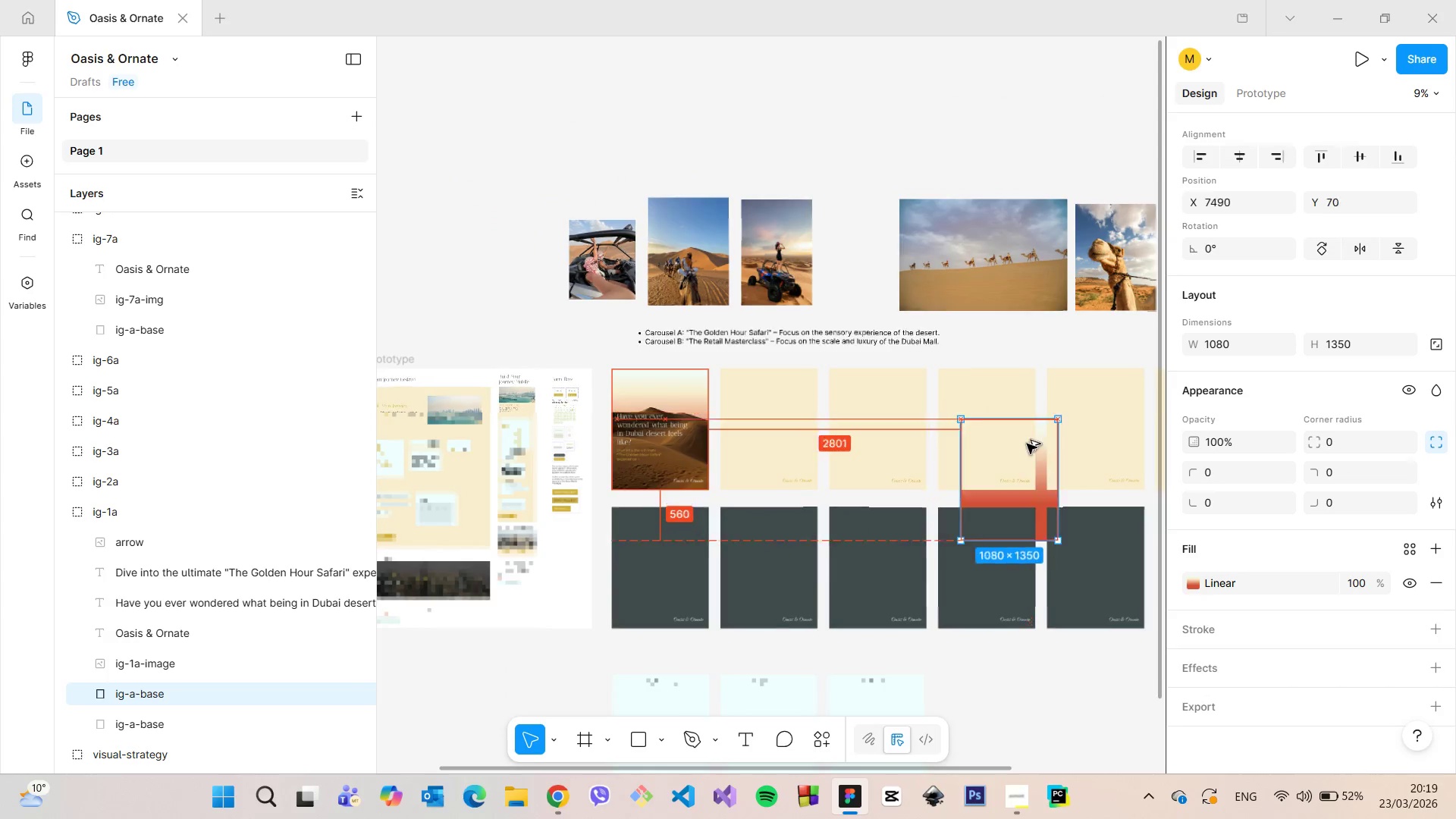 
hold_key(key=AltLeft, duration=1.52)
scroll: coordinate [1079, 432], scroll_direction: up, amount: 7.0
 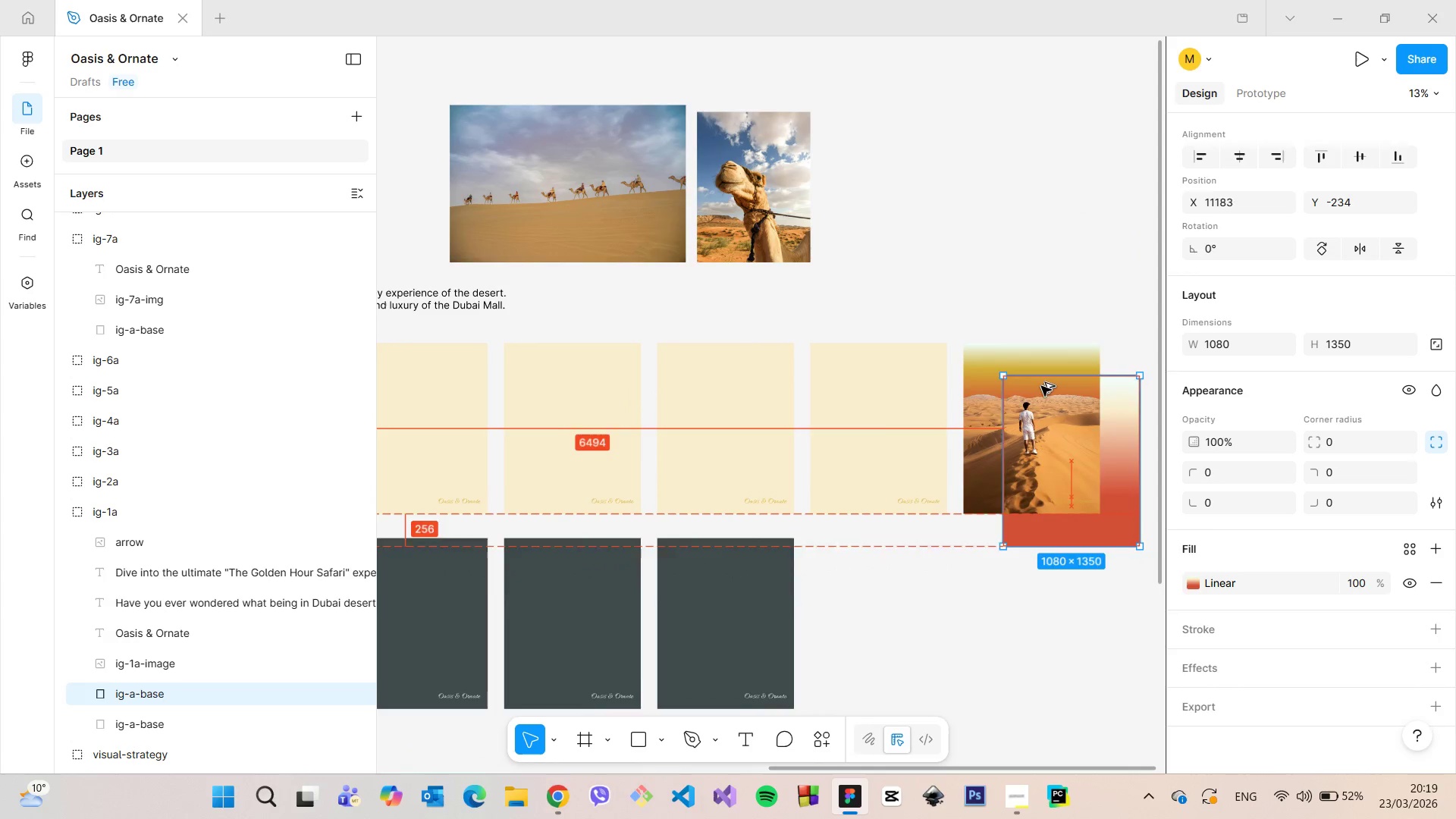 
hold_key(key=AltLeft, duration=1.5)
 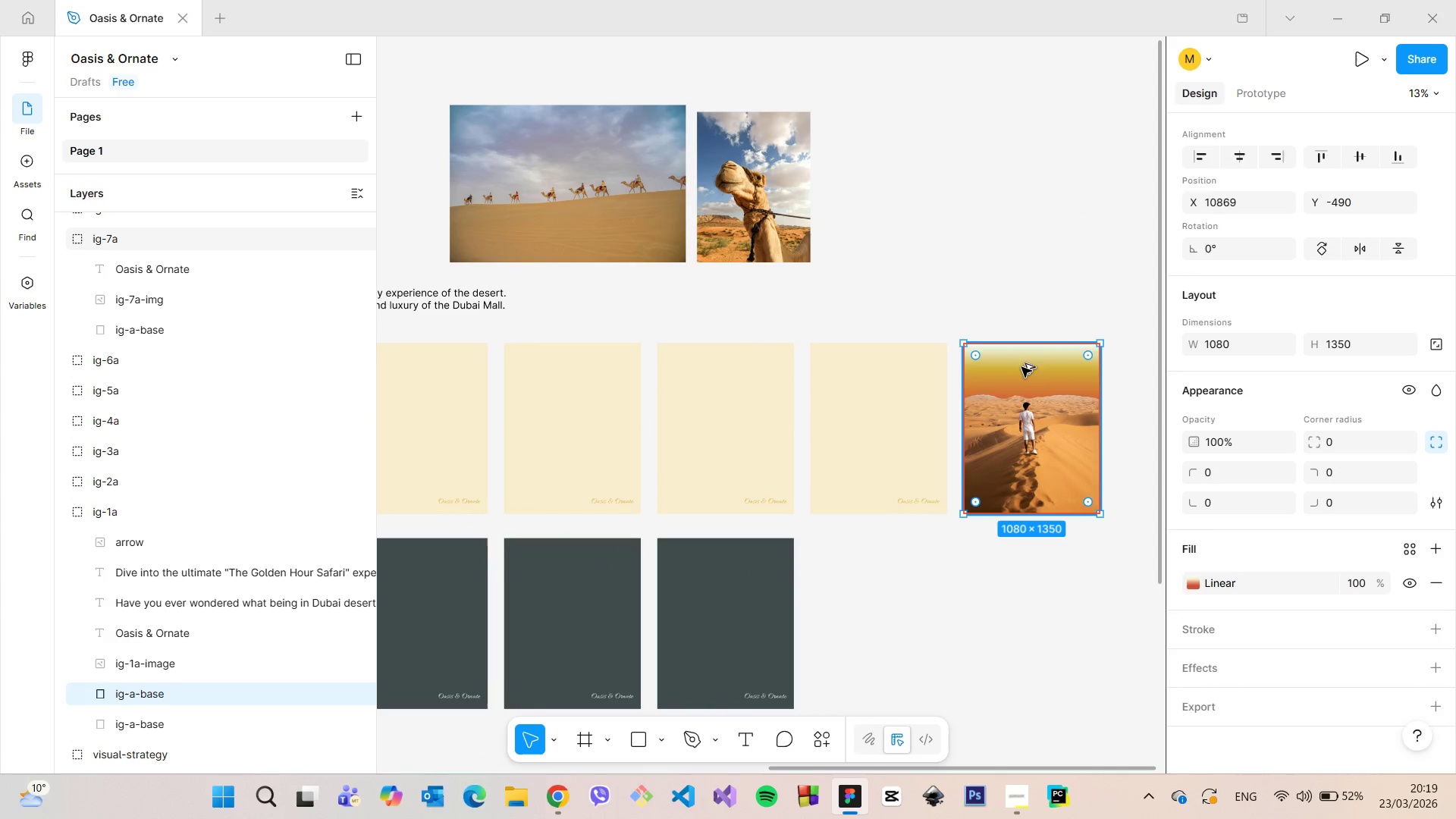 
key(Alt+AltLeft)
 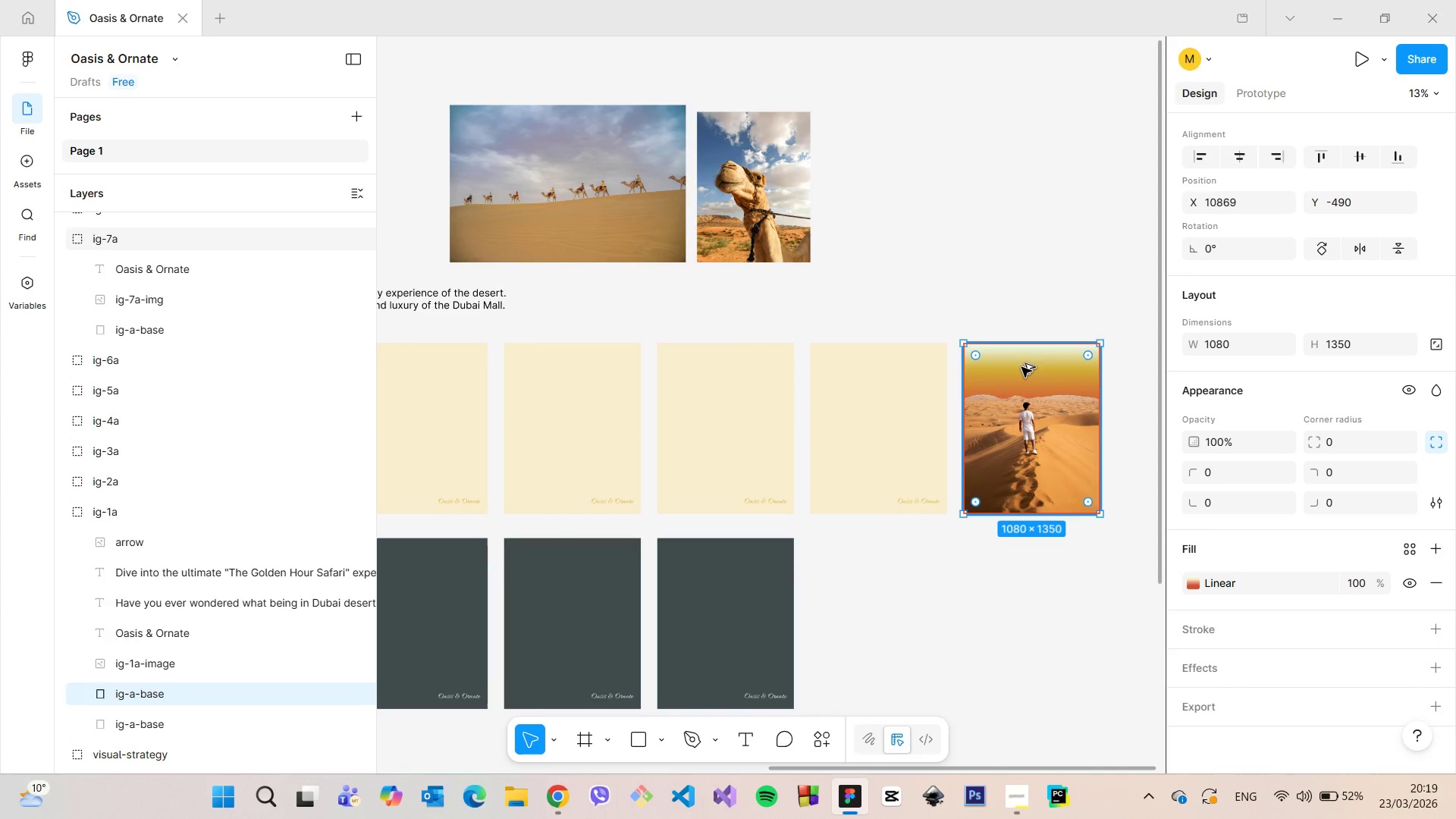 
key(Alt+AltLeft)
 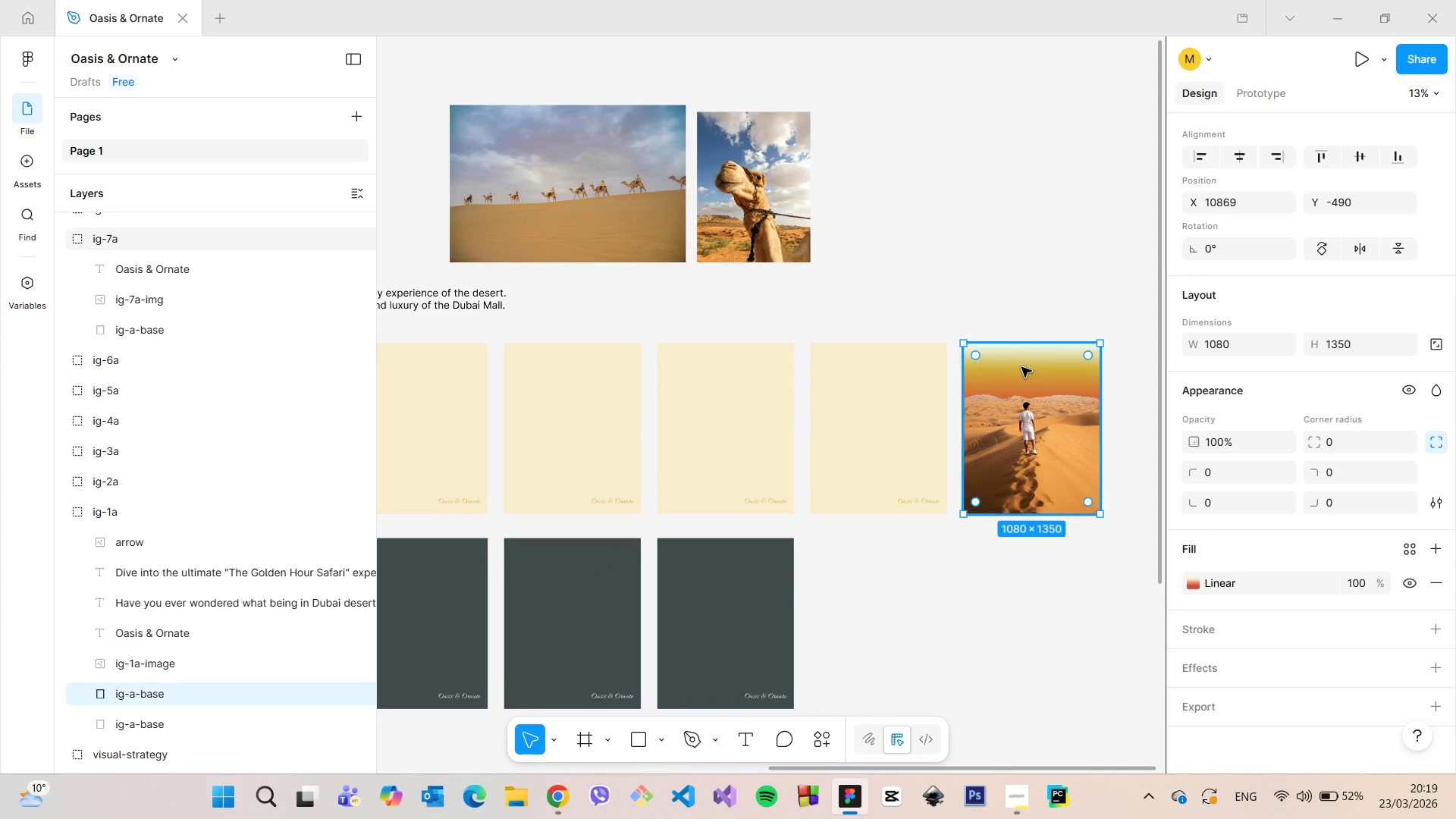 
key(Alt+AltLeft)
 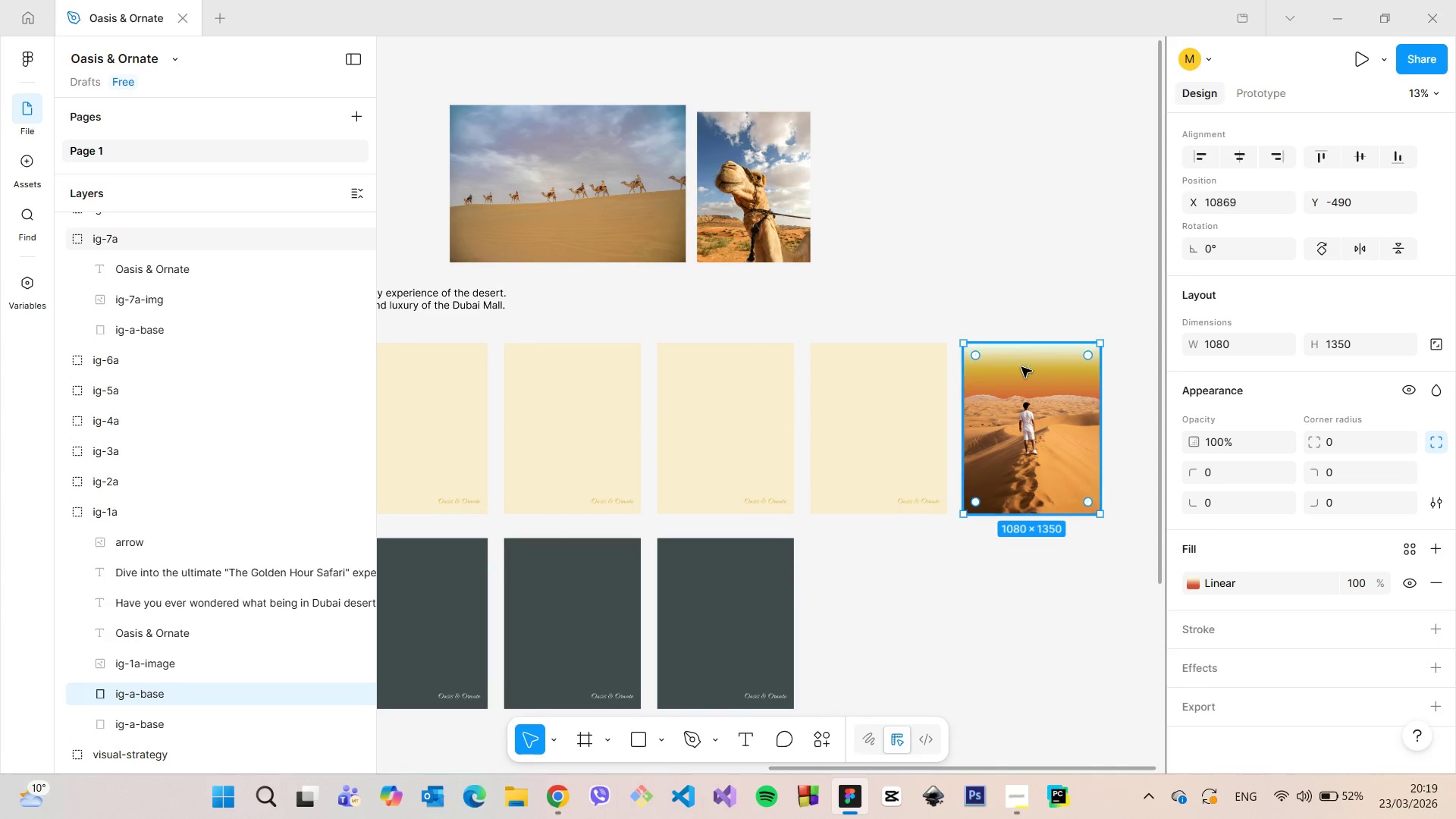 
key(Alt+AltLeft)
 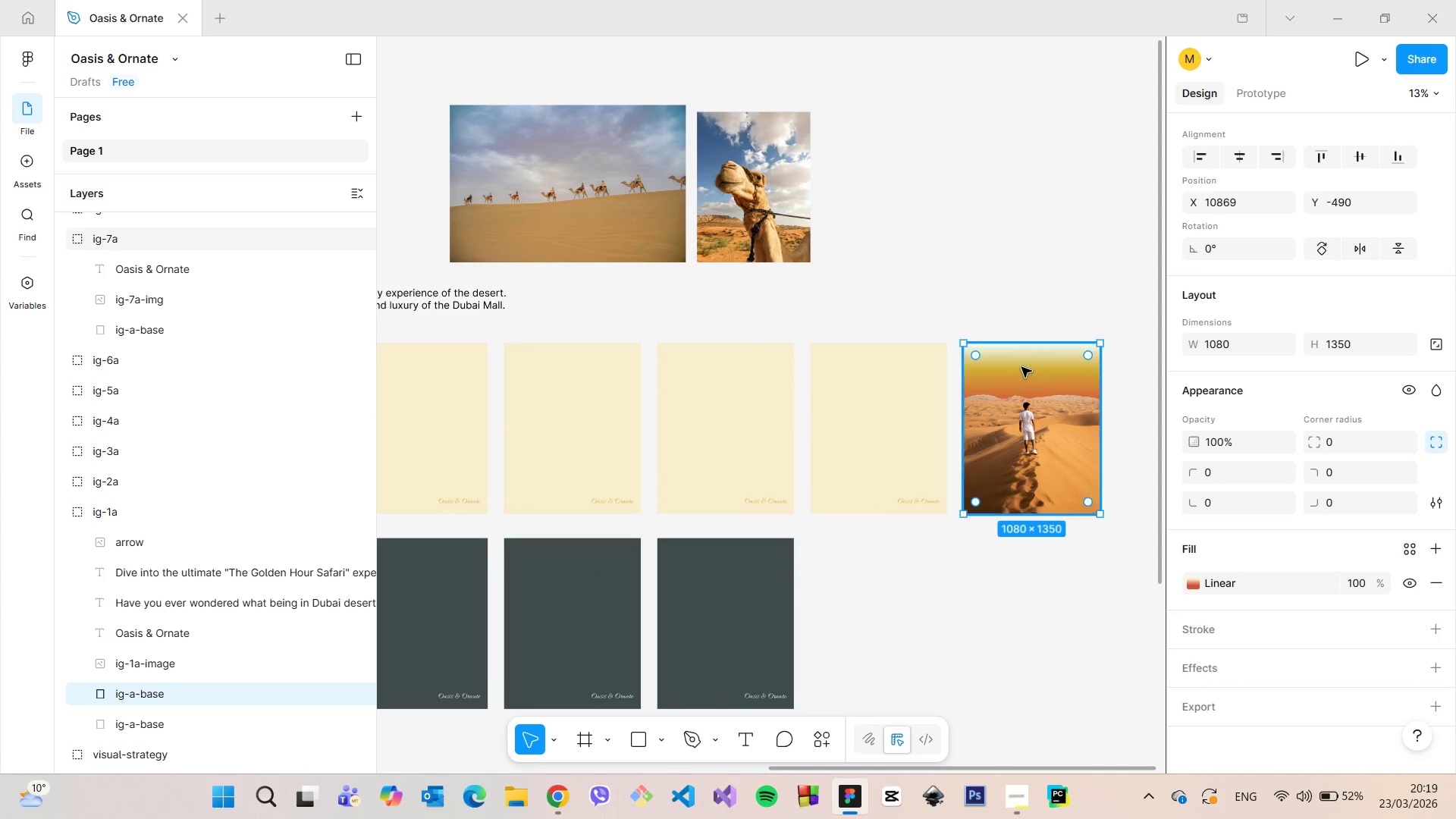 
key(Alt+AltLeft)
 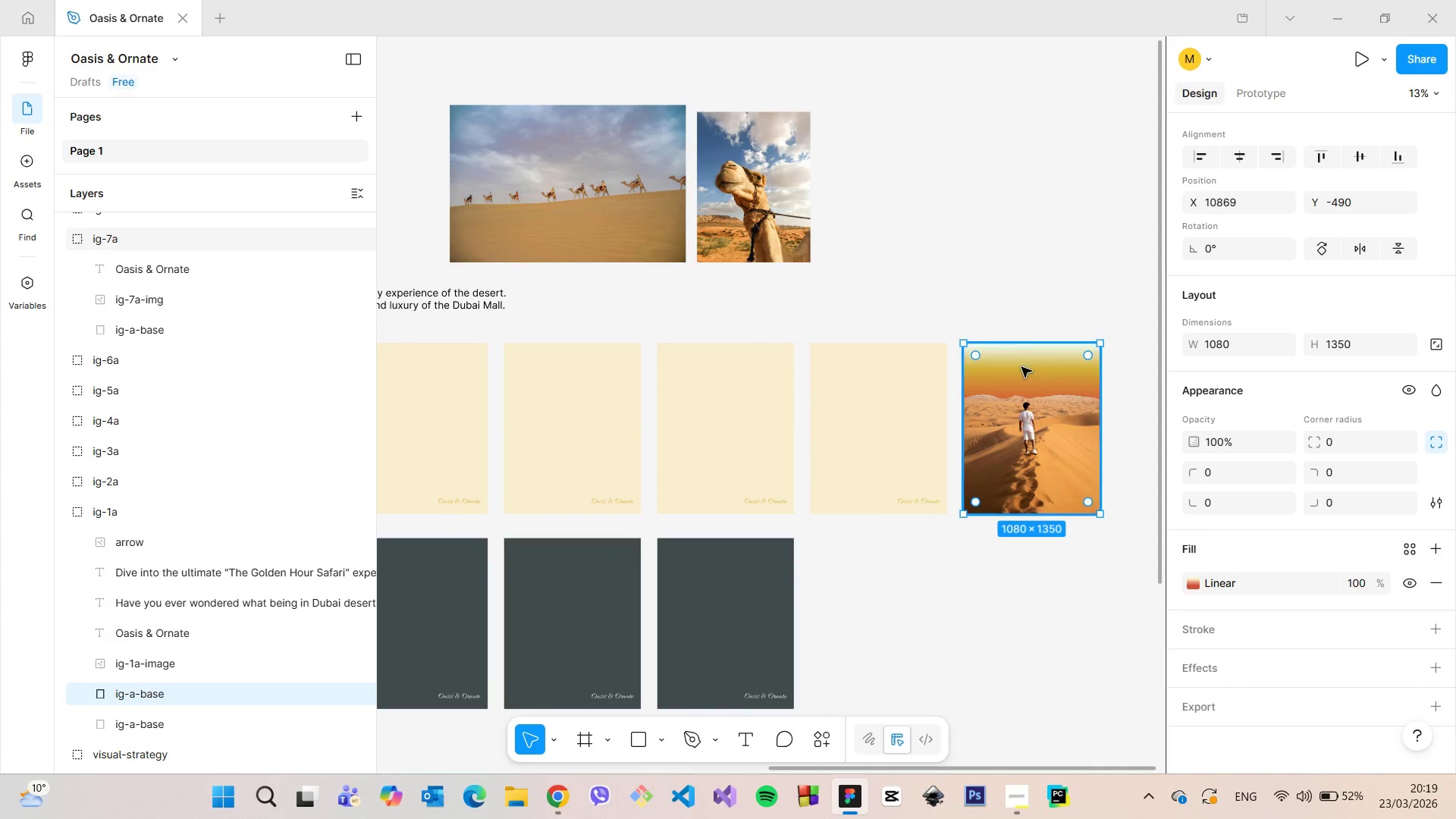 
key(Alt+AltLeft)
 